 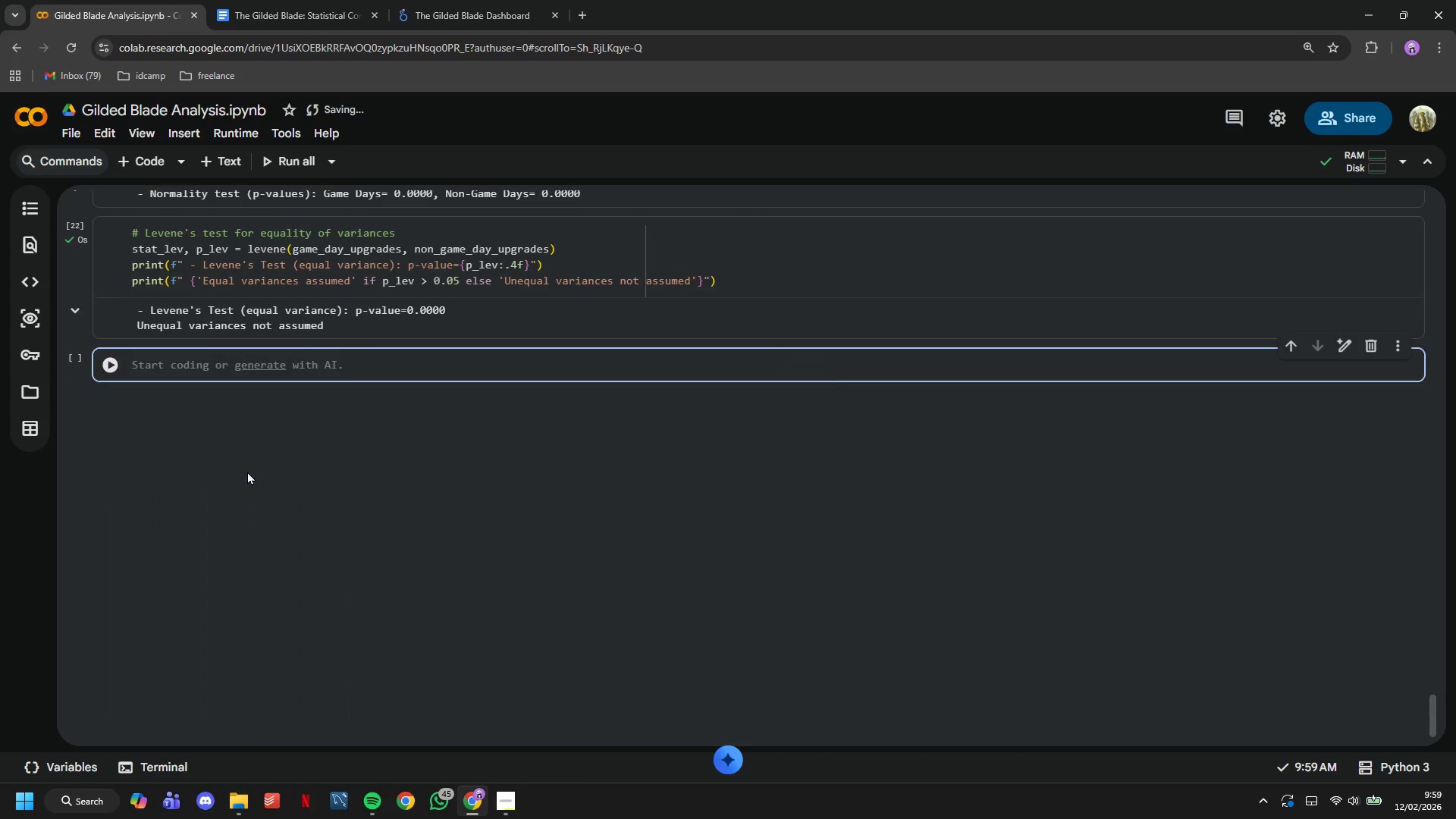 
key(Shift+ShiftLeft)
 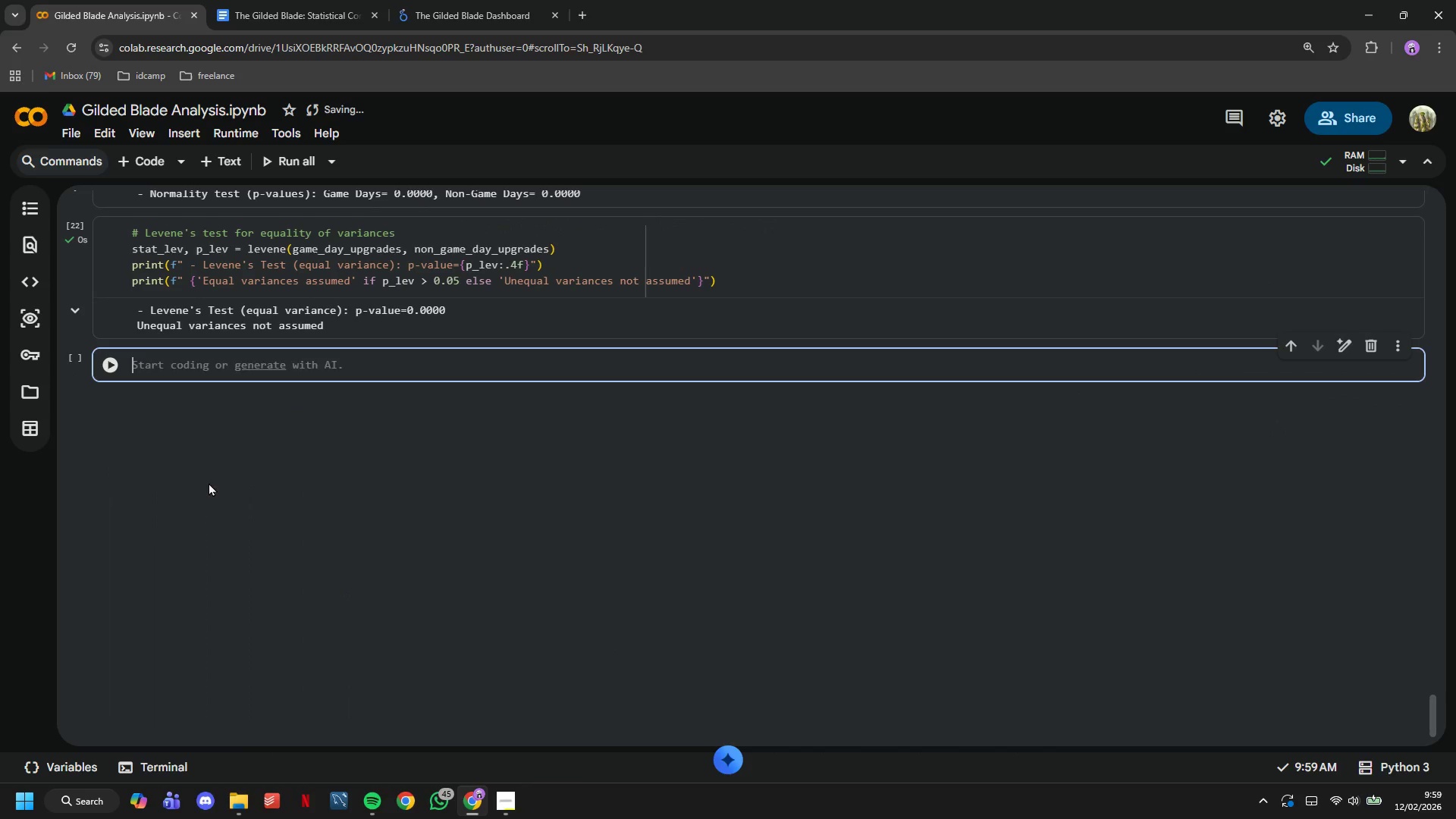 
scroll: coordinate [246, 471], scroll_direction: down, amount: 1.0
 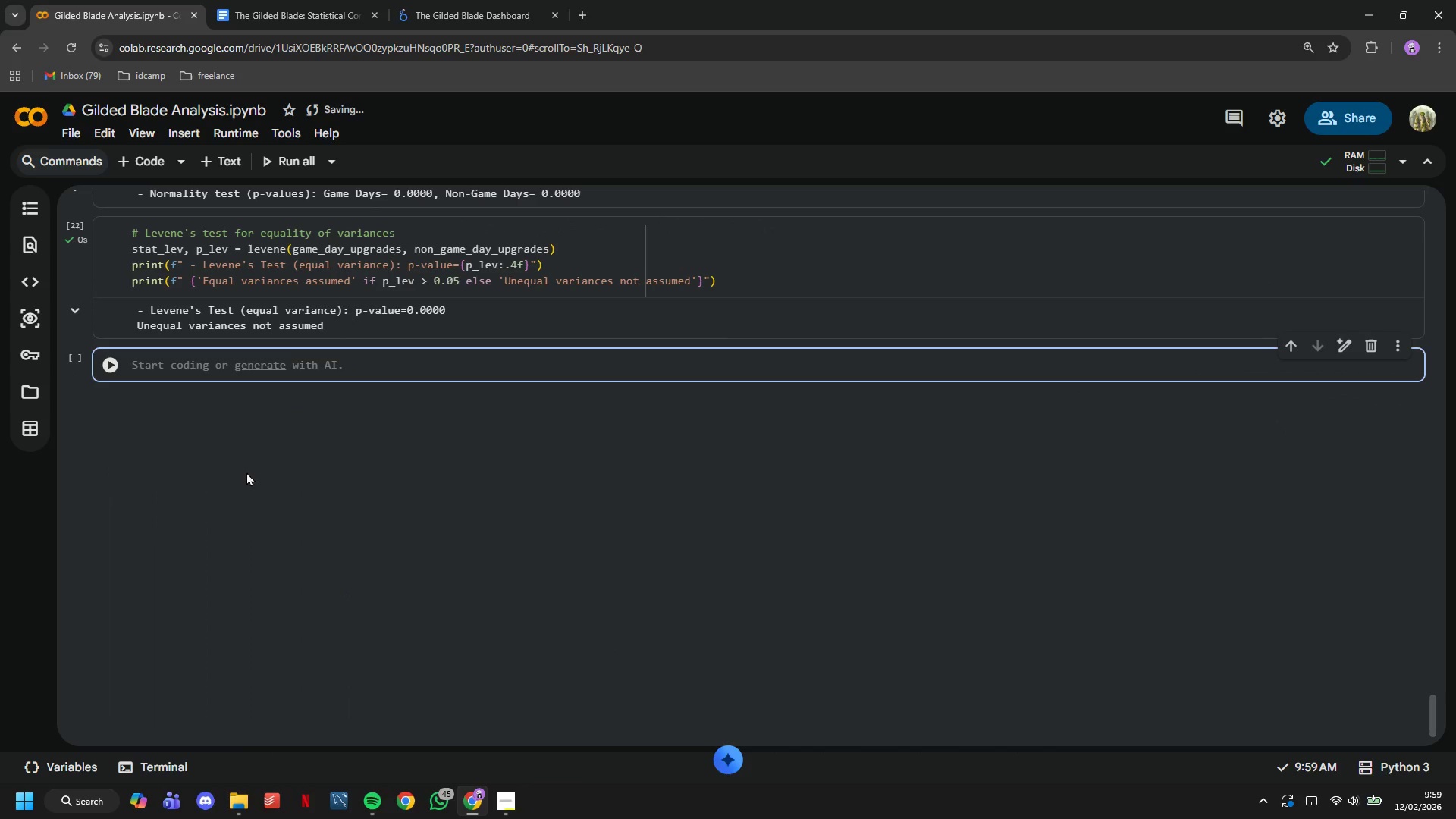 
type(# ANOVA by game type)
 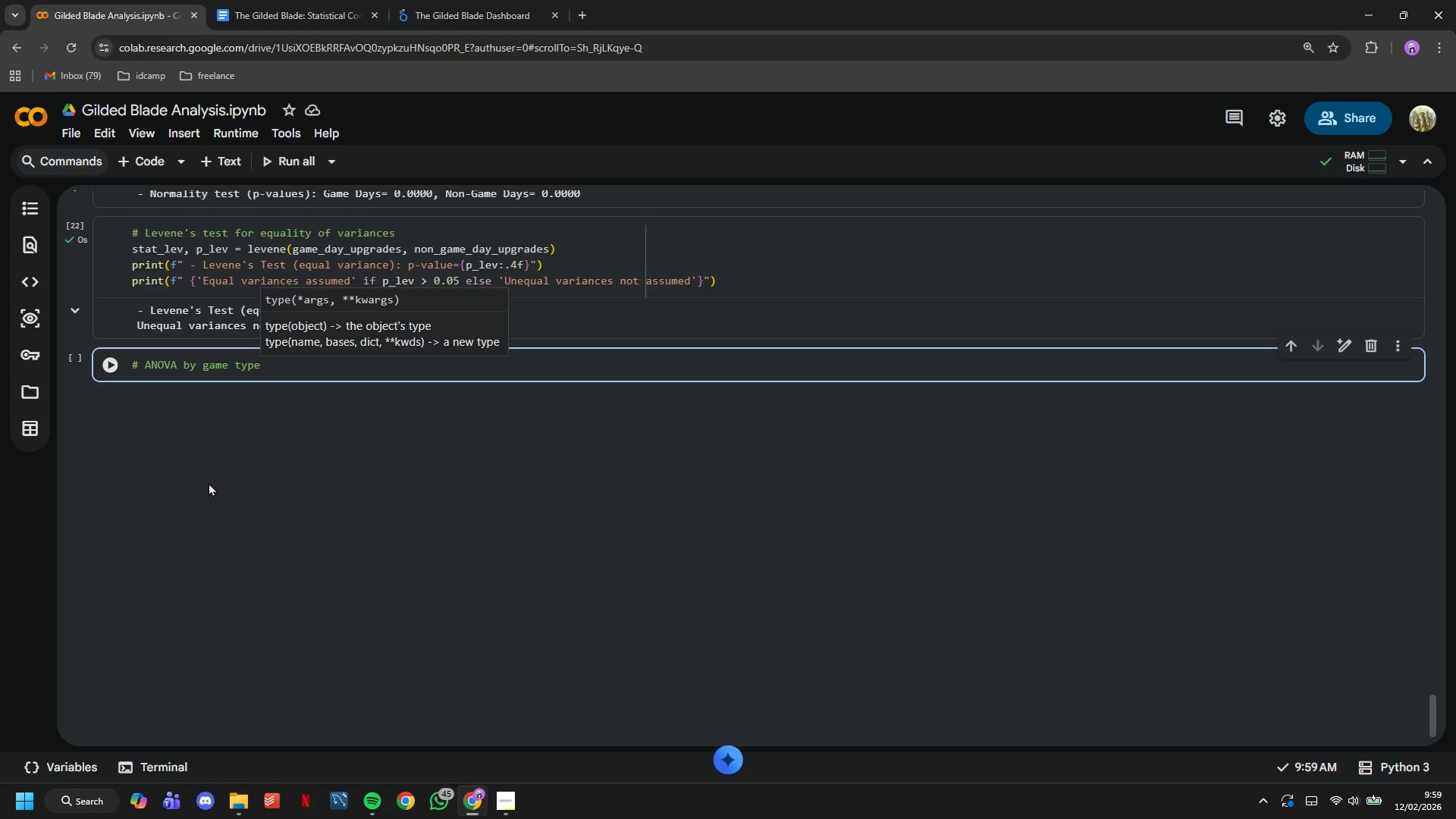 
key(Enter)
 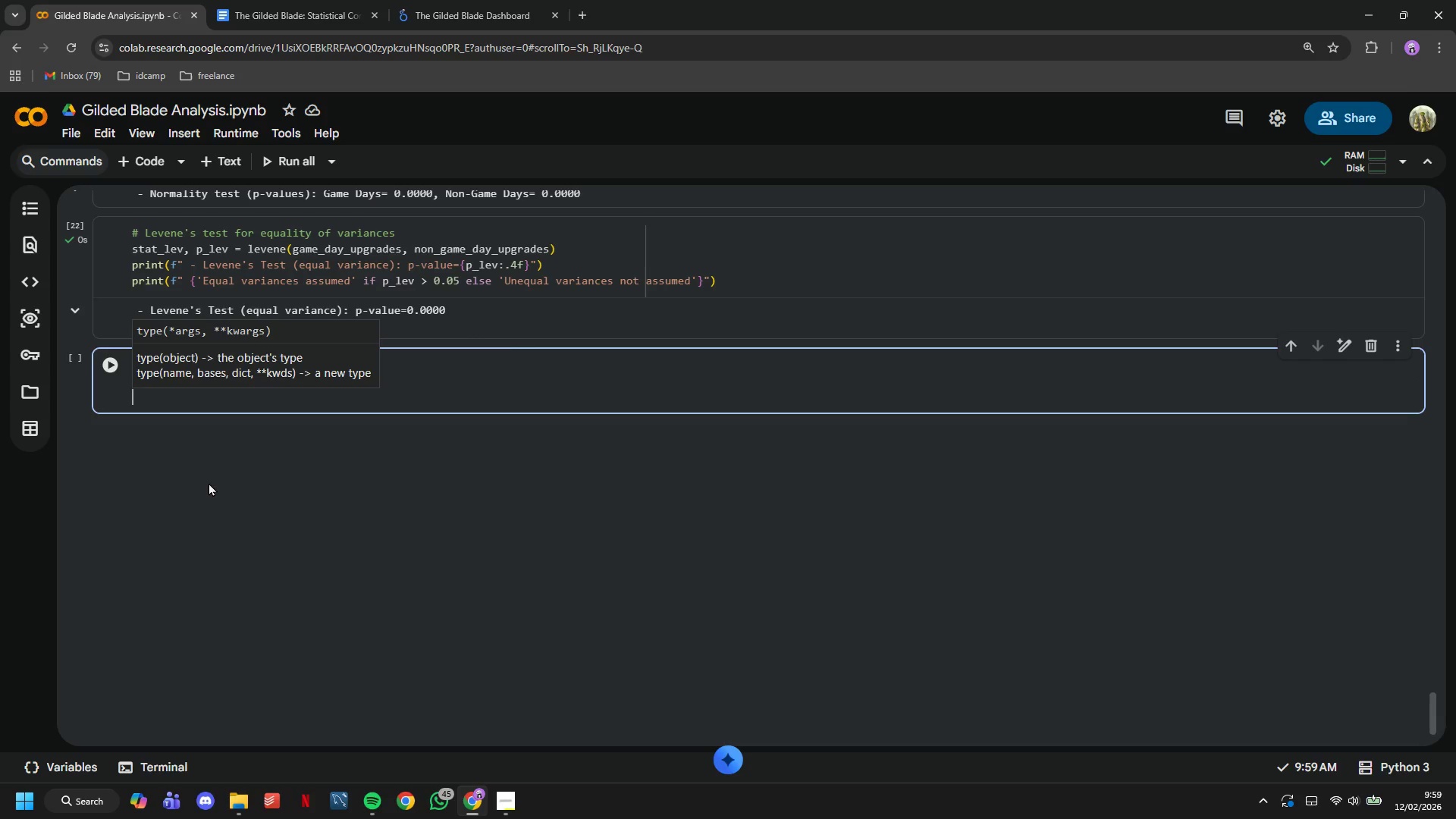 
key(Enter)
 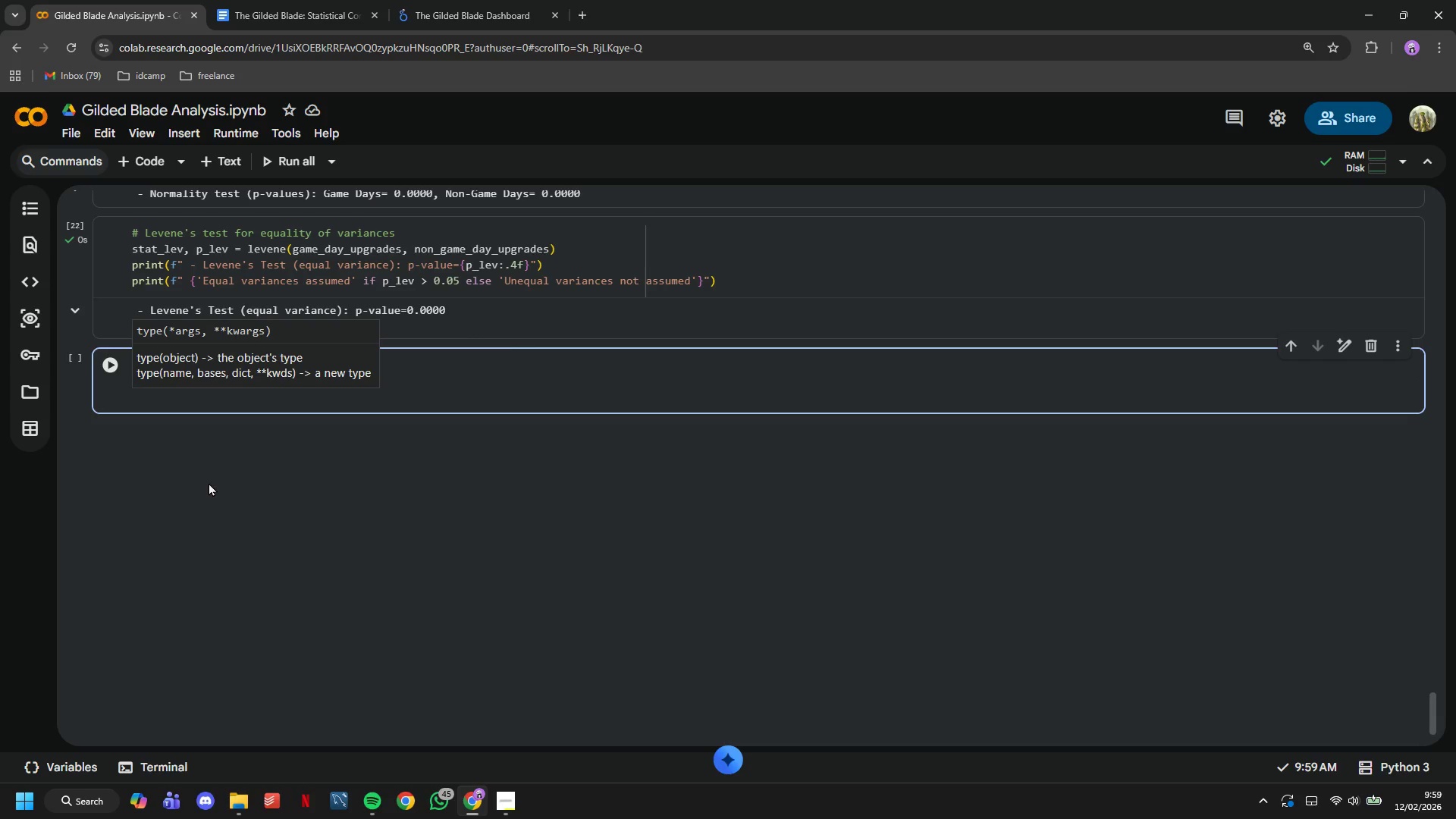 
key(Backspace)
type([r)
key(Backspace)
key(Backspace)
type(print)
 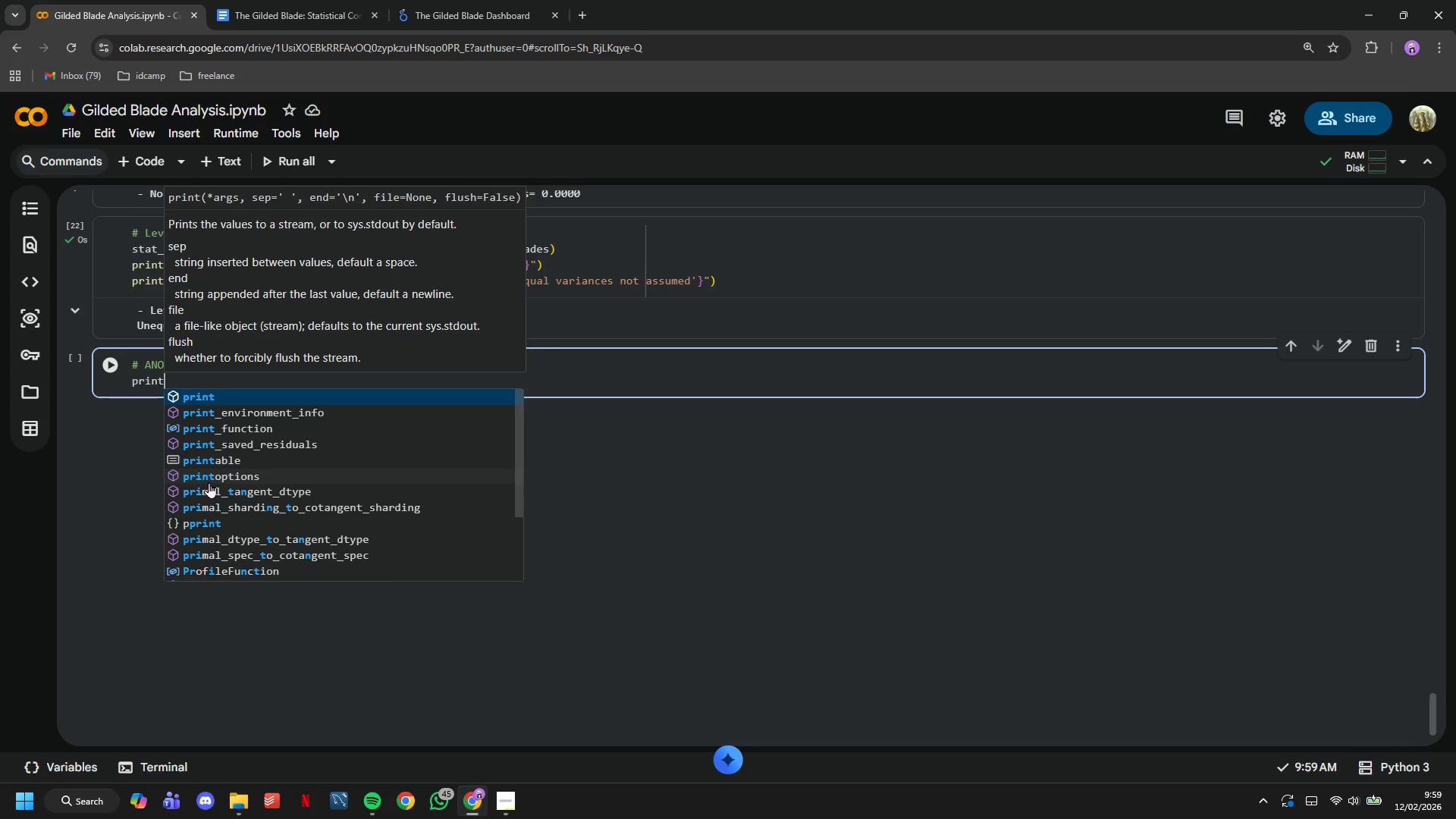 
wait(15.94)
 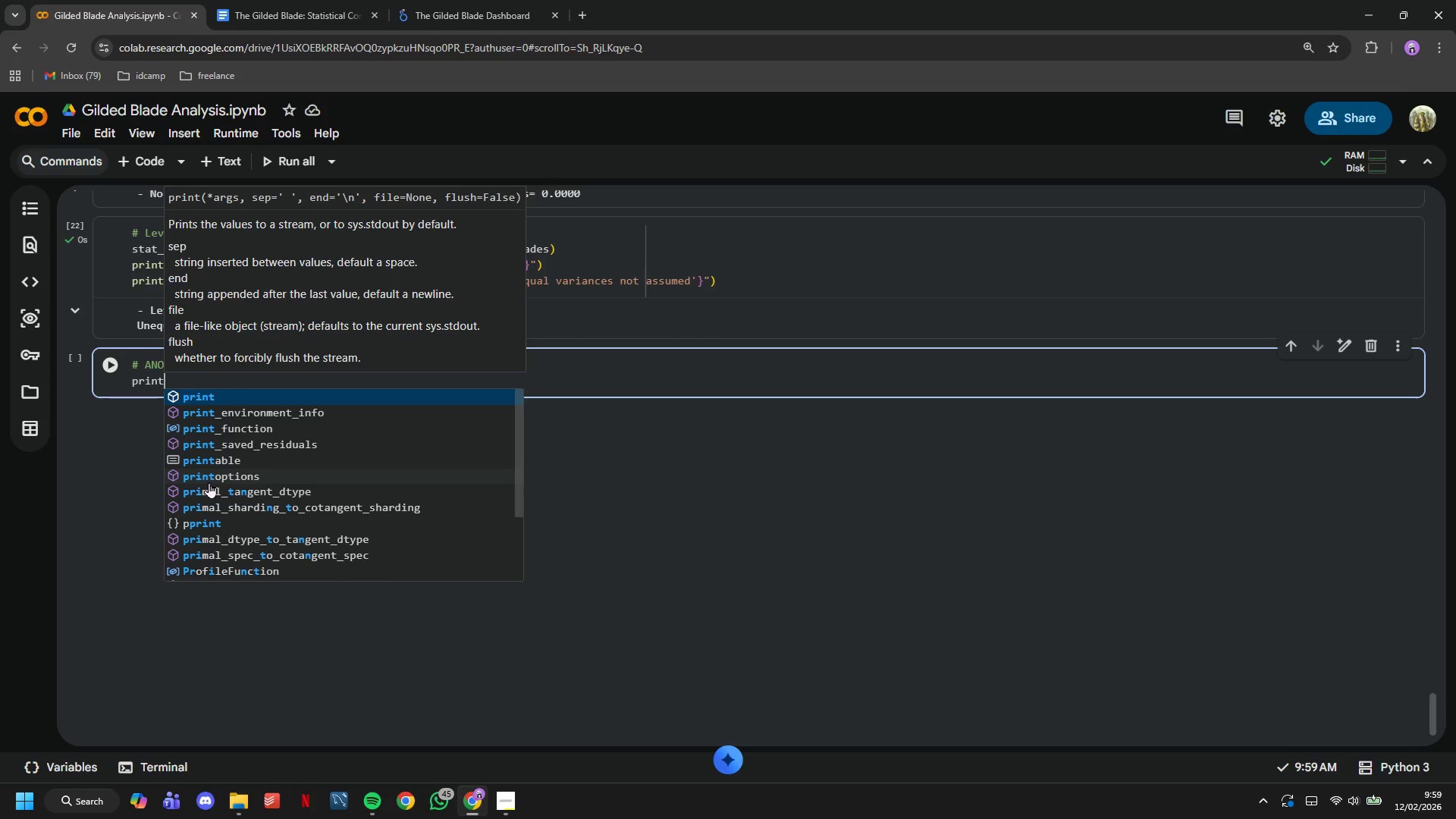 
type(("One-WA)
key(Backspace)
type(ay ANOVA - Upgrade Rate by Game Type: )
 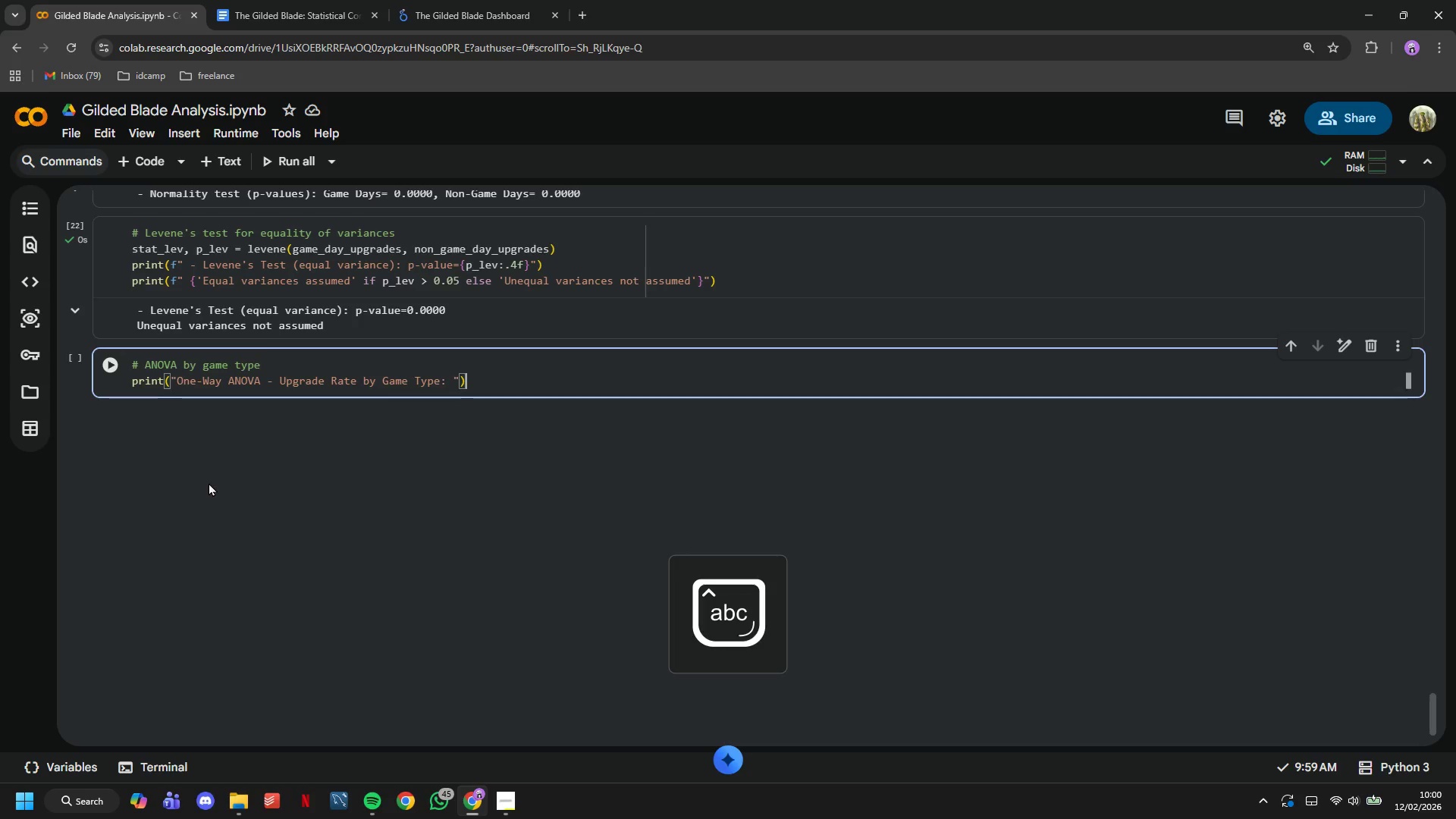 
 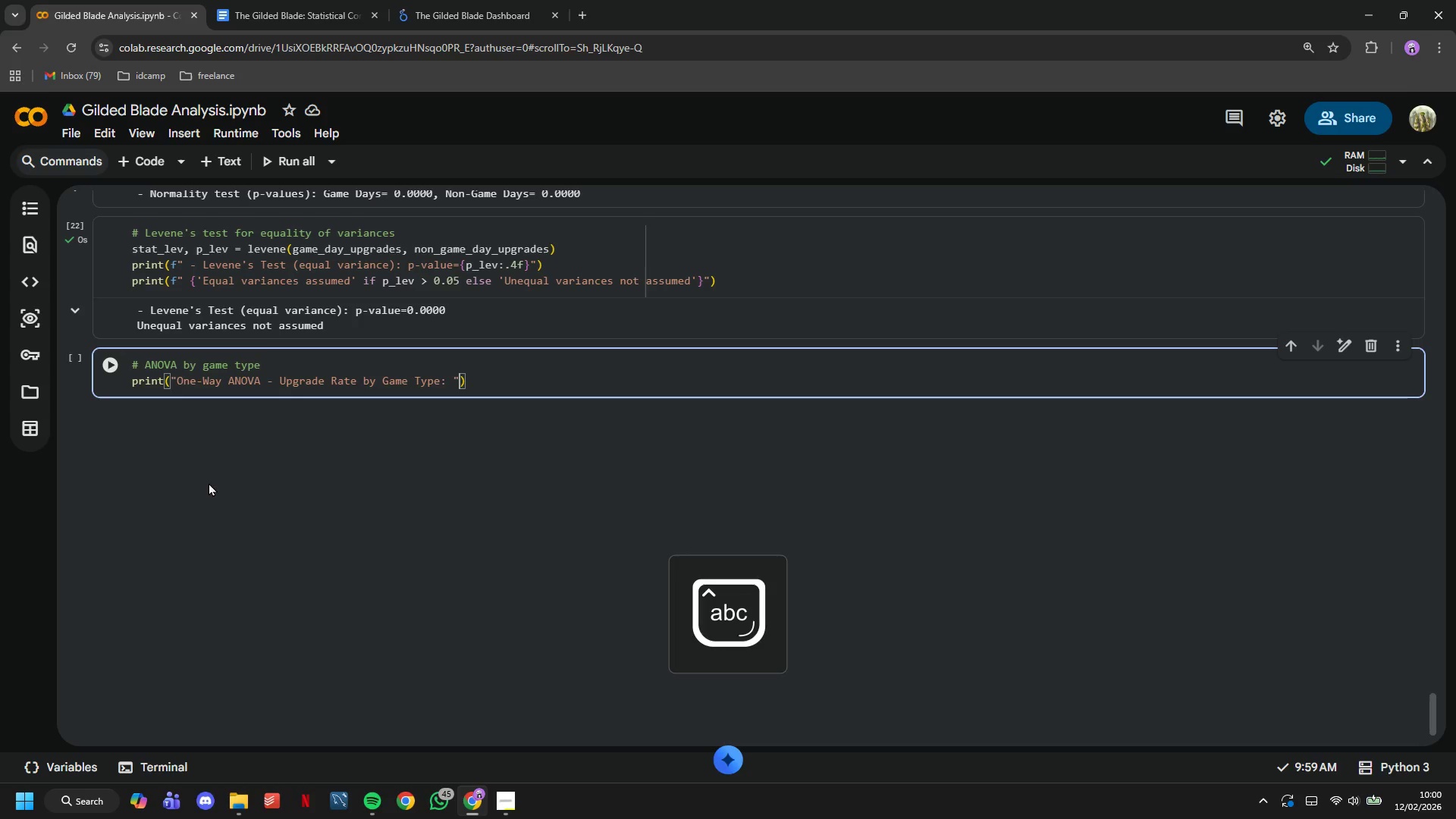 
key(ArrowRight)
 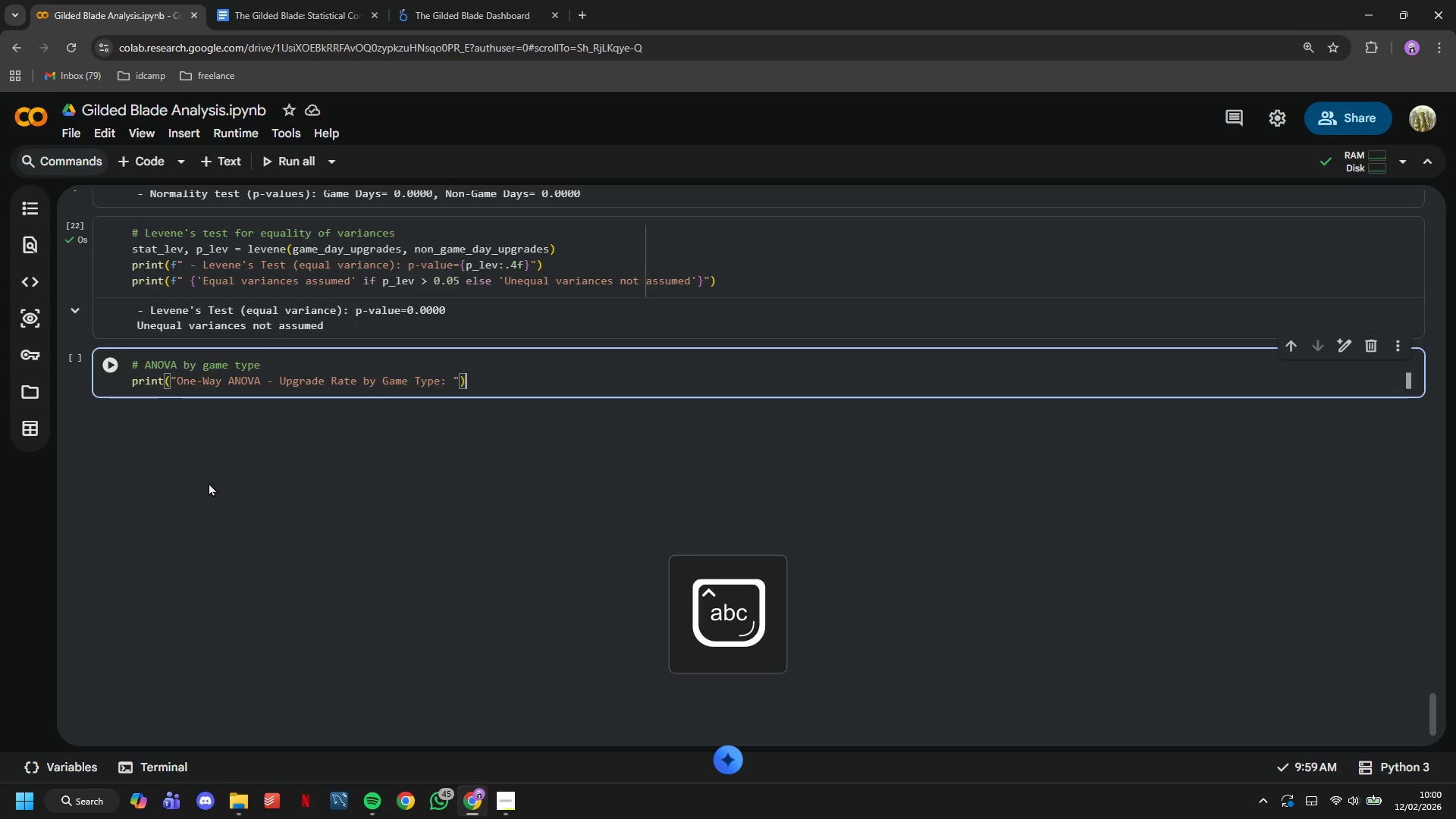 
key(ArrowRight)
 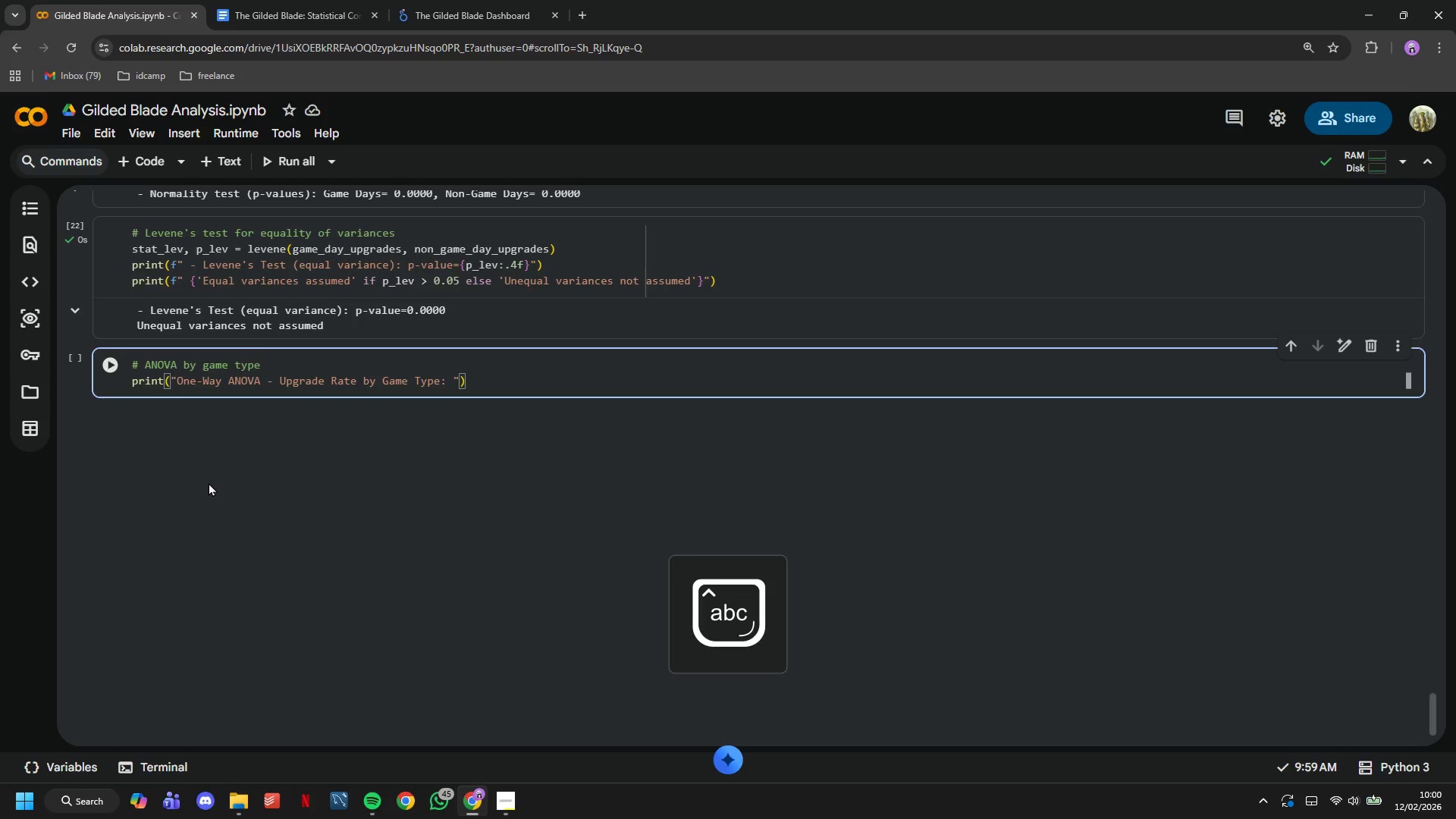 
key(Enter)
 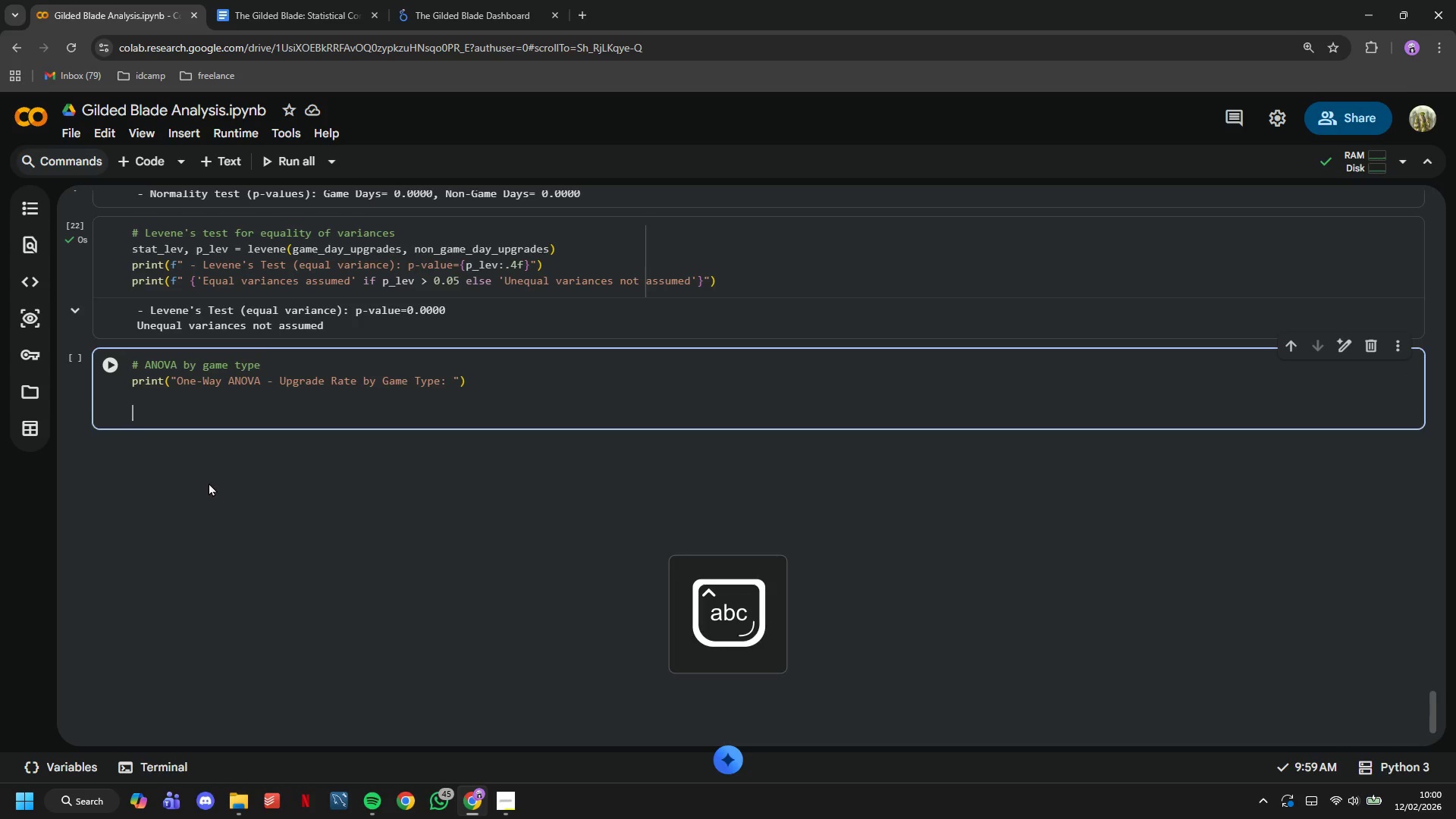 
key(Enter)
 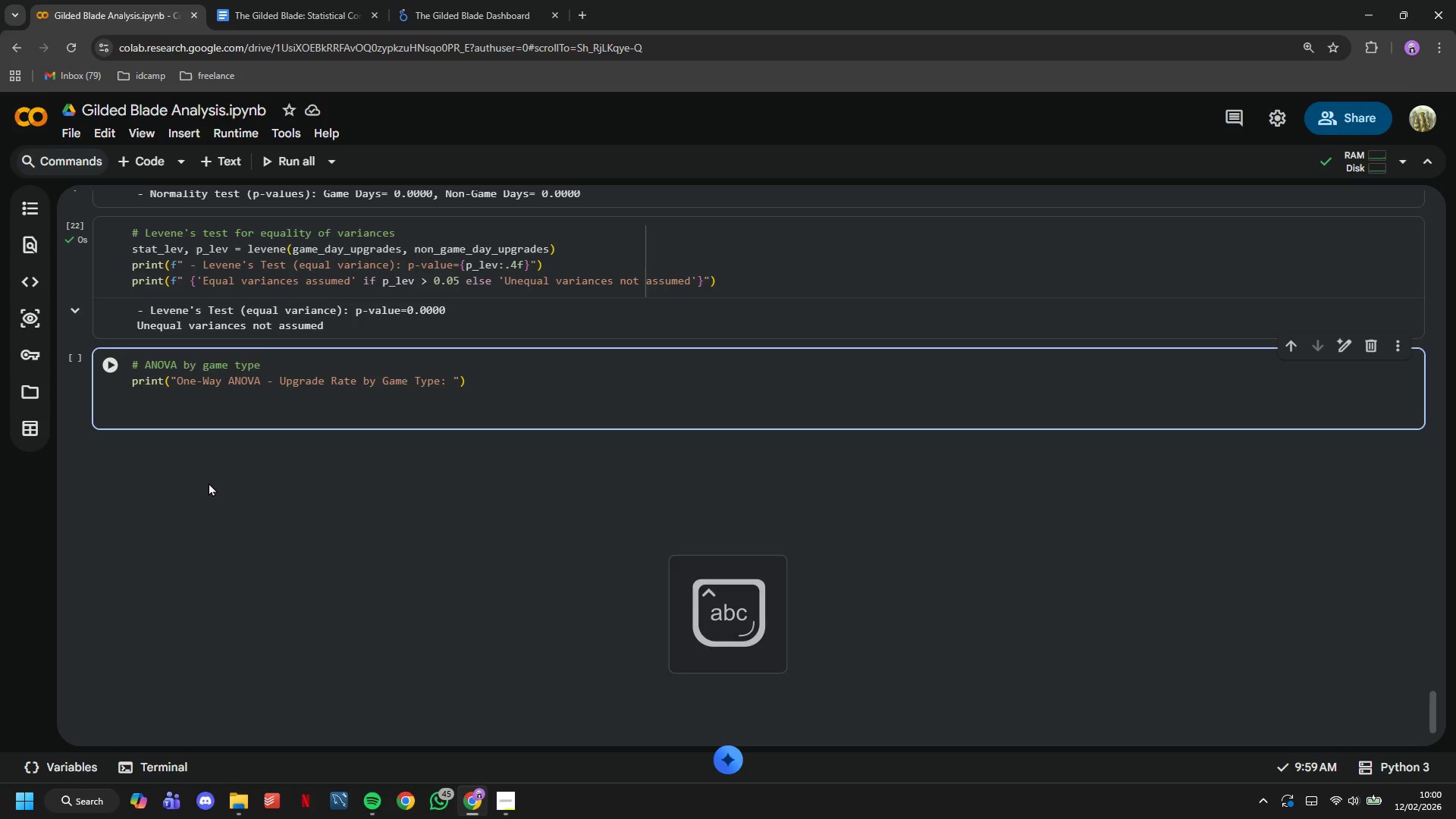 
type(gam)
key(Backspace)
type(e)
key(Backspace)
type(me_type_groups = [)
 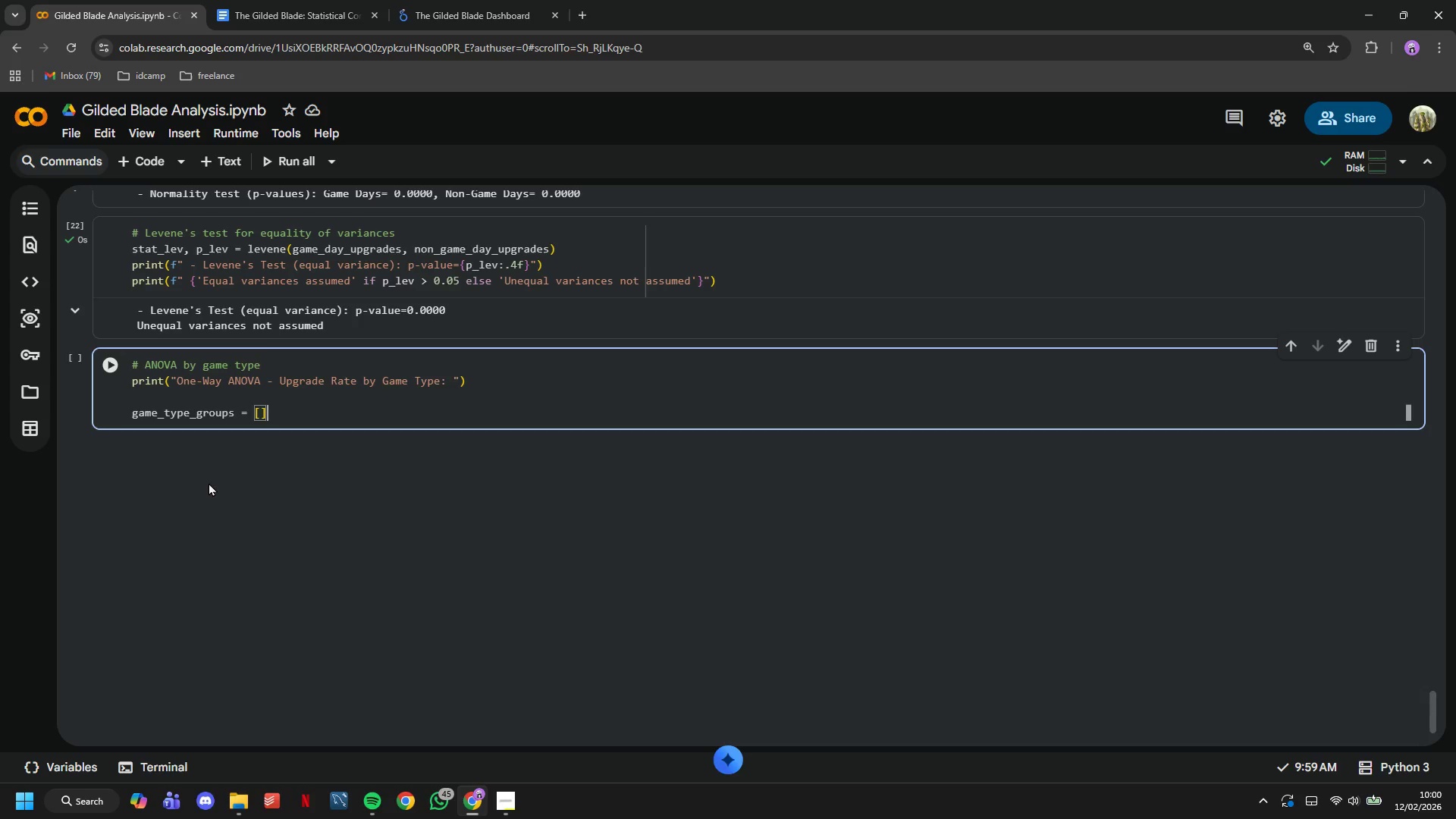 
 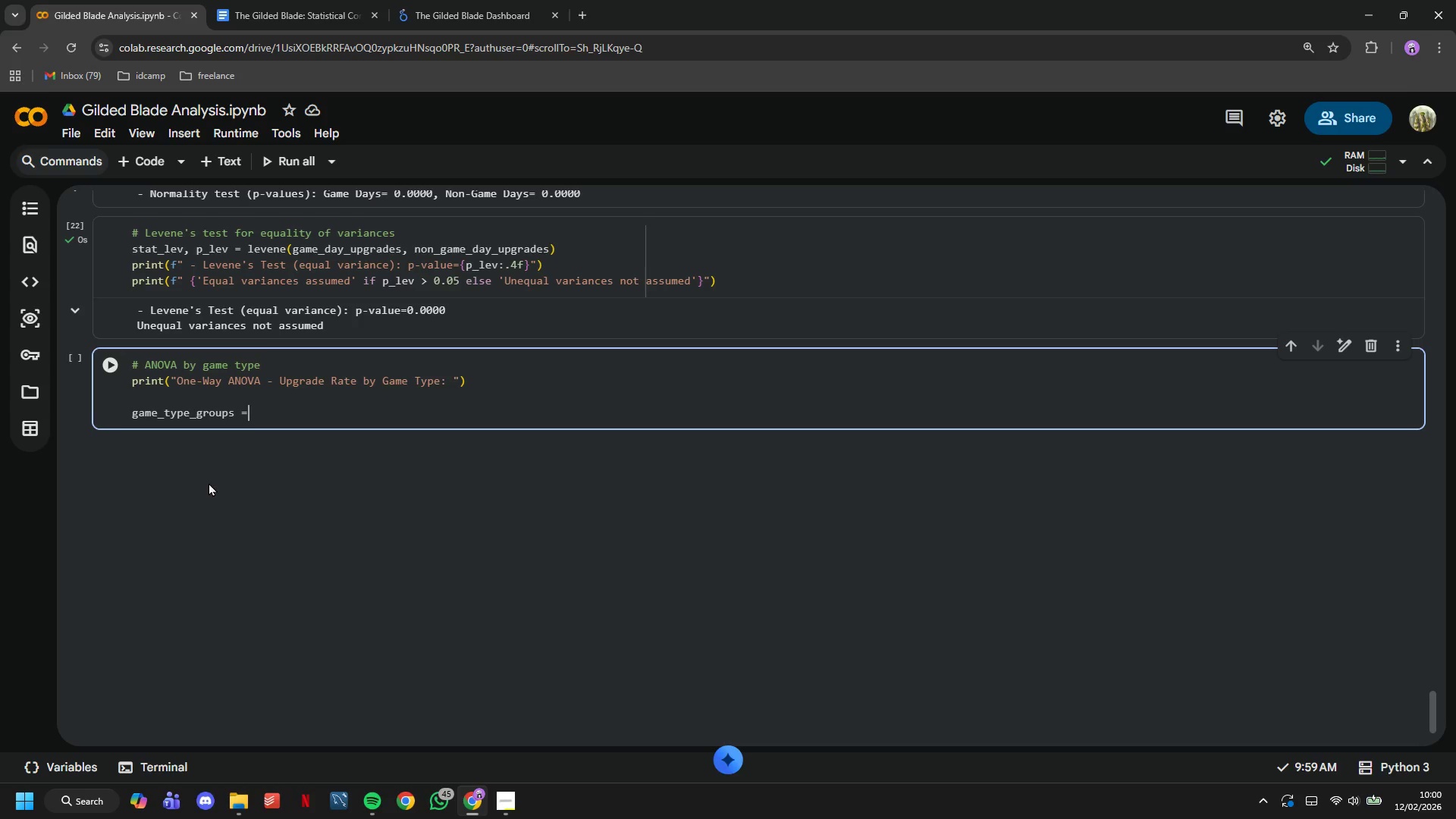 
key(ArrowRight)
 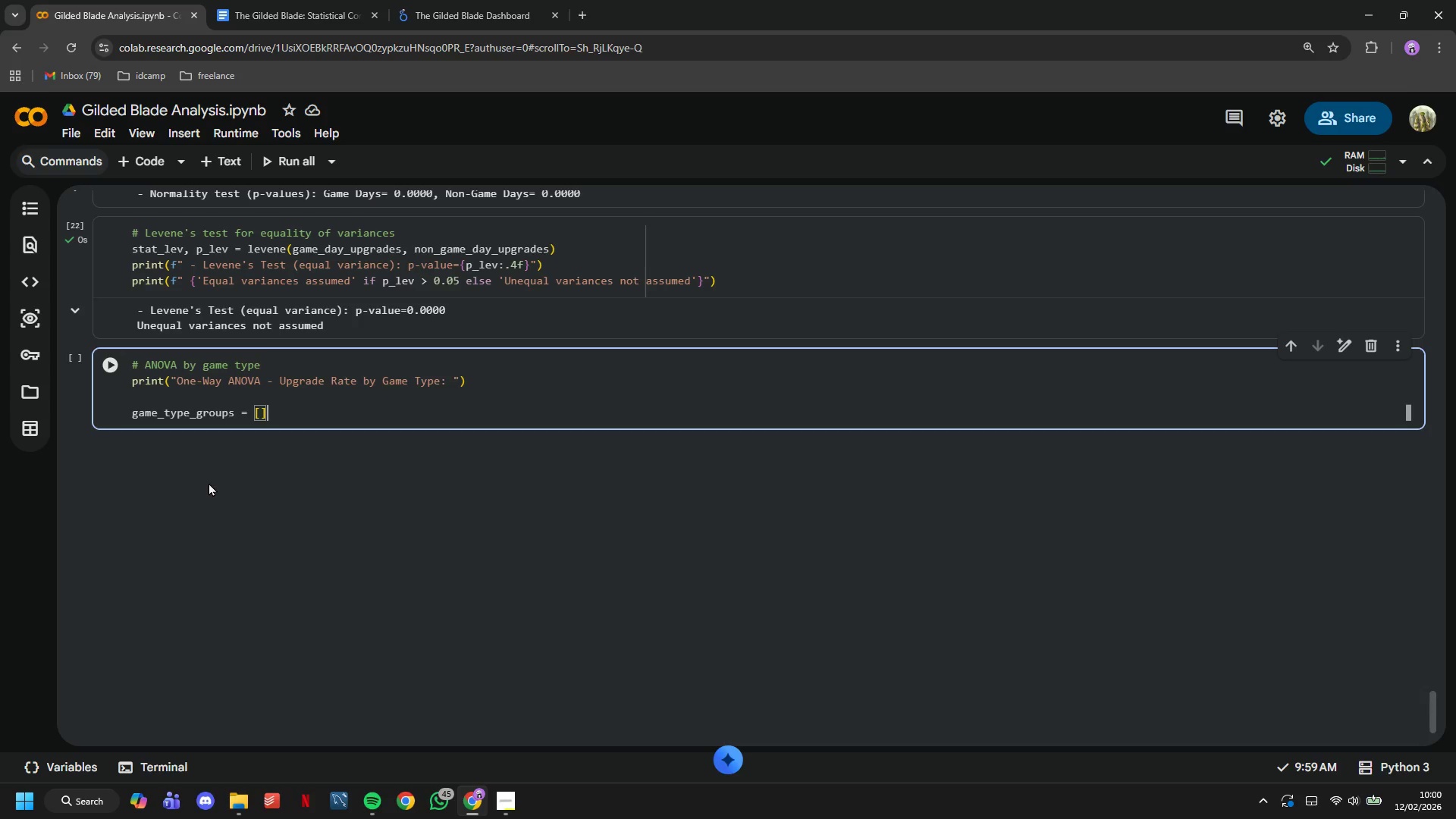 
key(Enter)
 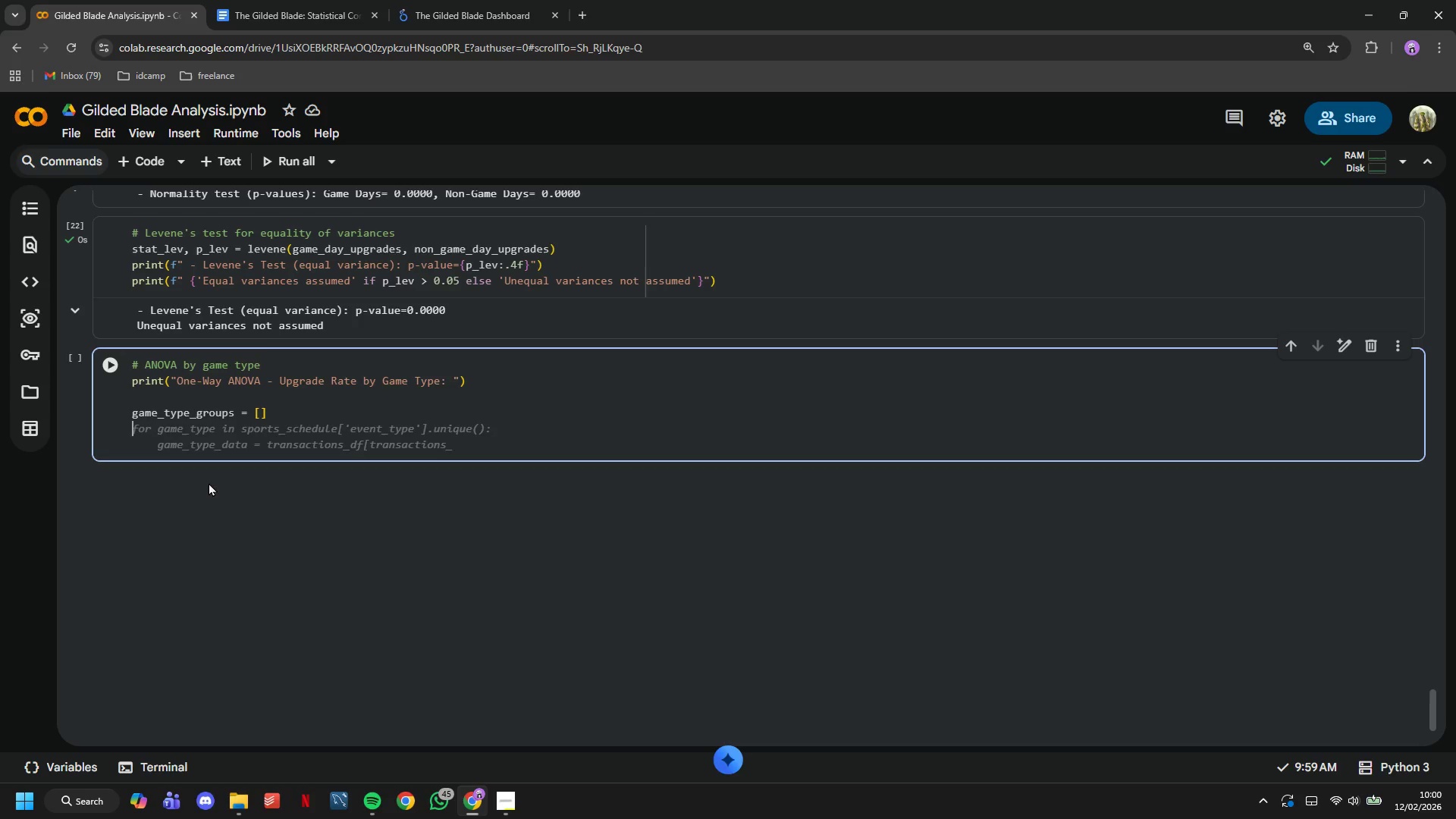 
type(game_type_labels = [)
 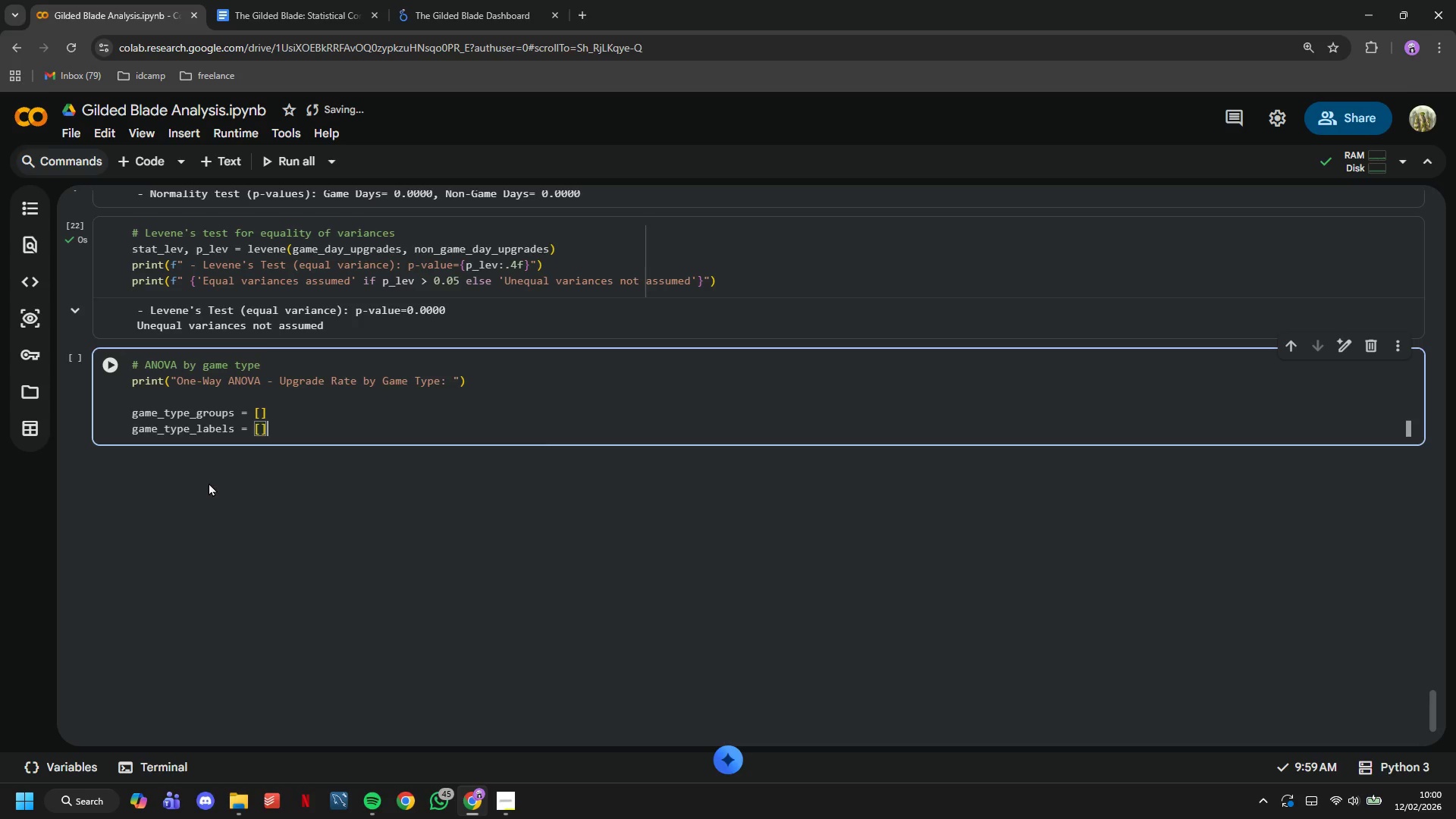 
 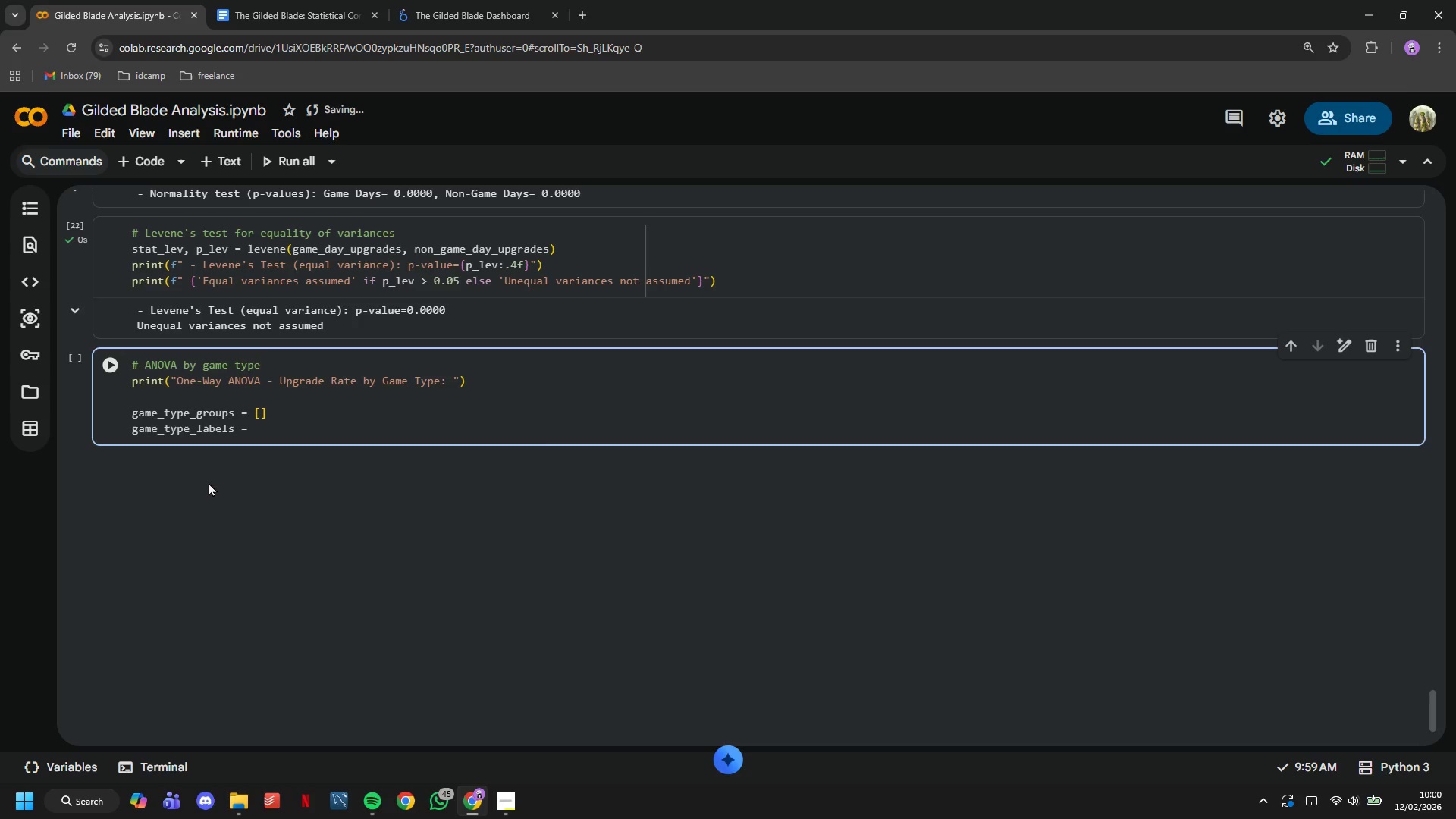 
key(ArrowRight)
 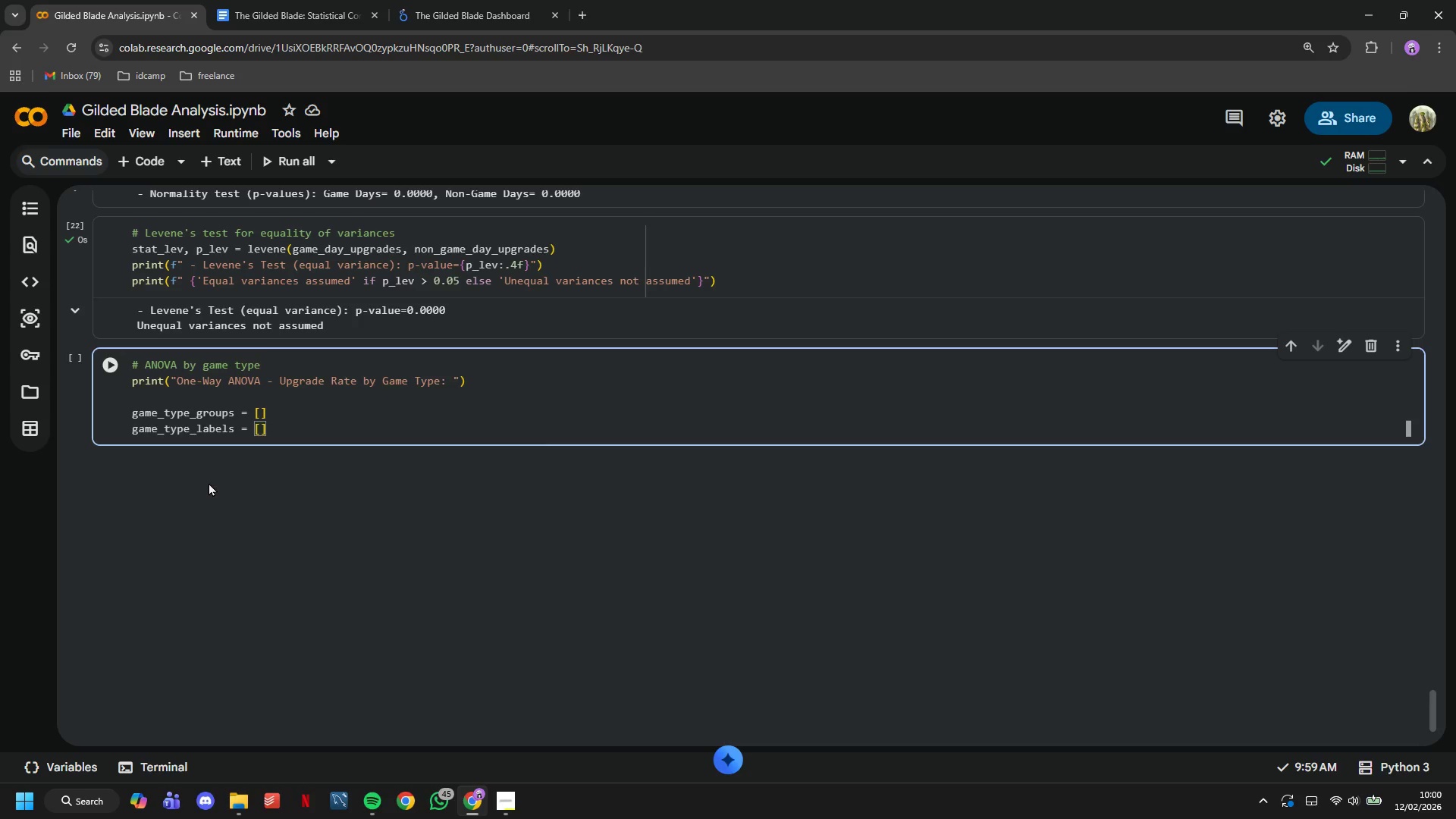 
key(Enter)
 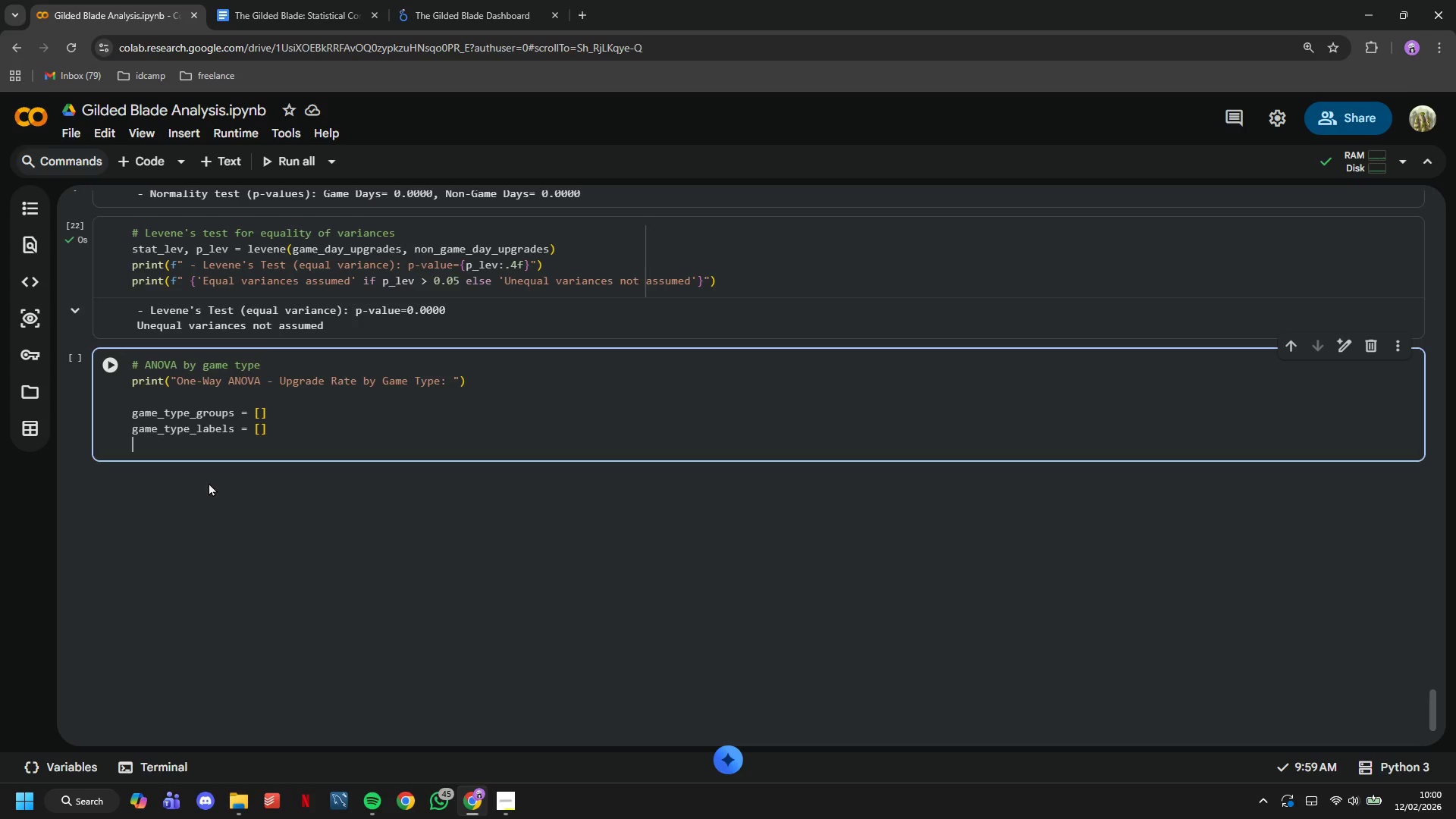 
key(Enter)
 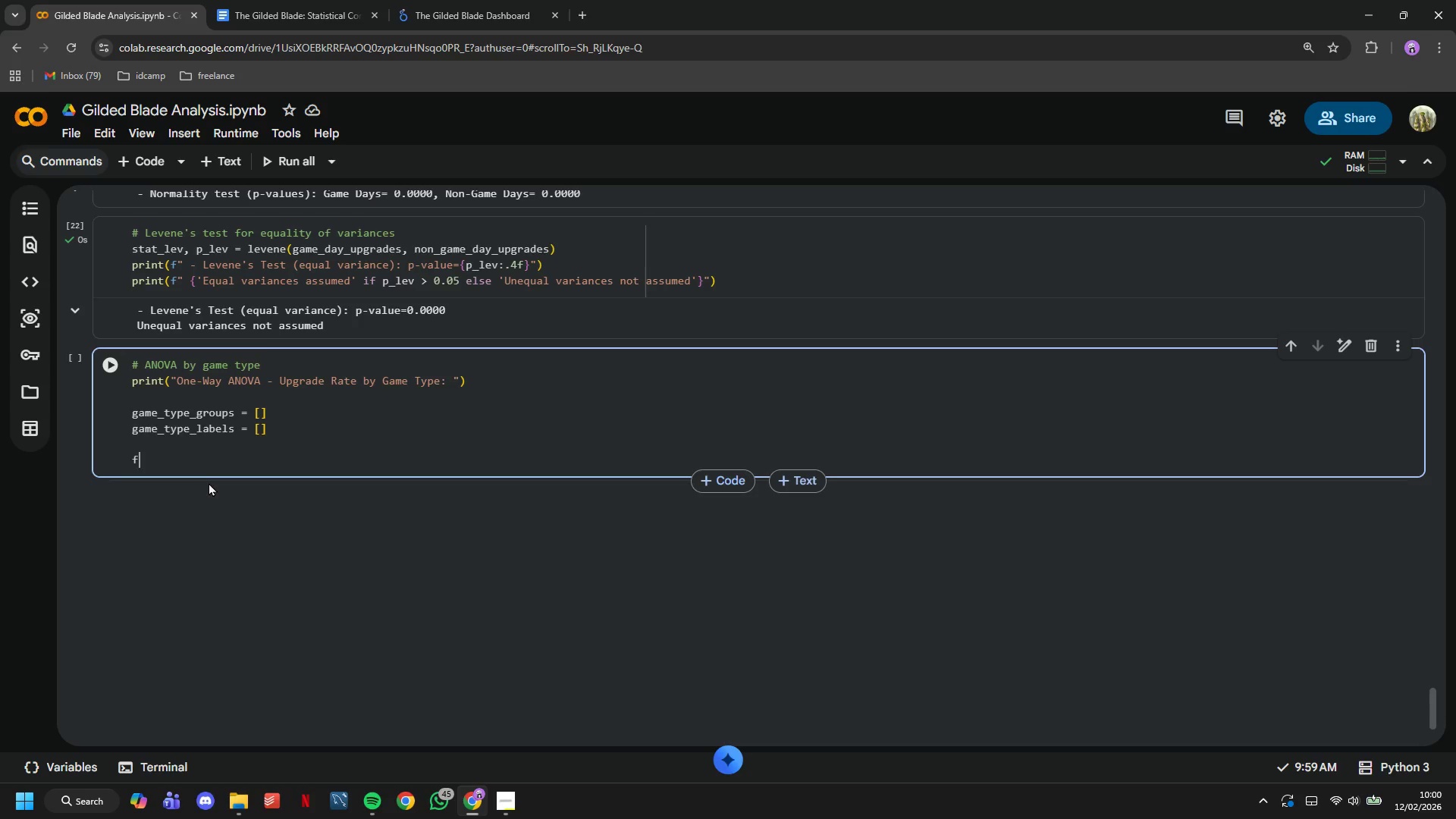 
type(for game_type in ['NFL)
 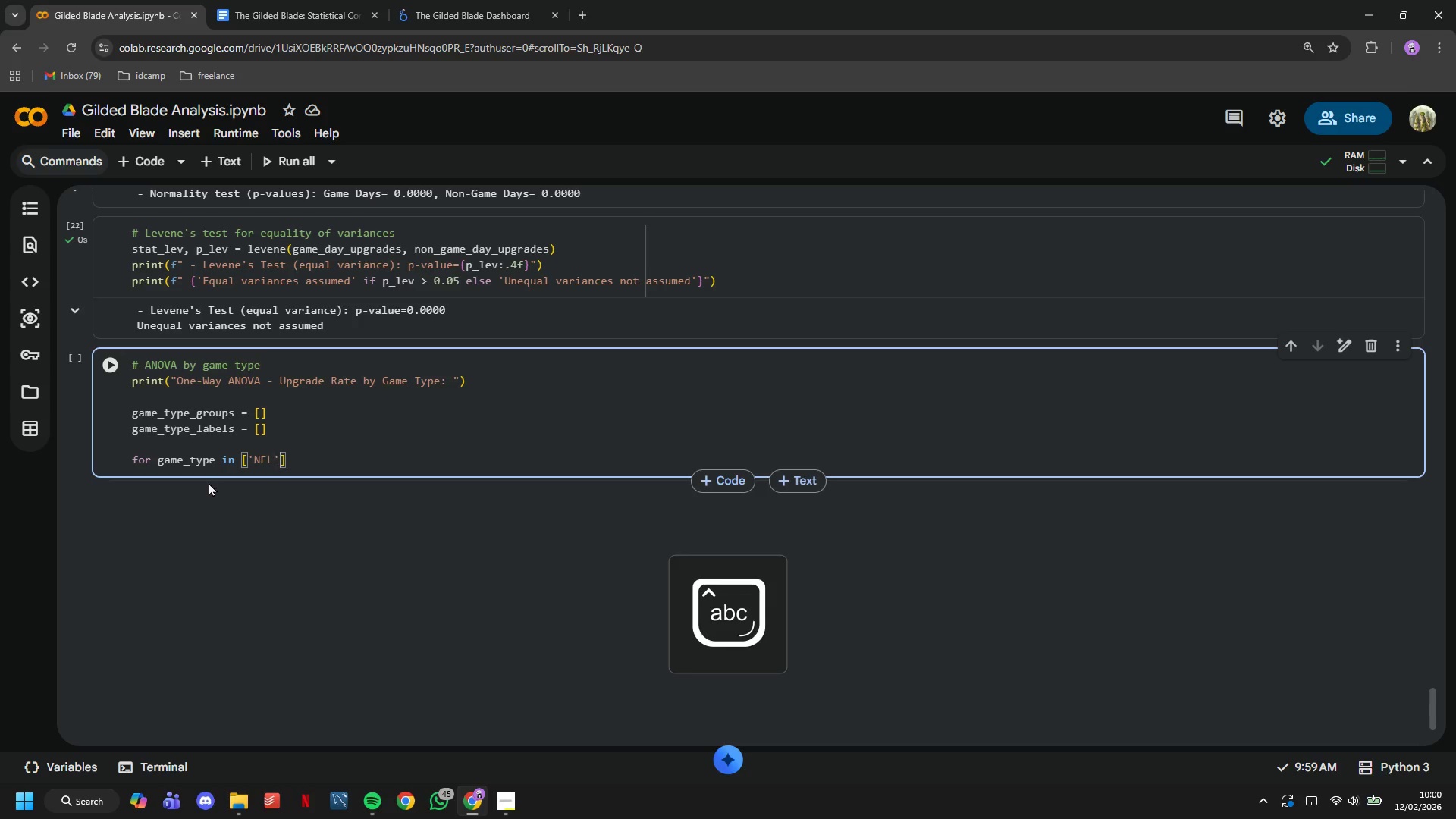 
key(ArrowRight)
 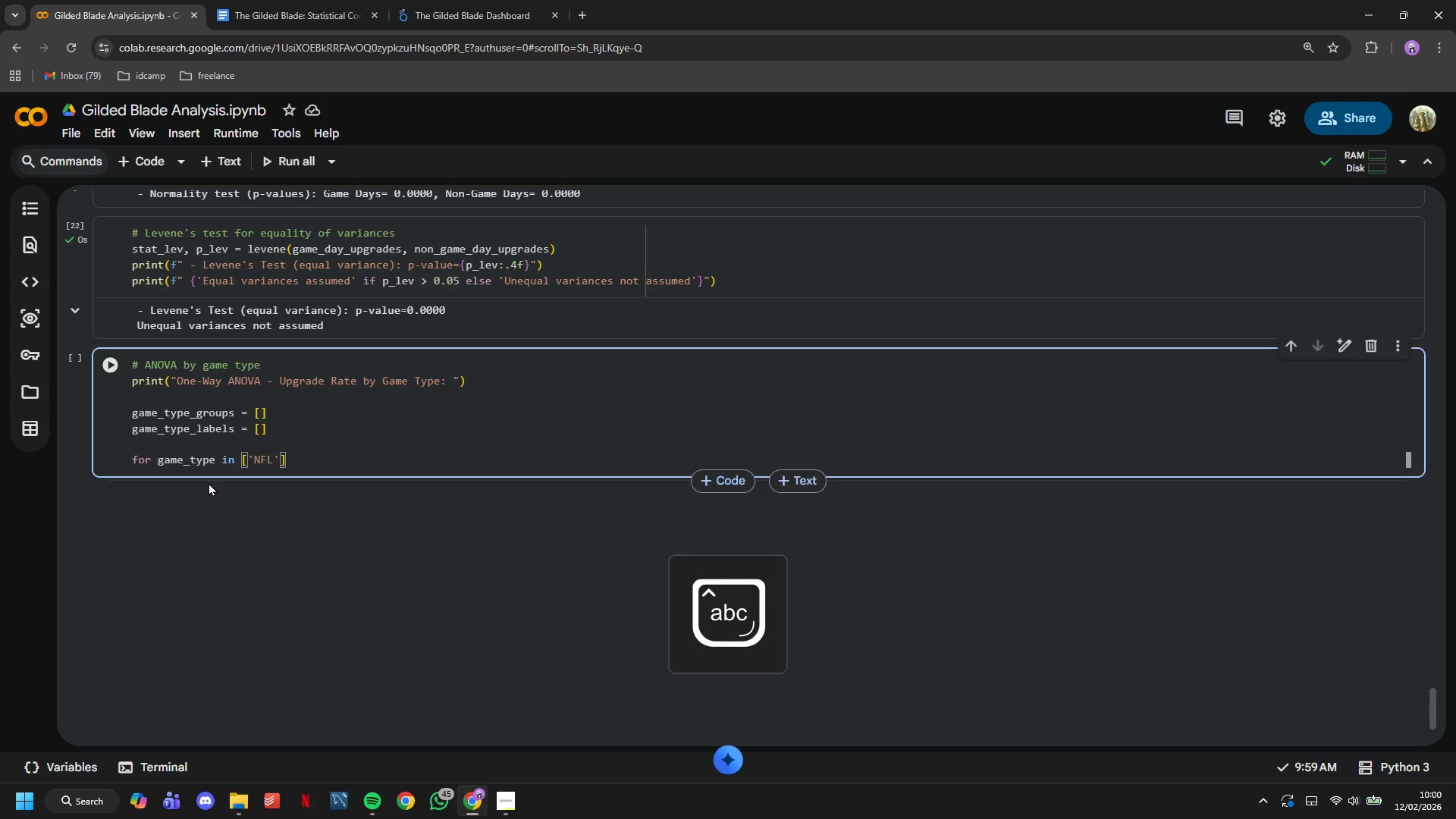 
type(, 'NBA)
 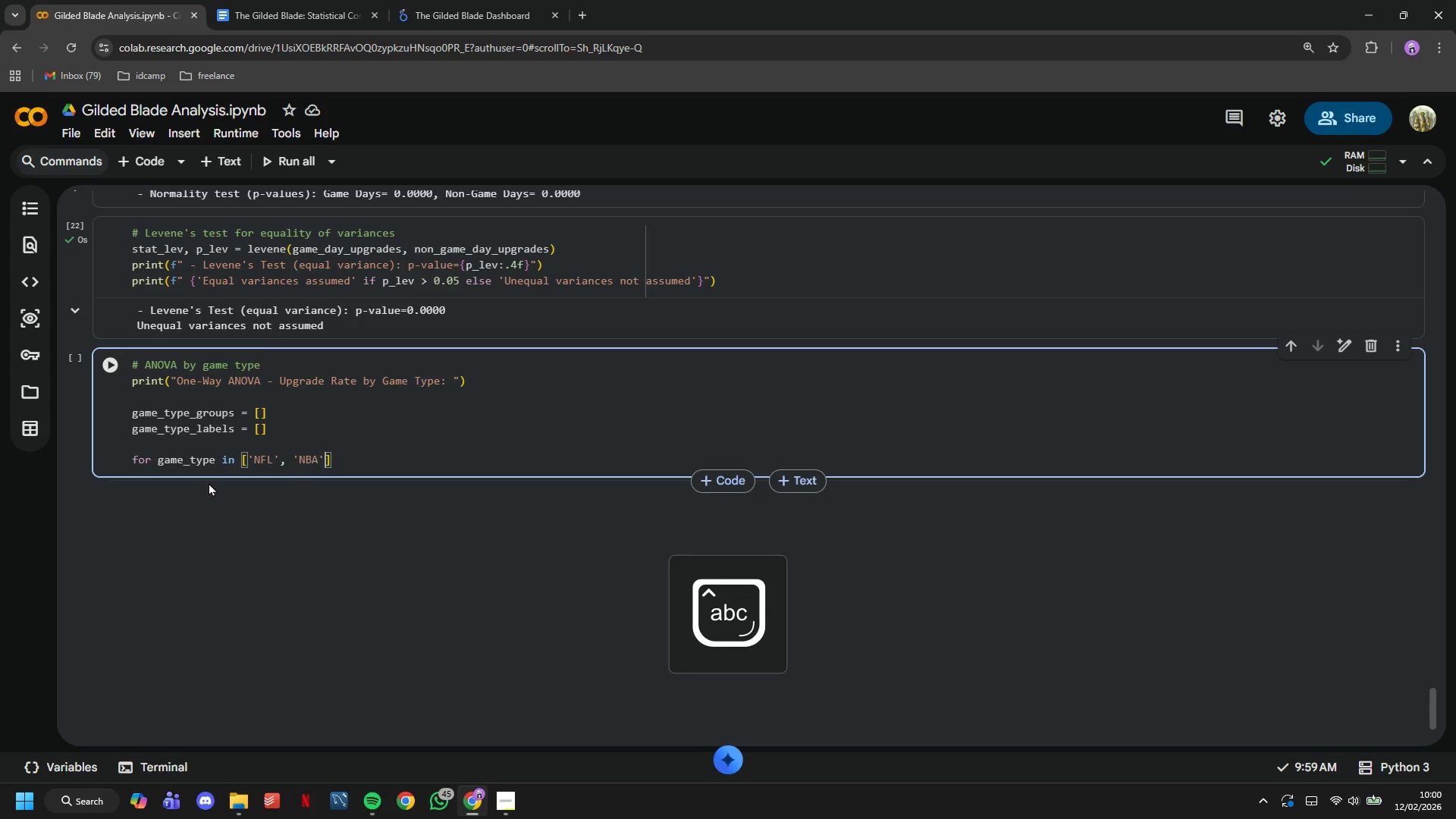 
key(ArrowRight)
 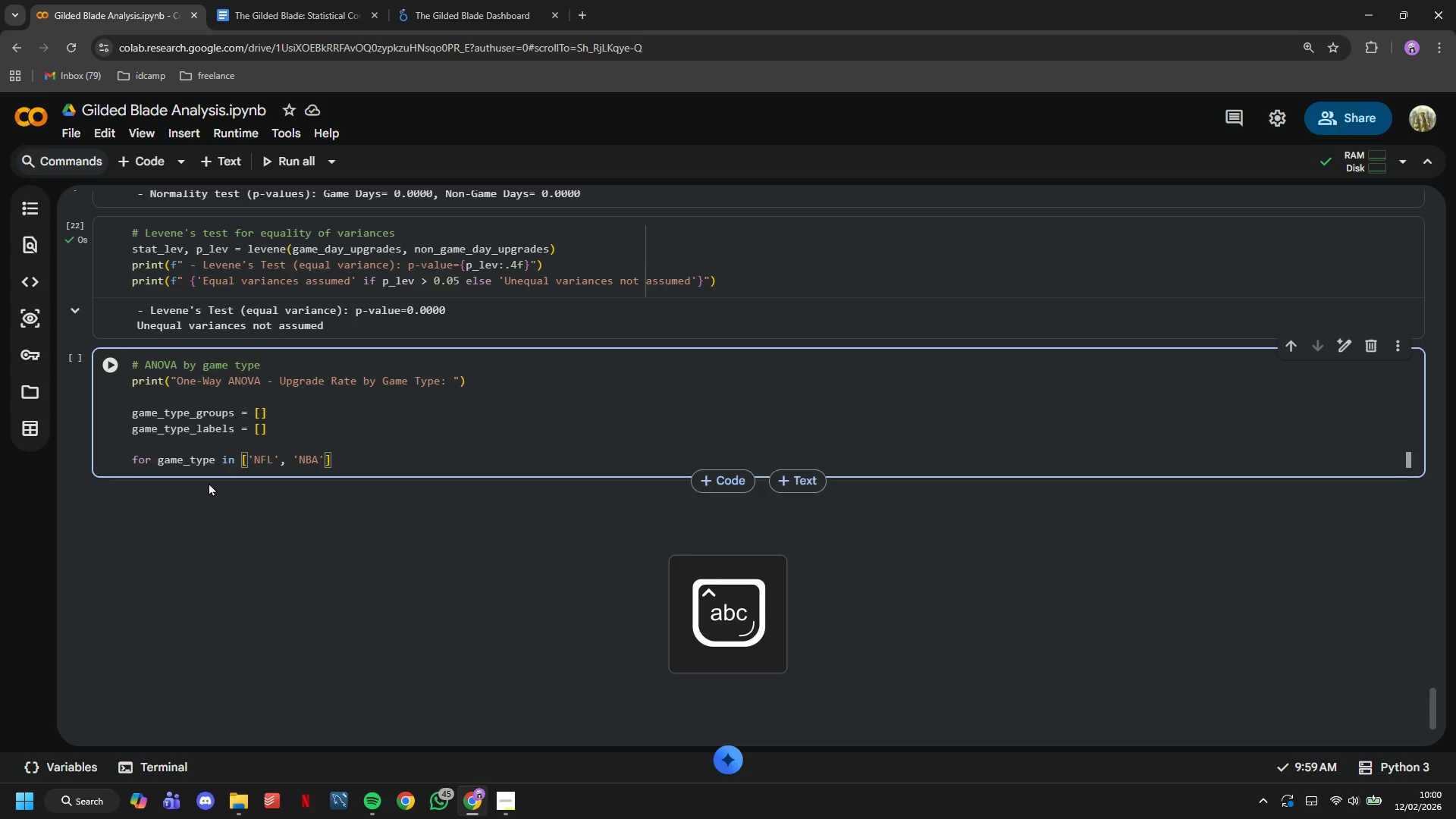 
type(, 'MLB)
 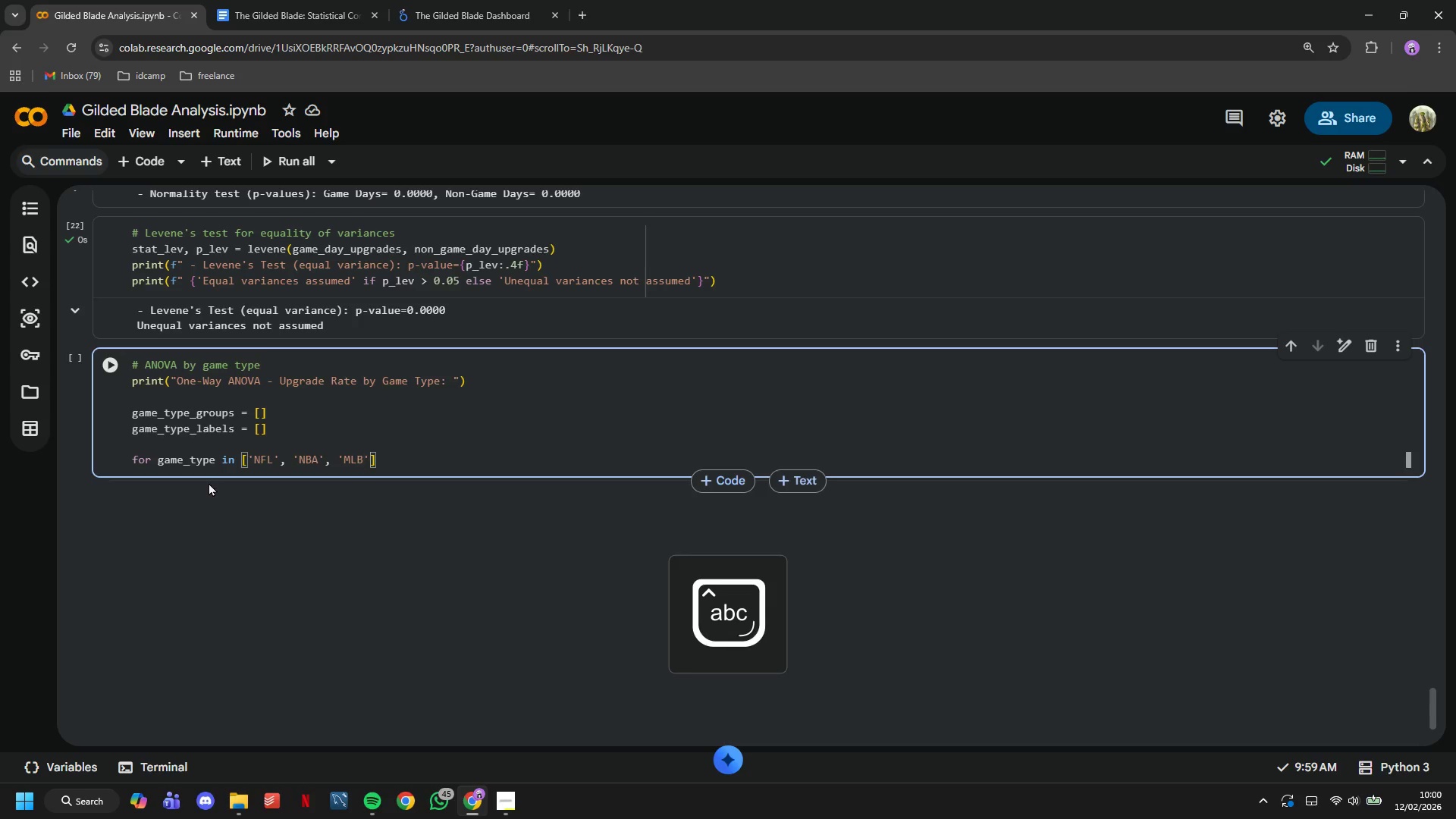 
key(ArrowRight)
 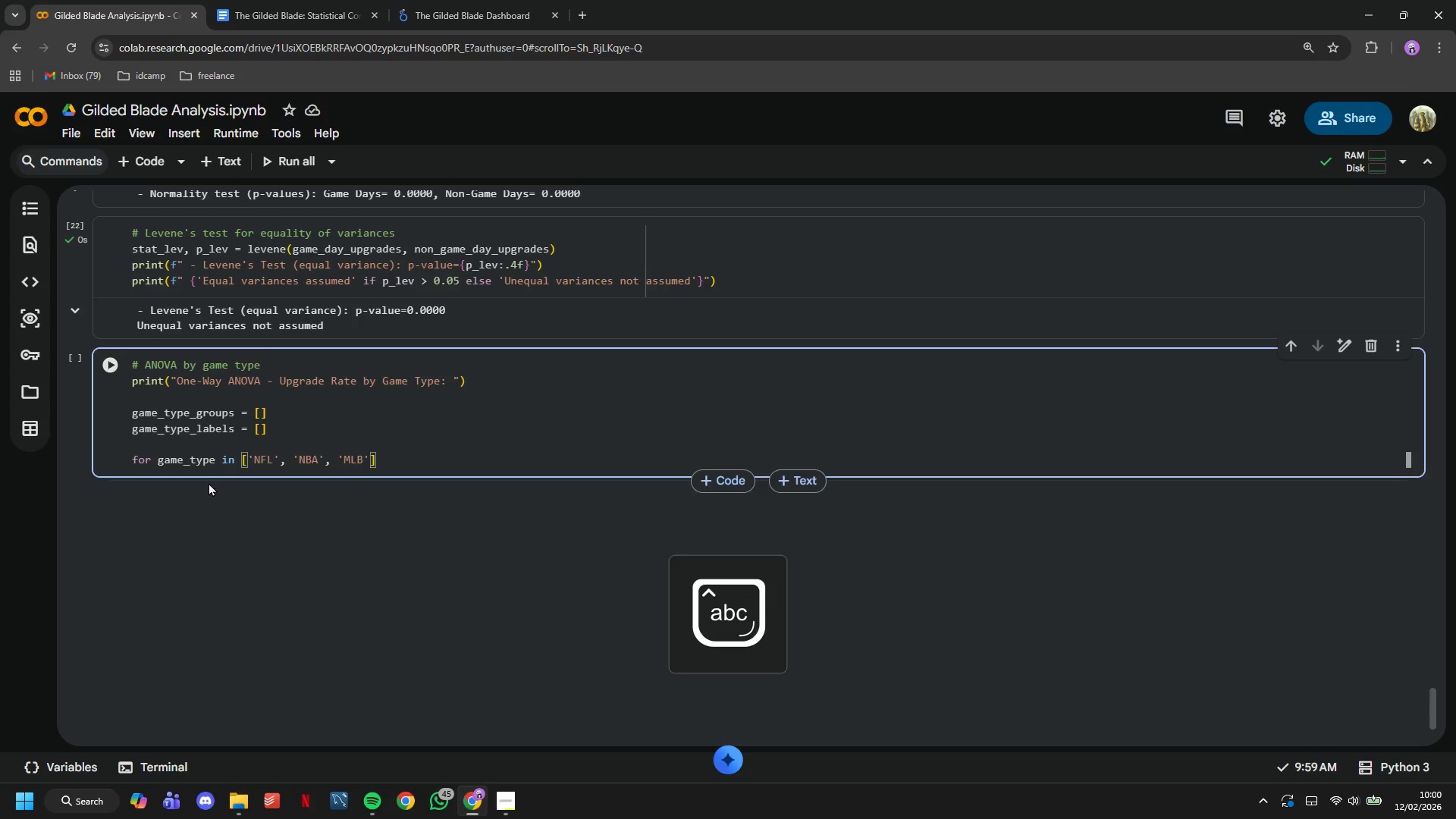 
type(, 'NHL)
 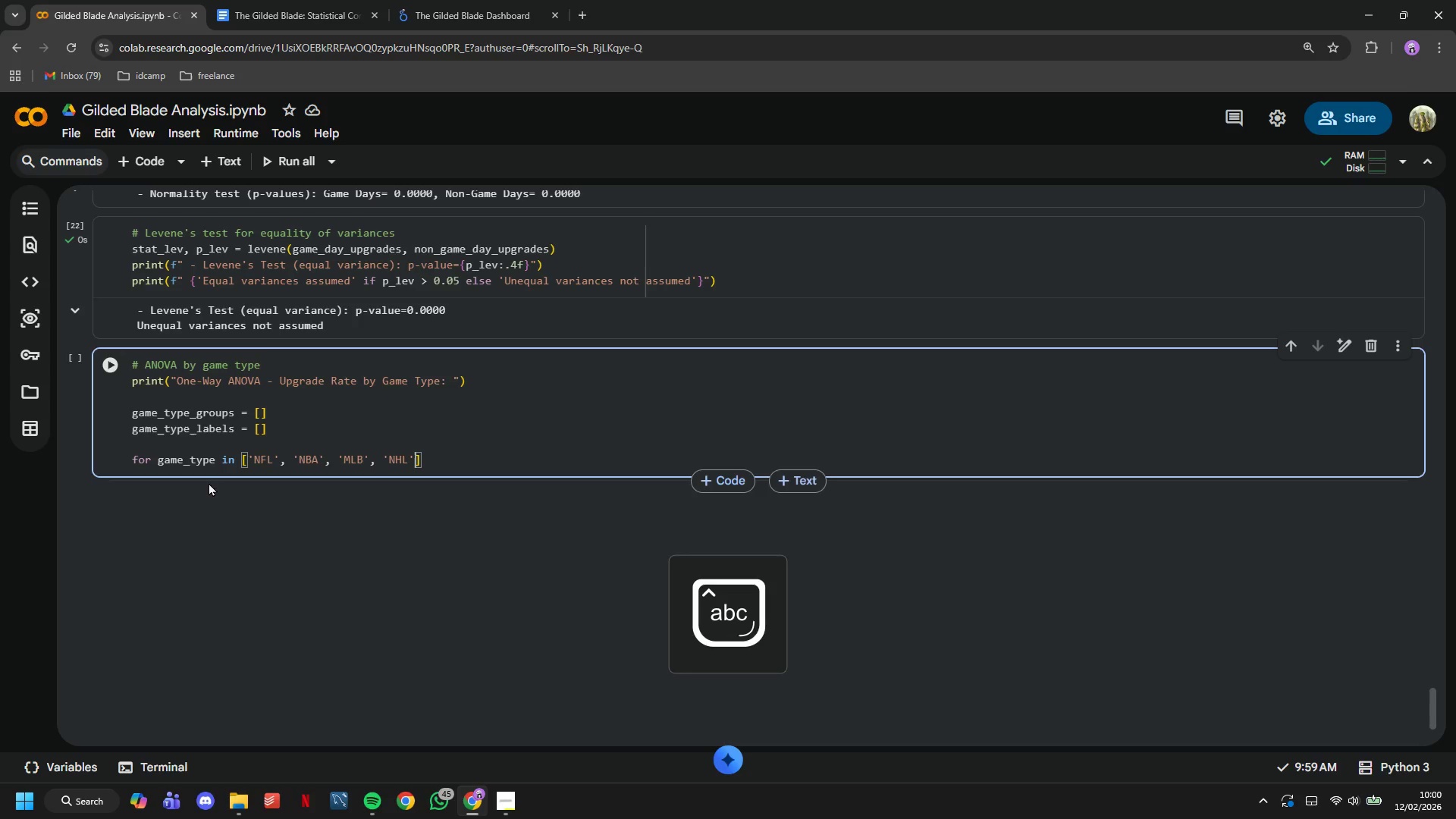 
key(ArrowRight)
 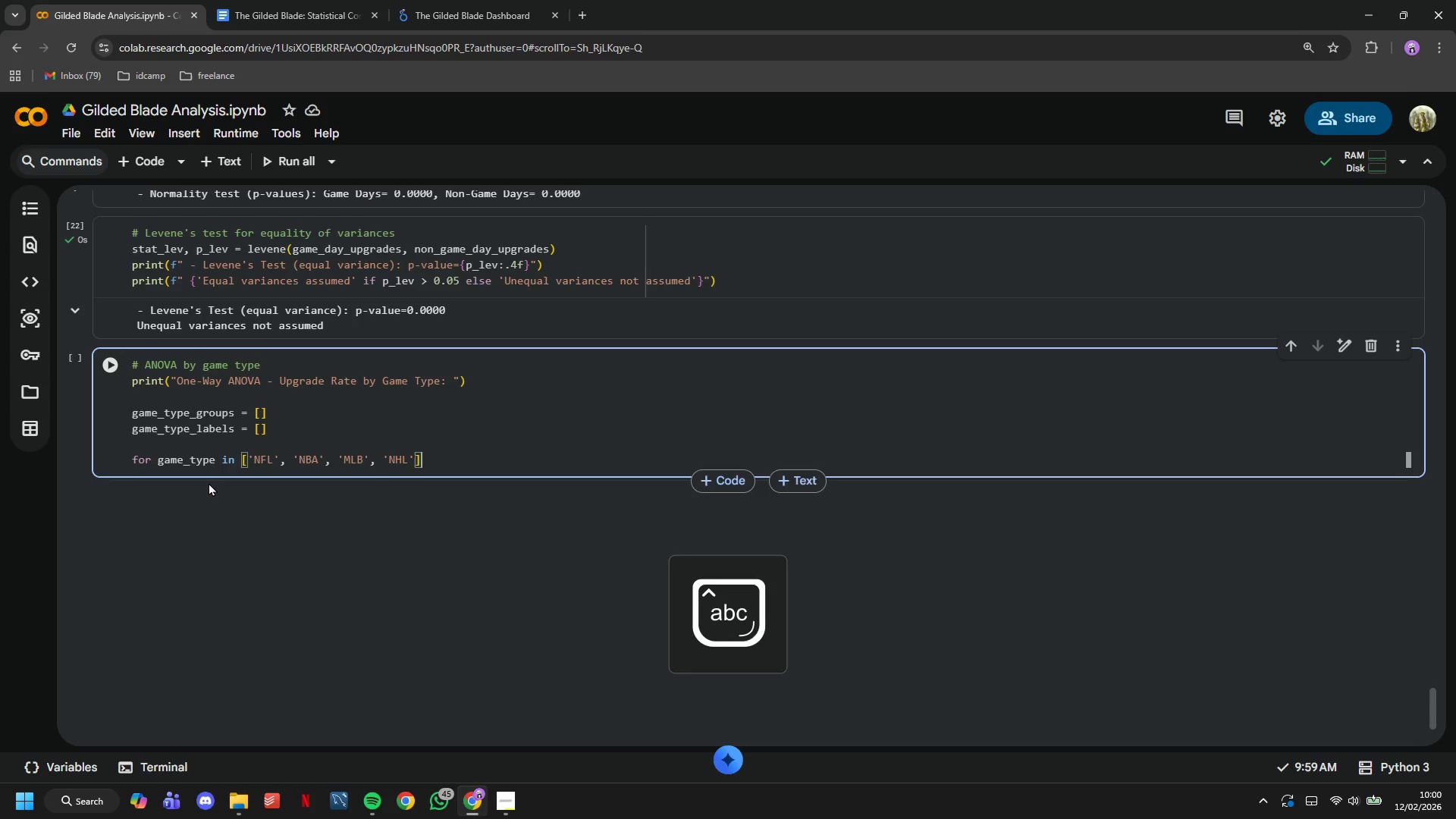 
key(ArrowRight)
 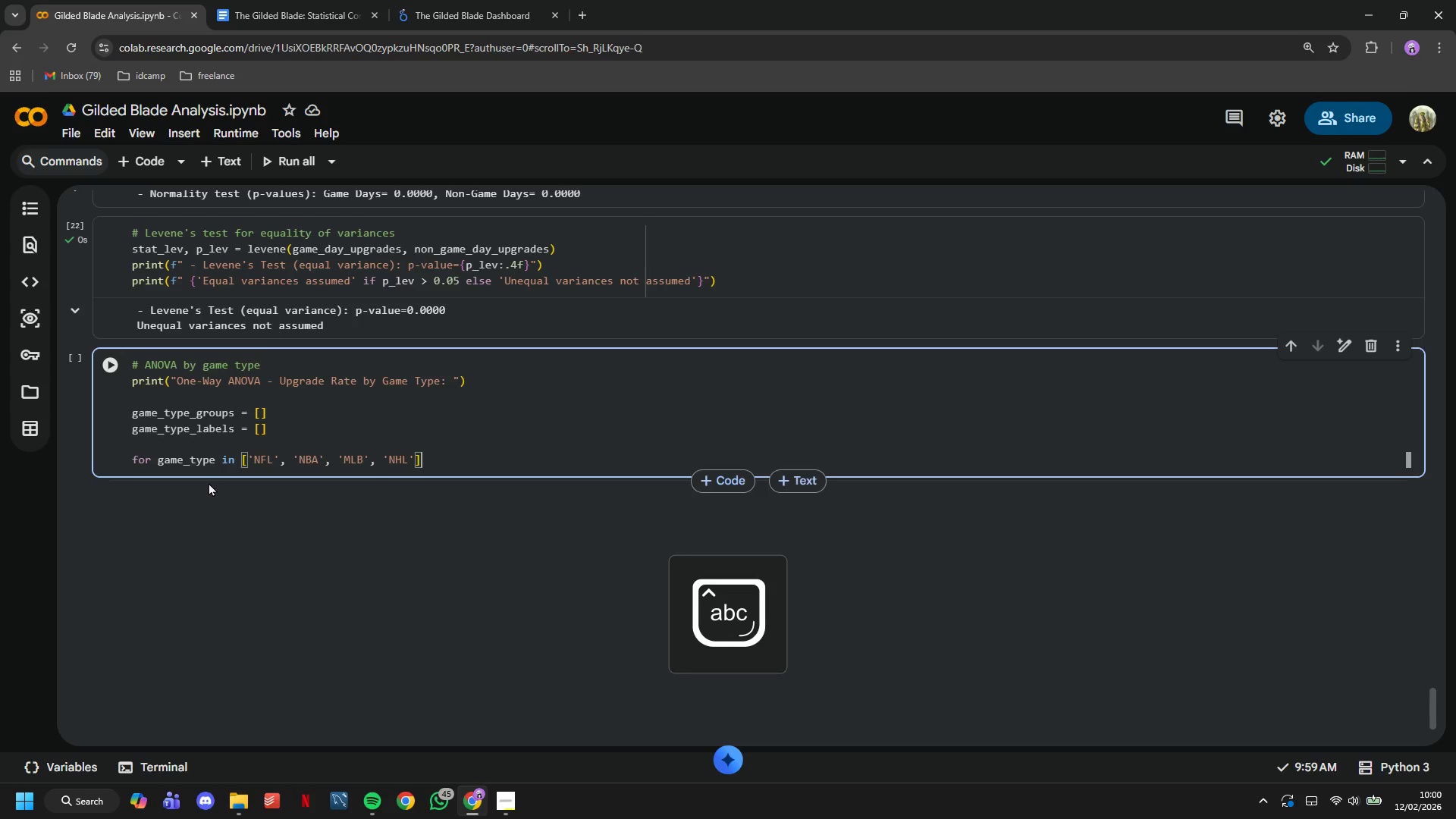 
key(Shift+Space)
 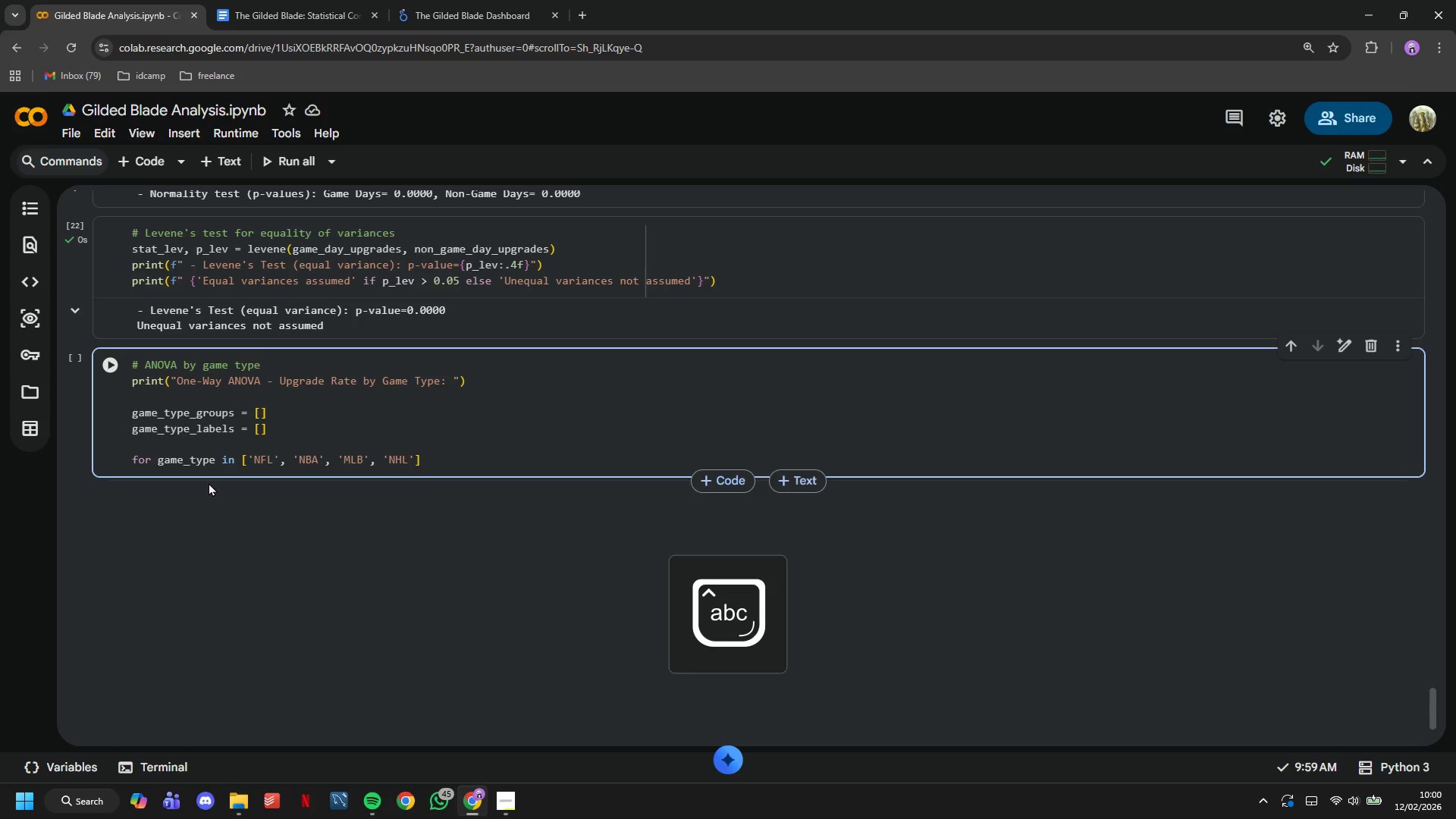 
key(Shift+Semicolon)
 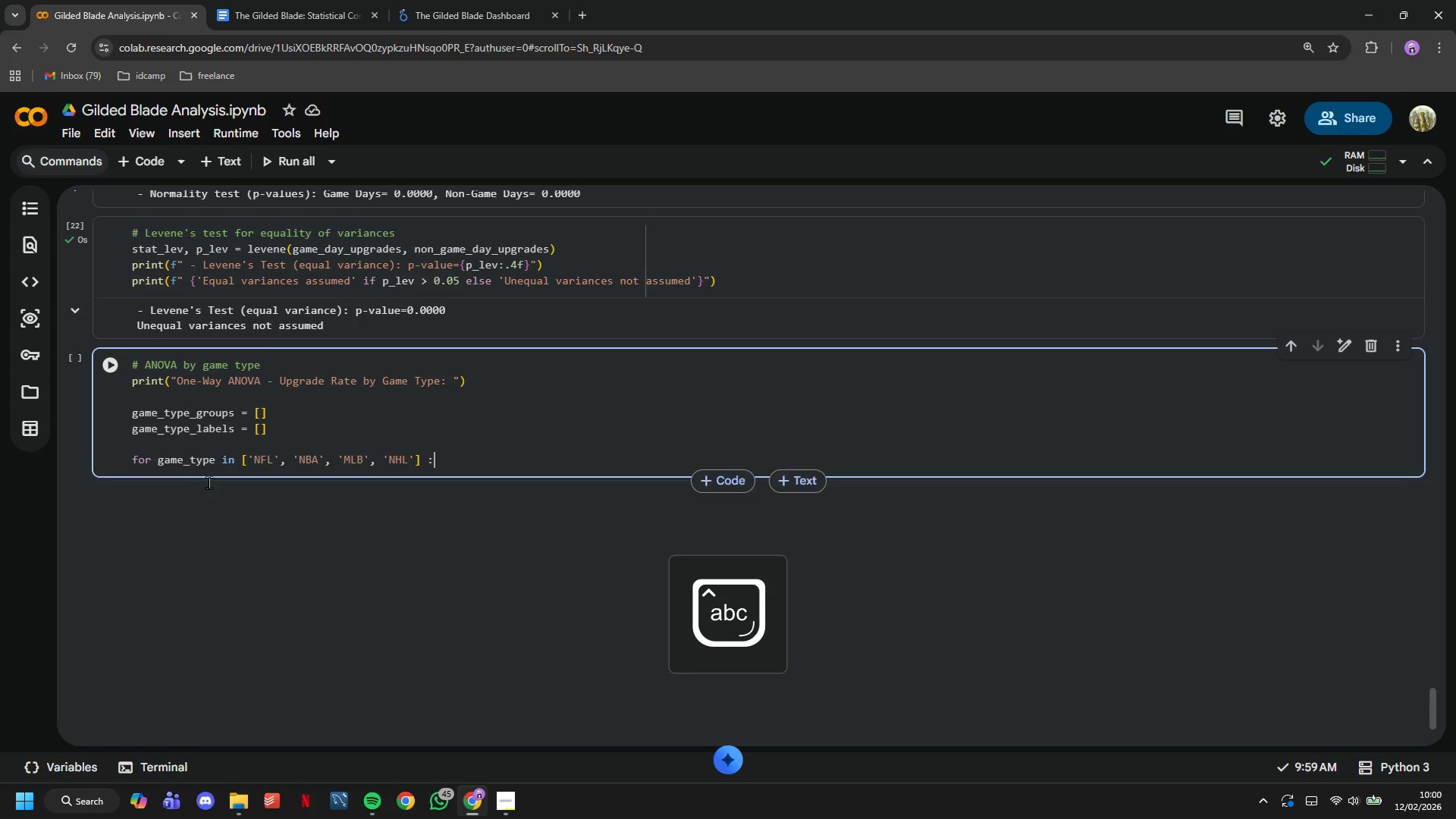 
key(Enter)
 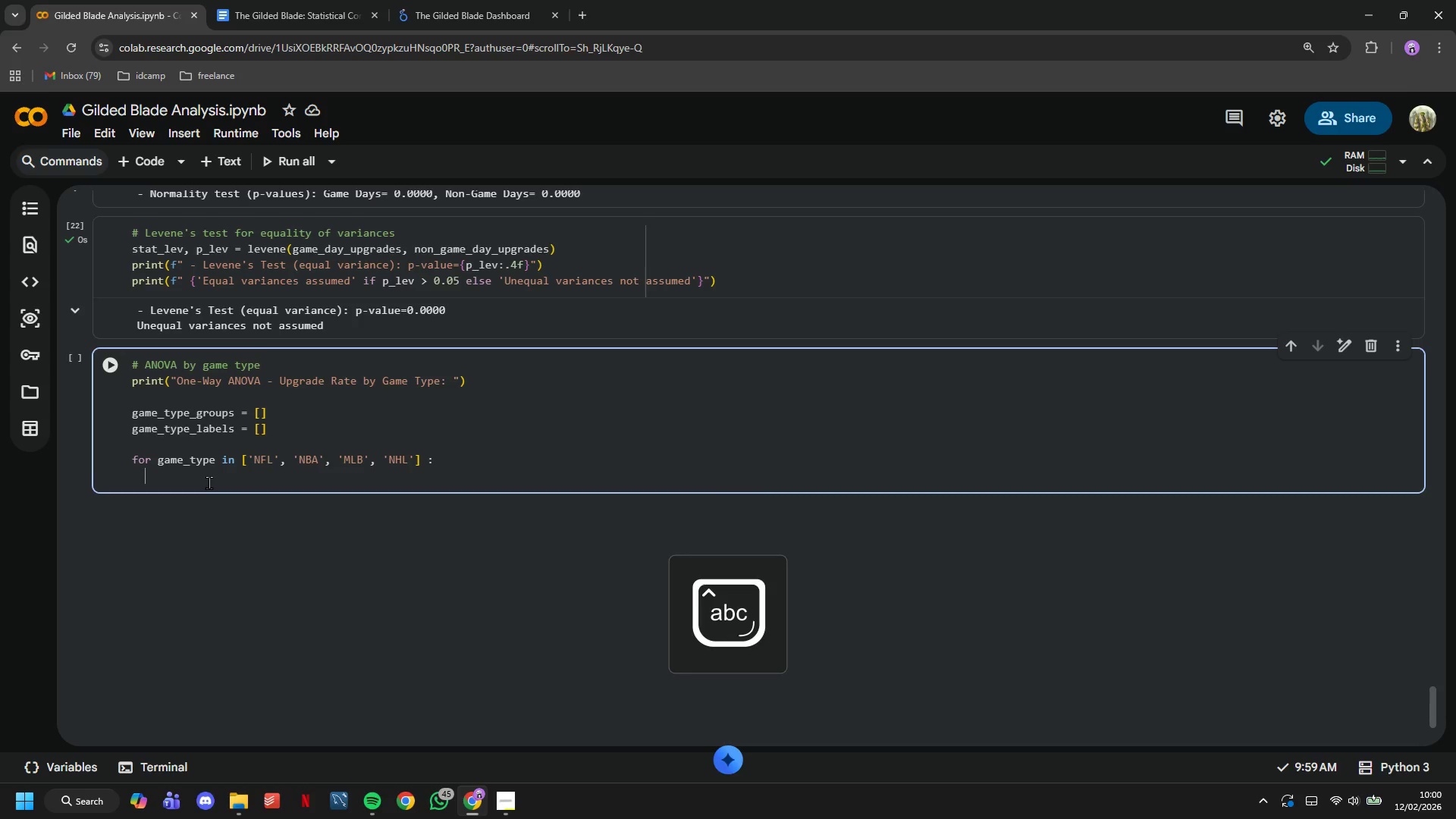 
type(group = transactions_df[)
 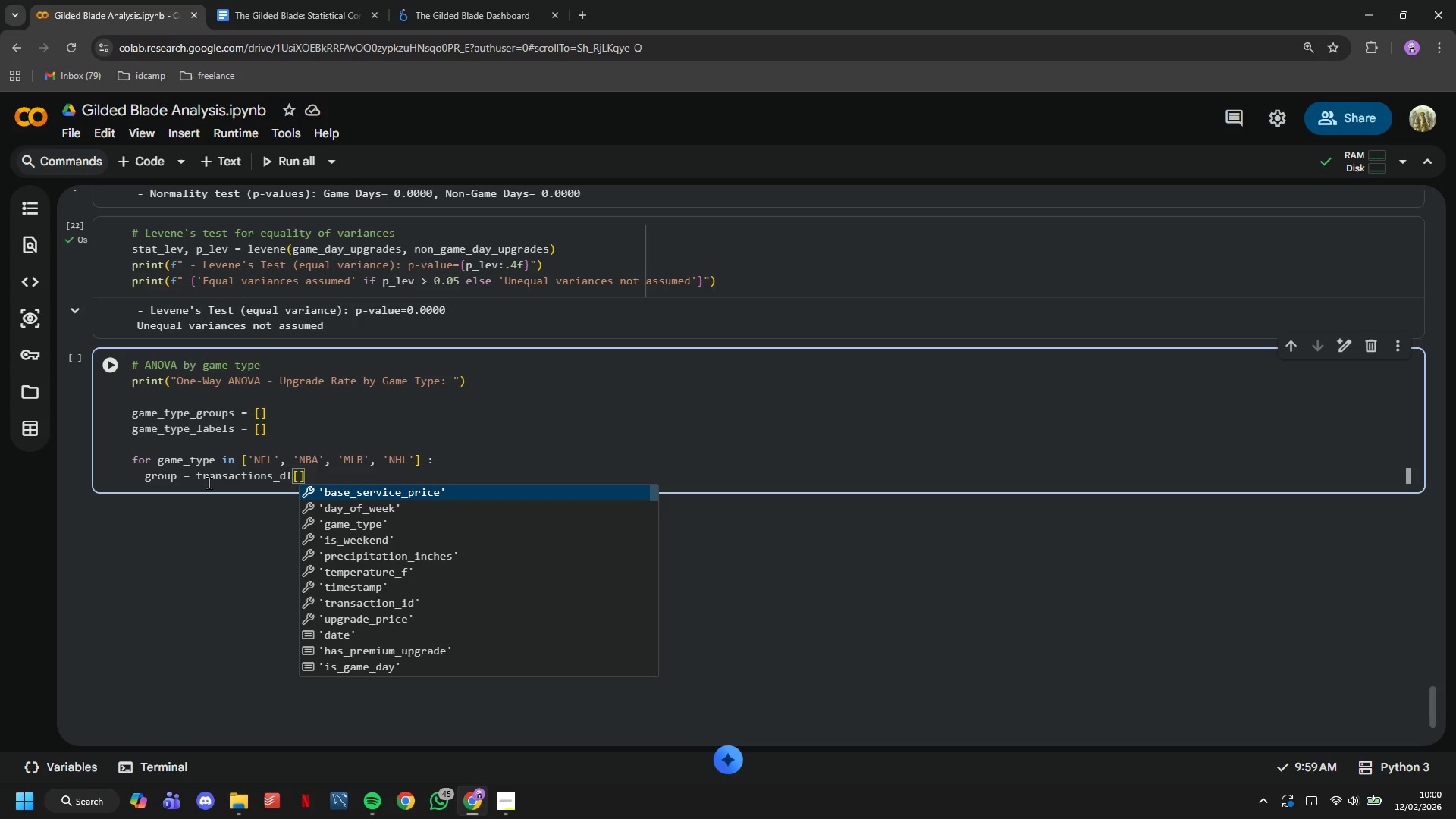 
wait(27.55)
 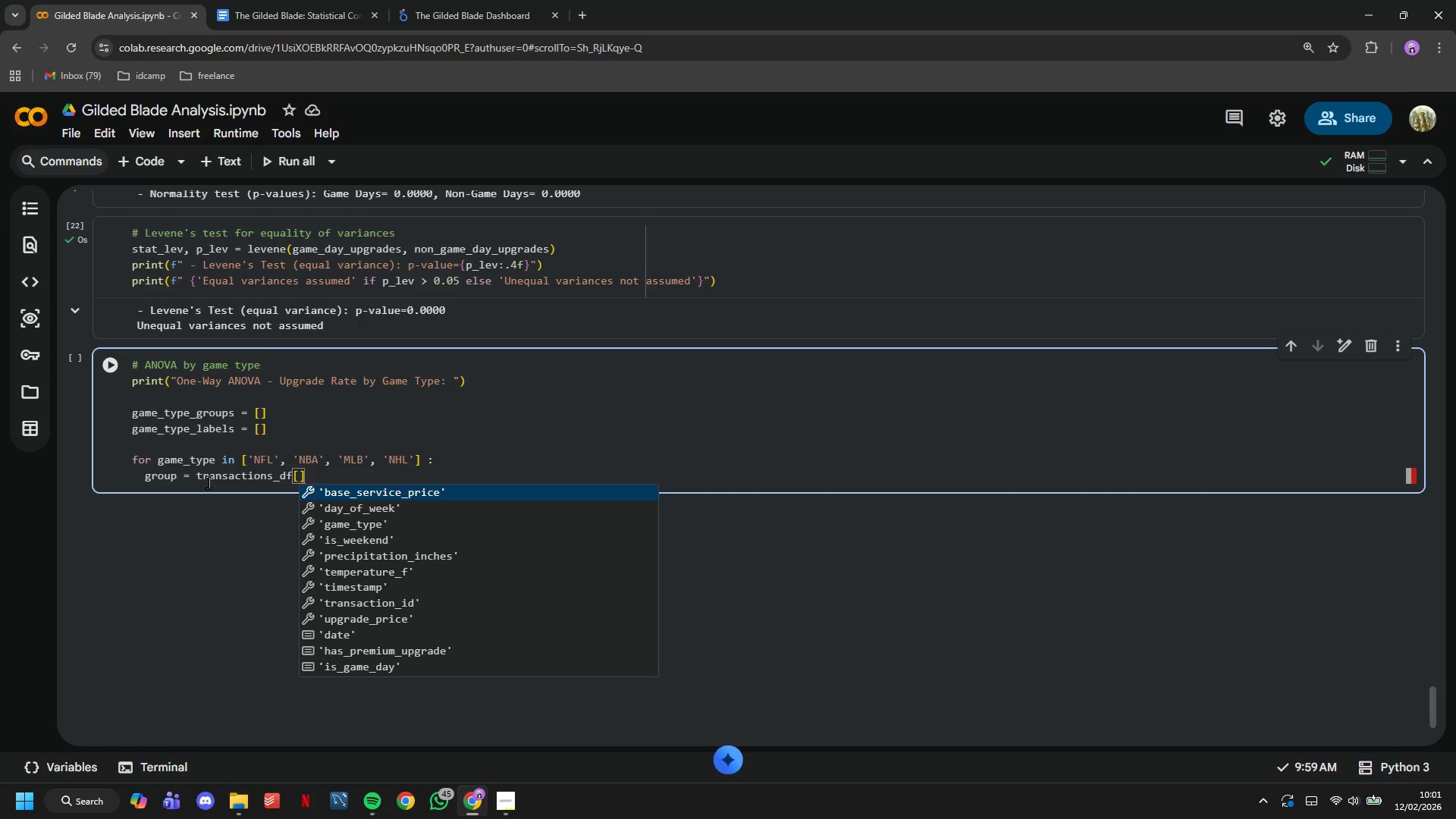 
type(transacto)
key(Backspace)
type(ions_df)
 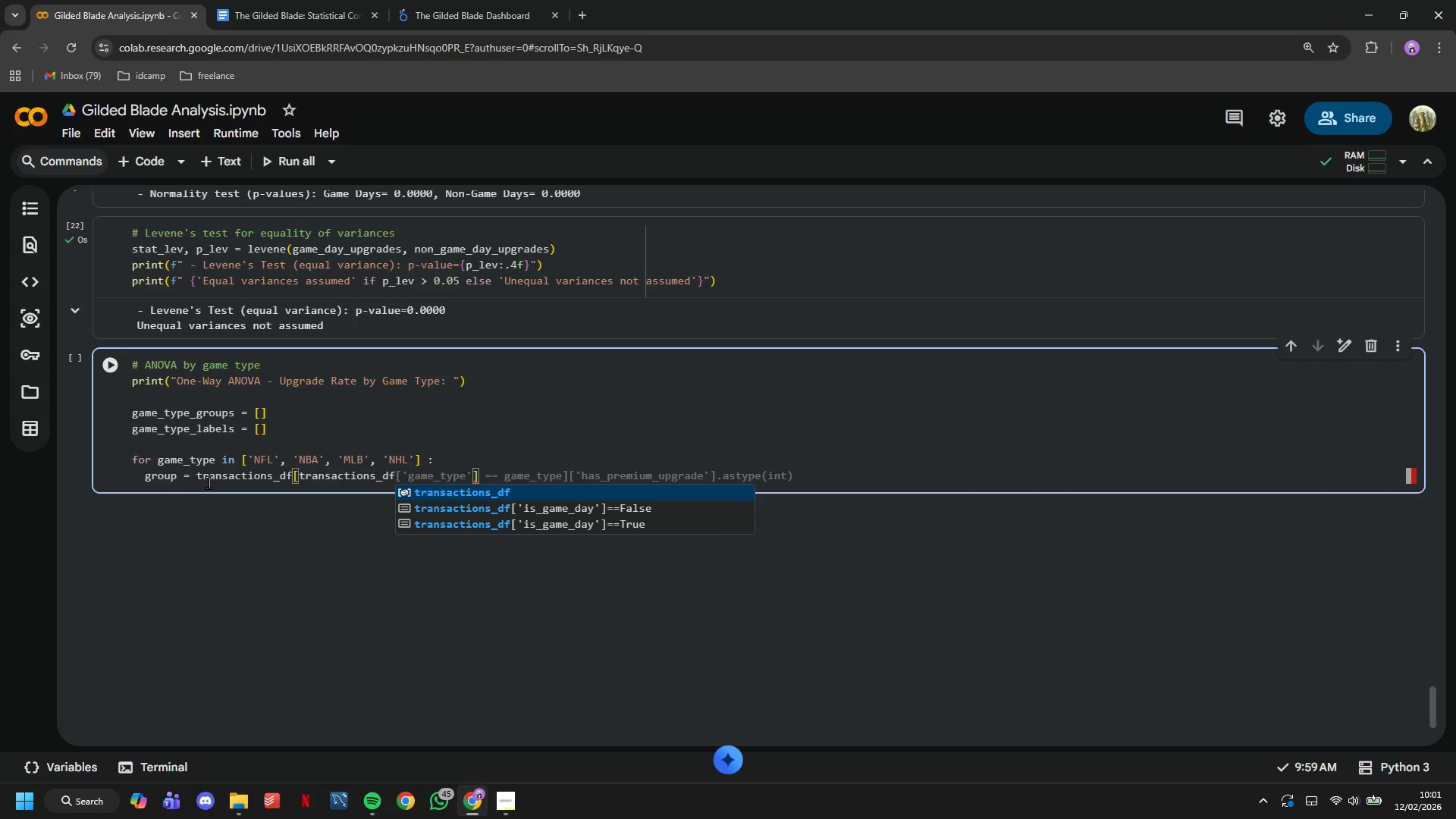 
key(Tab)
 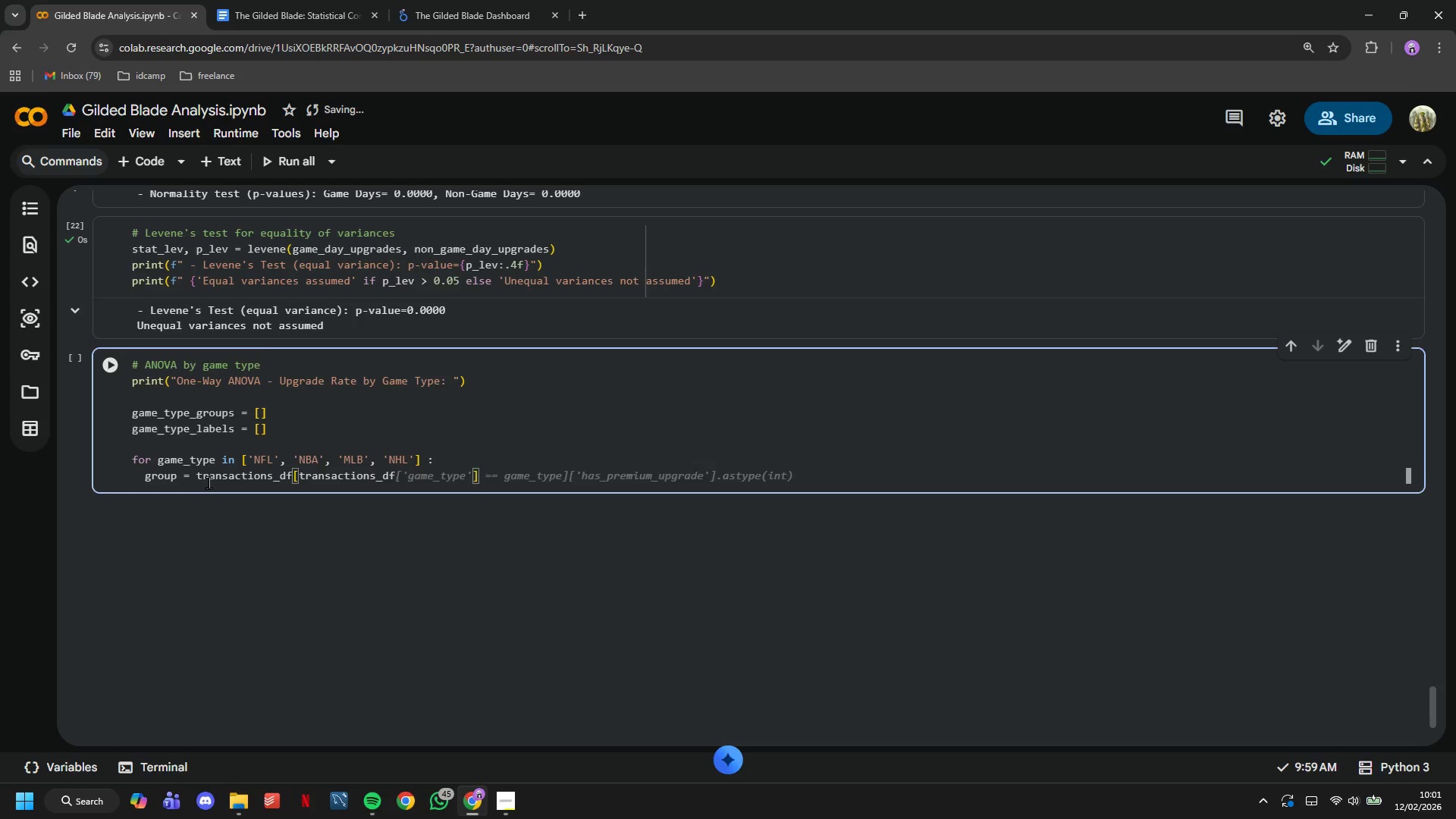 
key(Tab)
 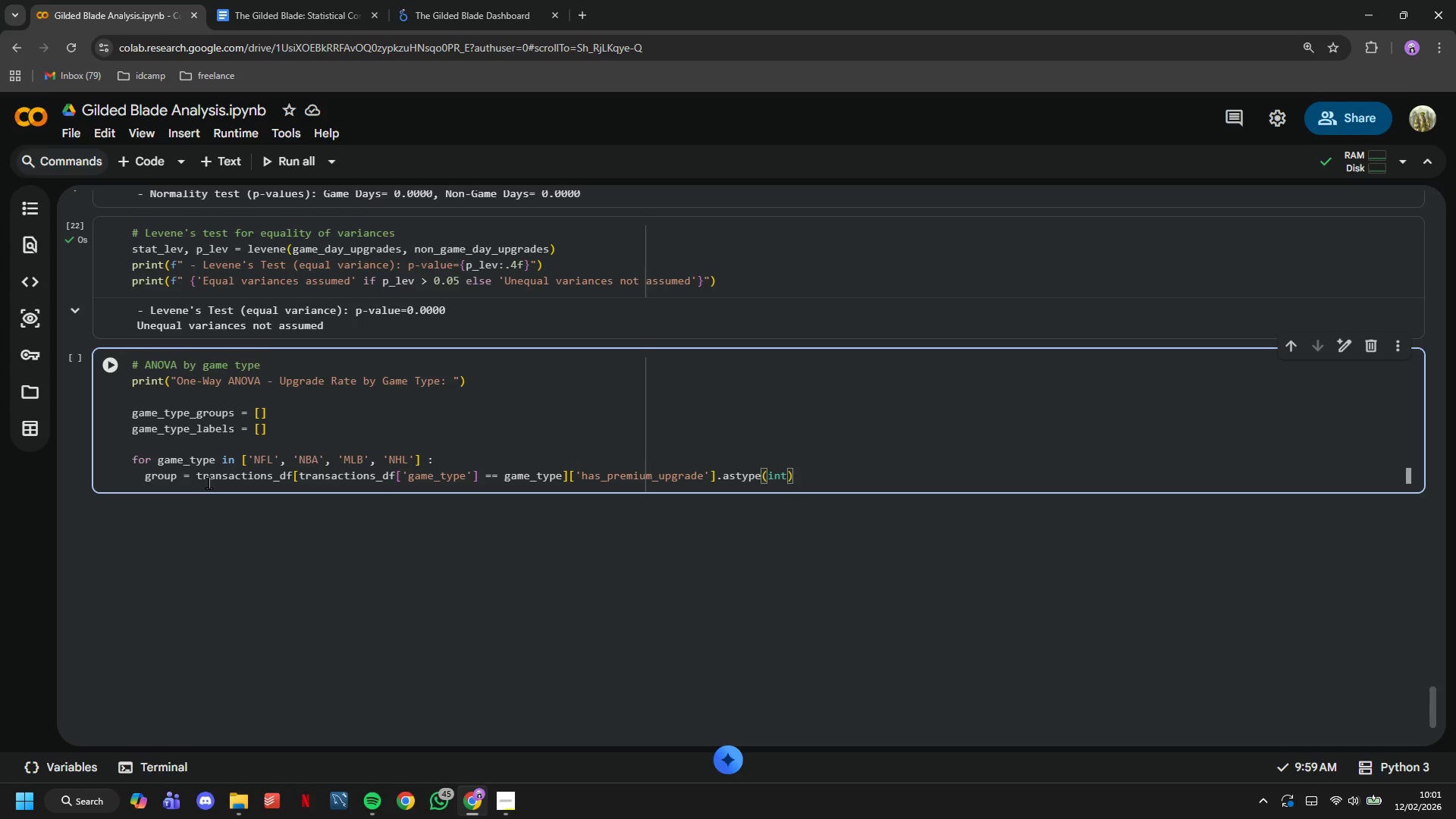 
key(Enter)
 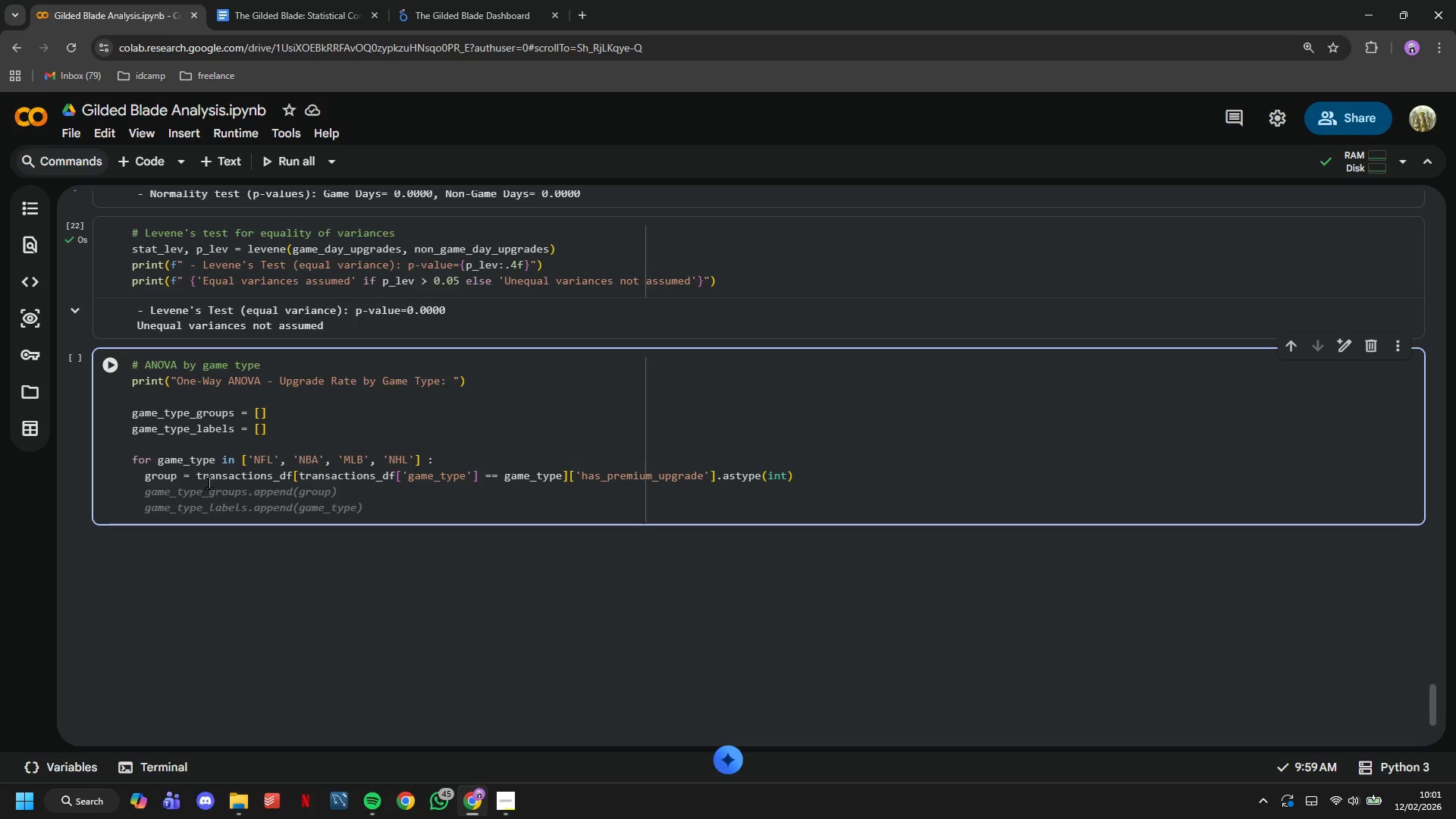 
type(if len(group)
 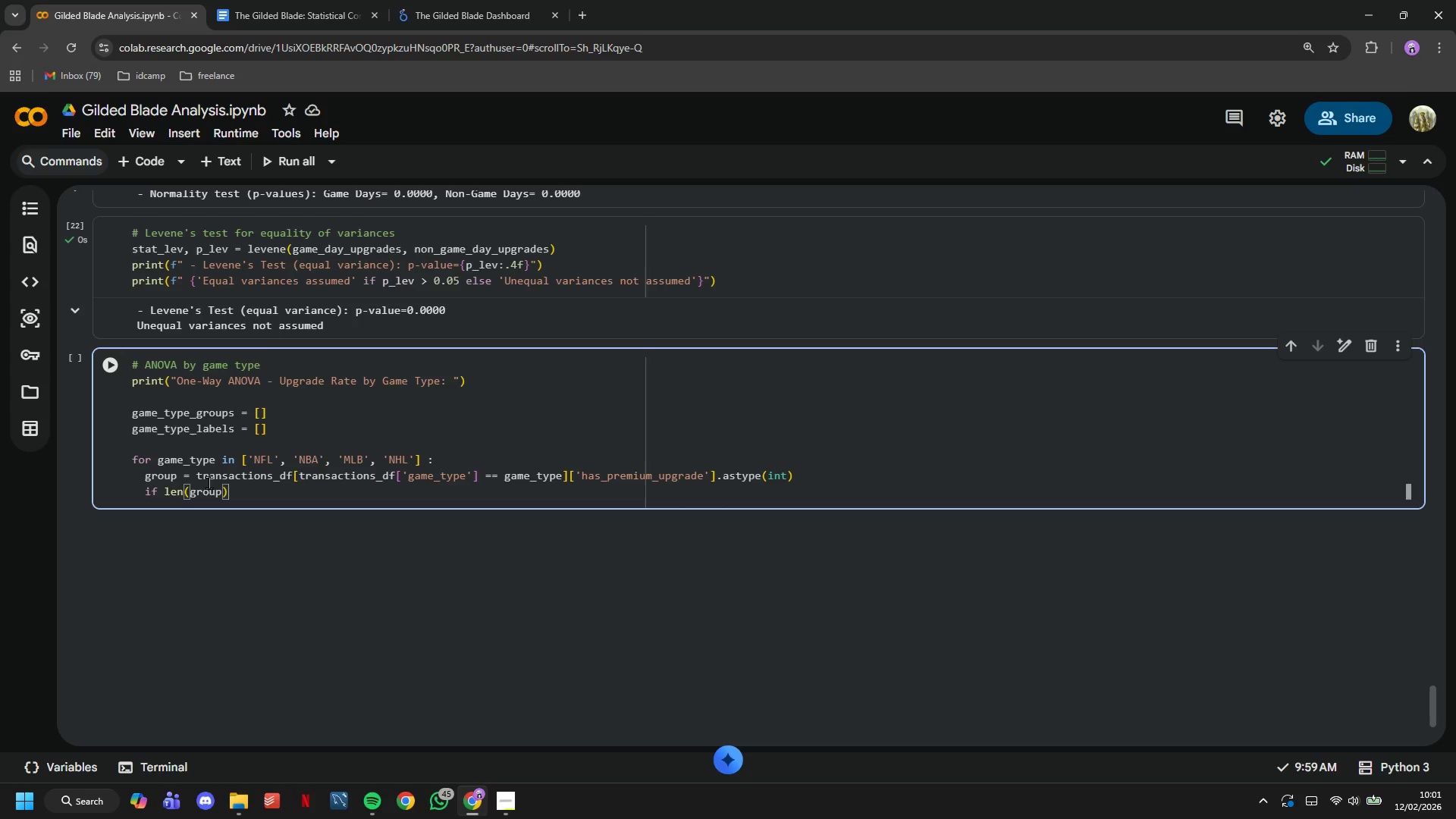 
key(ArrowRight)
 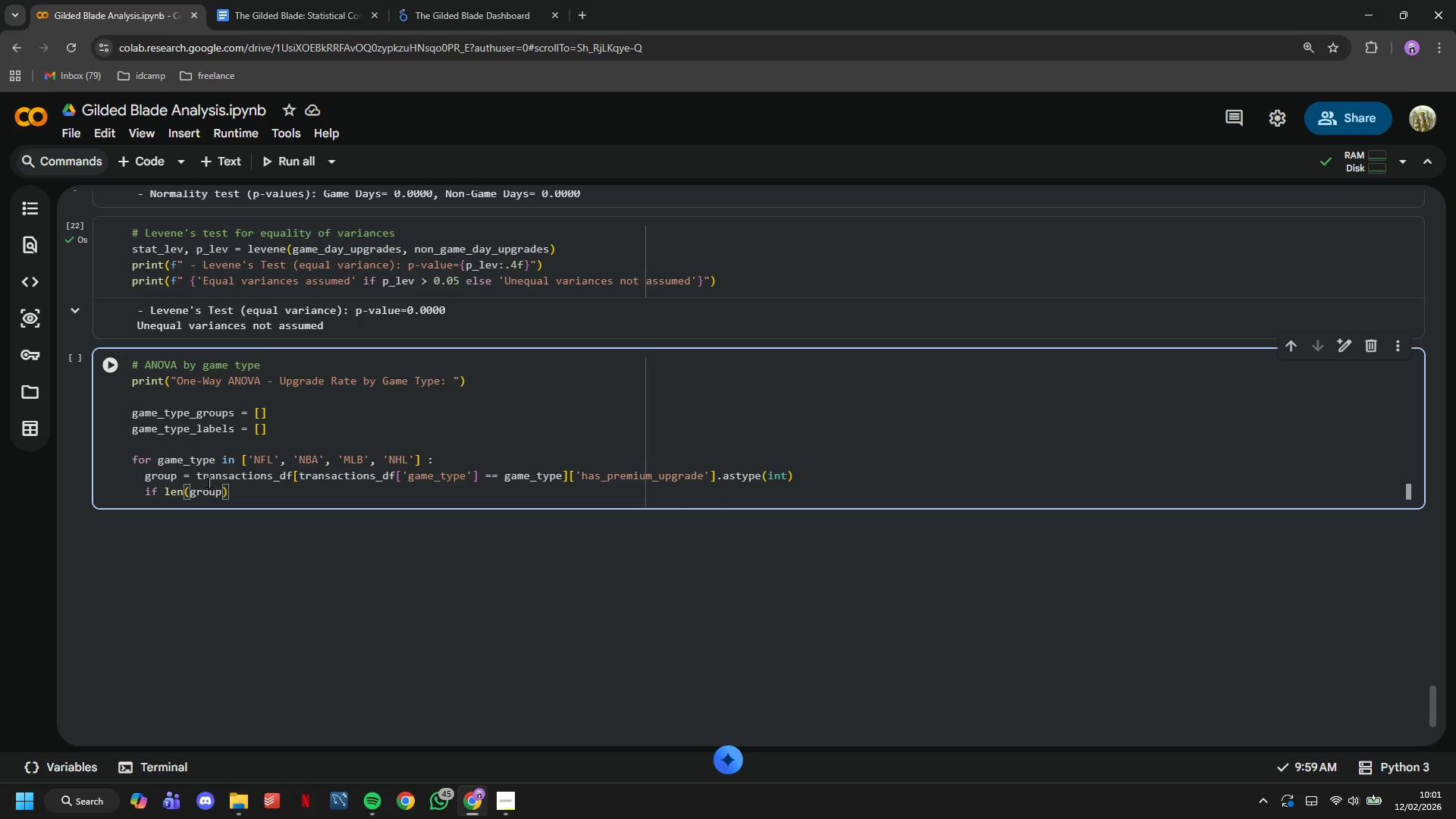 
key(Space)
 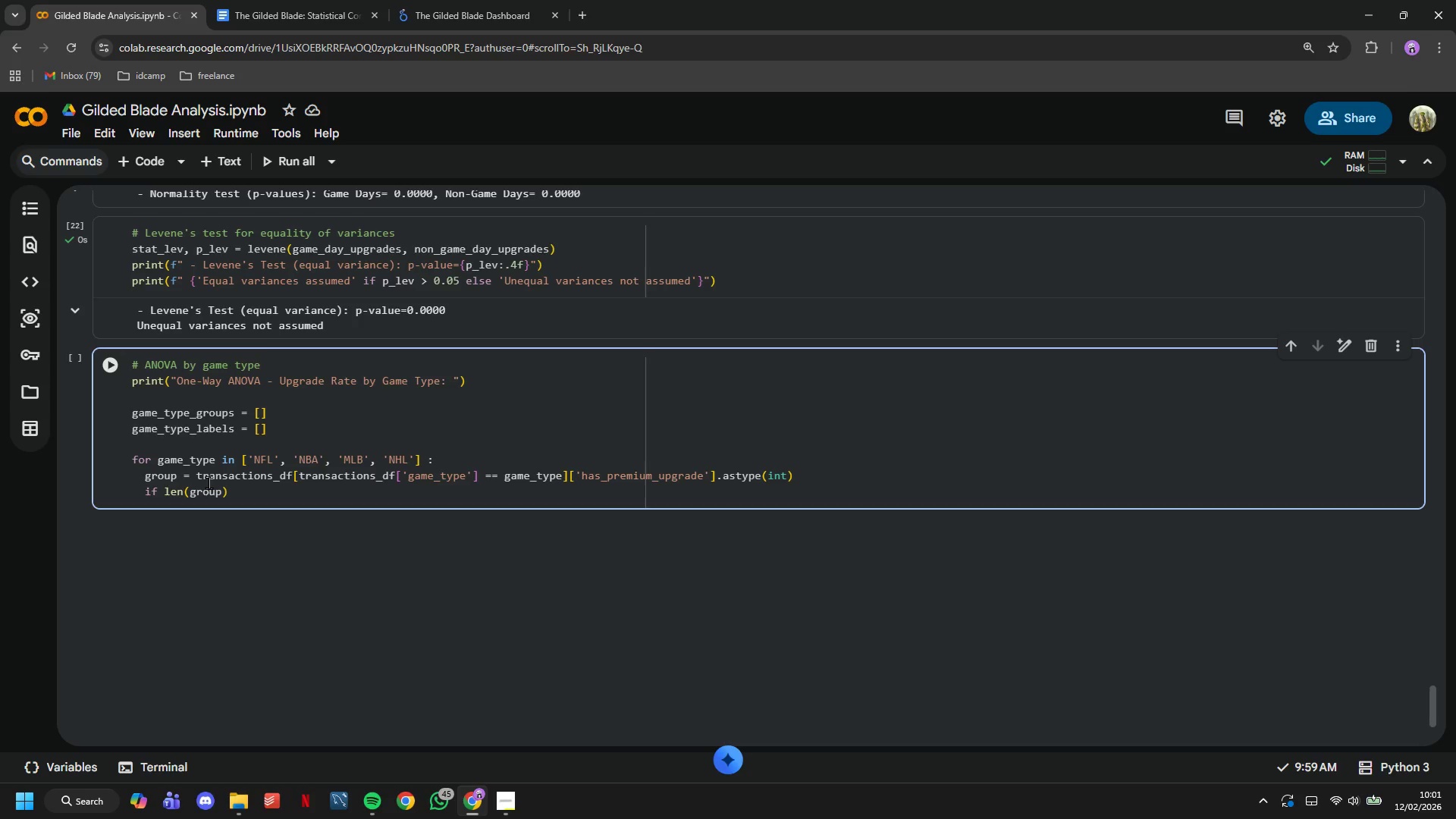 
key(Shift+Period)
 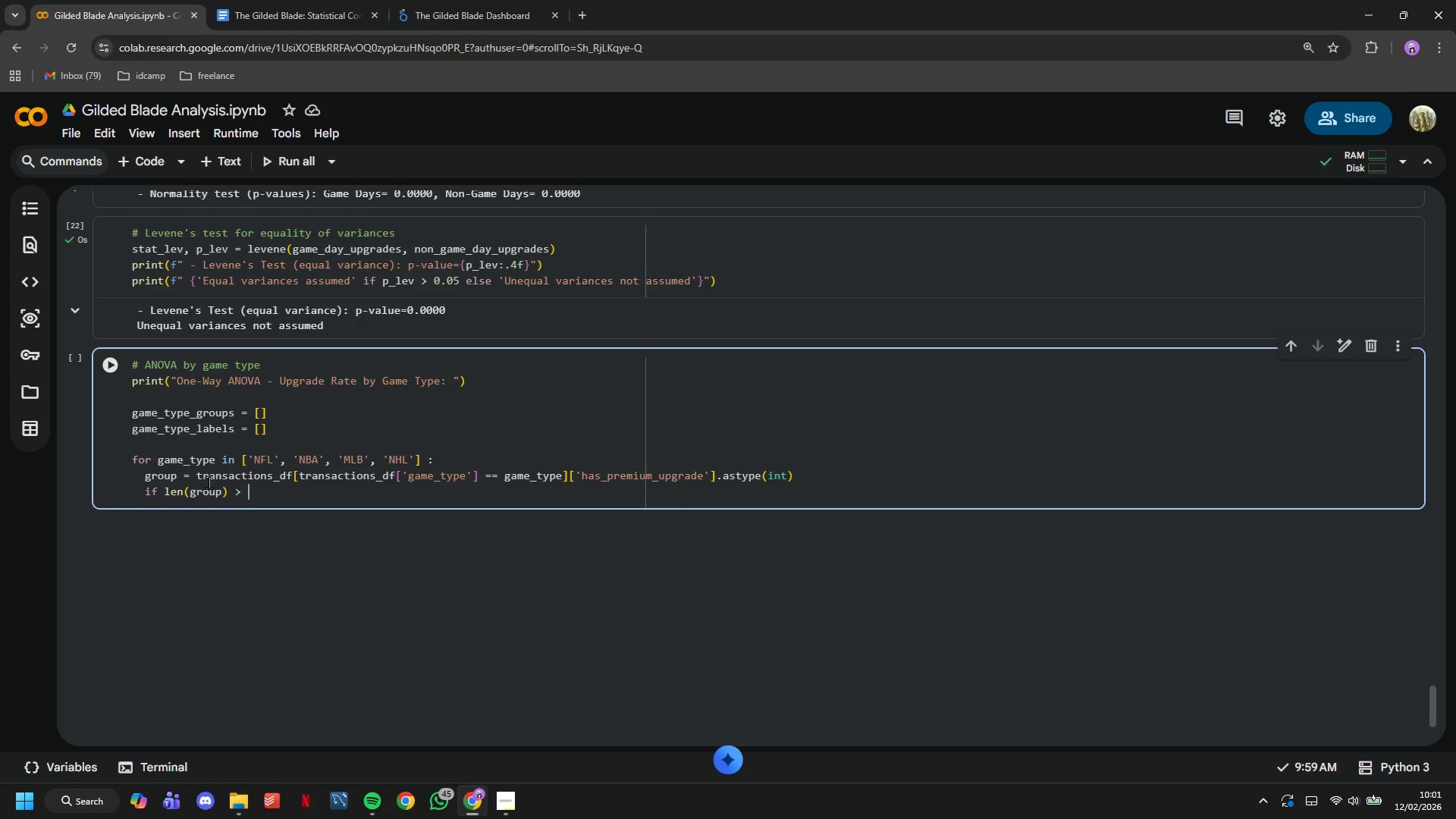 
key(Space)
 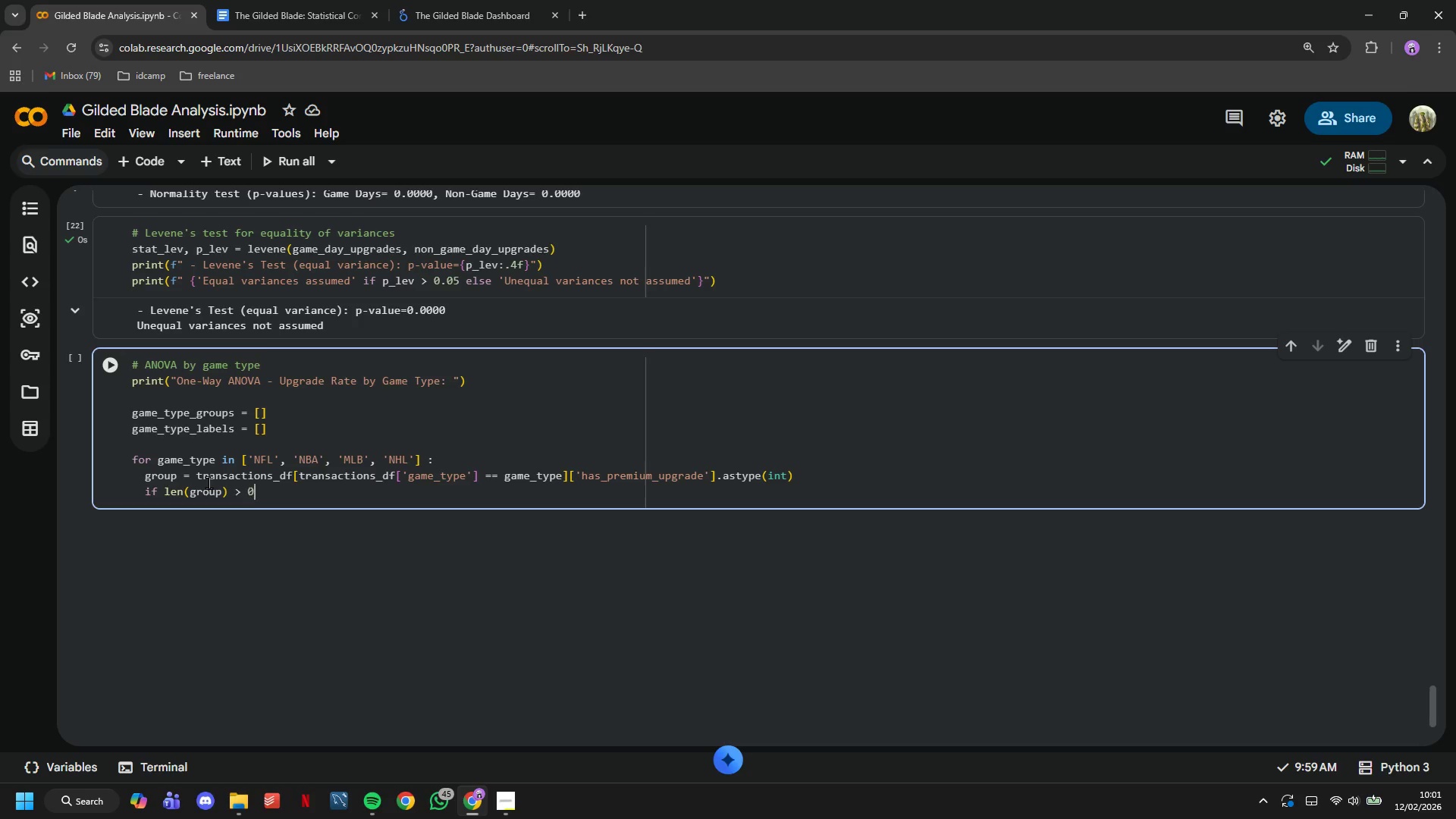 
key(0)
 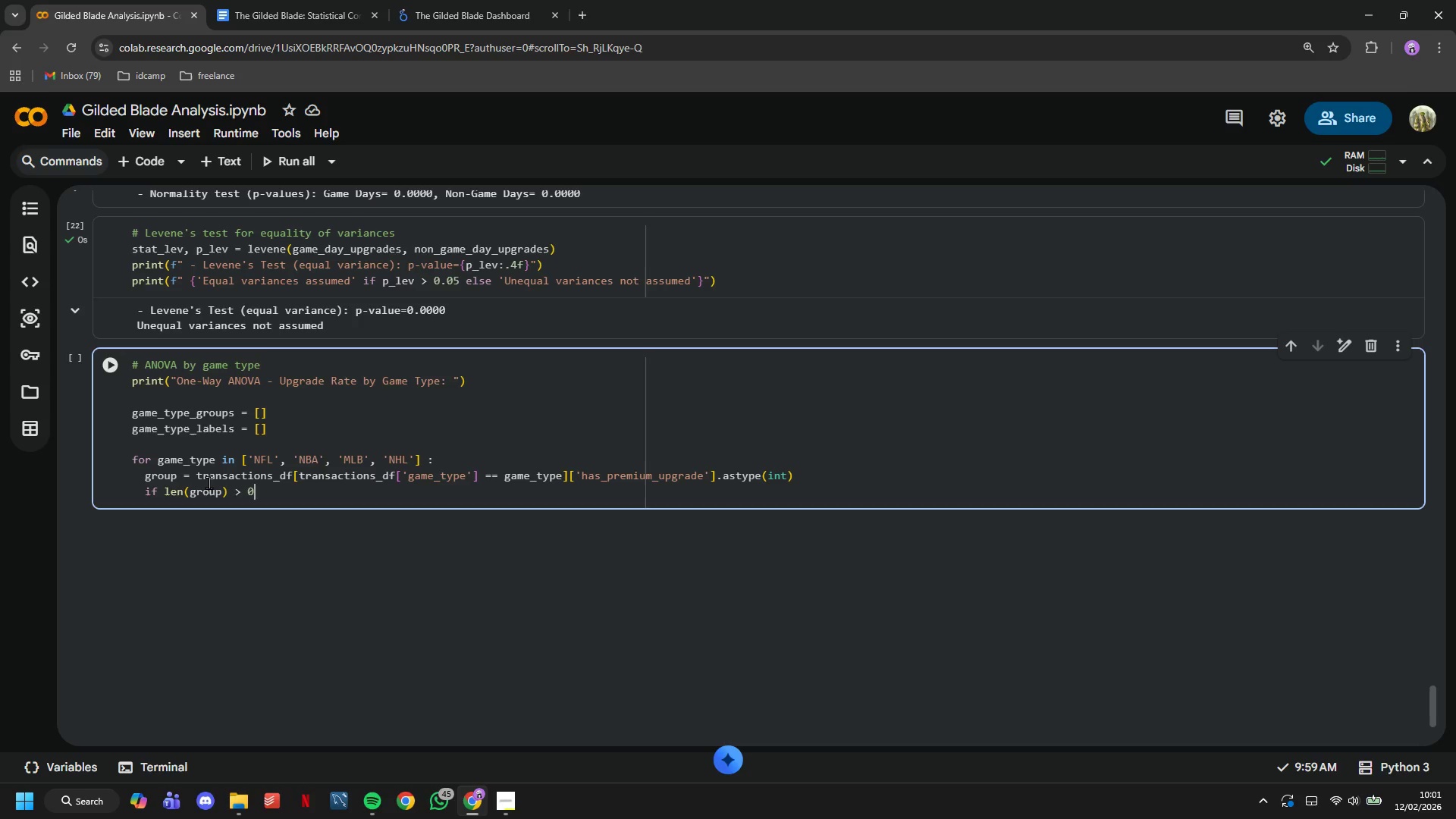 
key(Shift+Semicolon)
 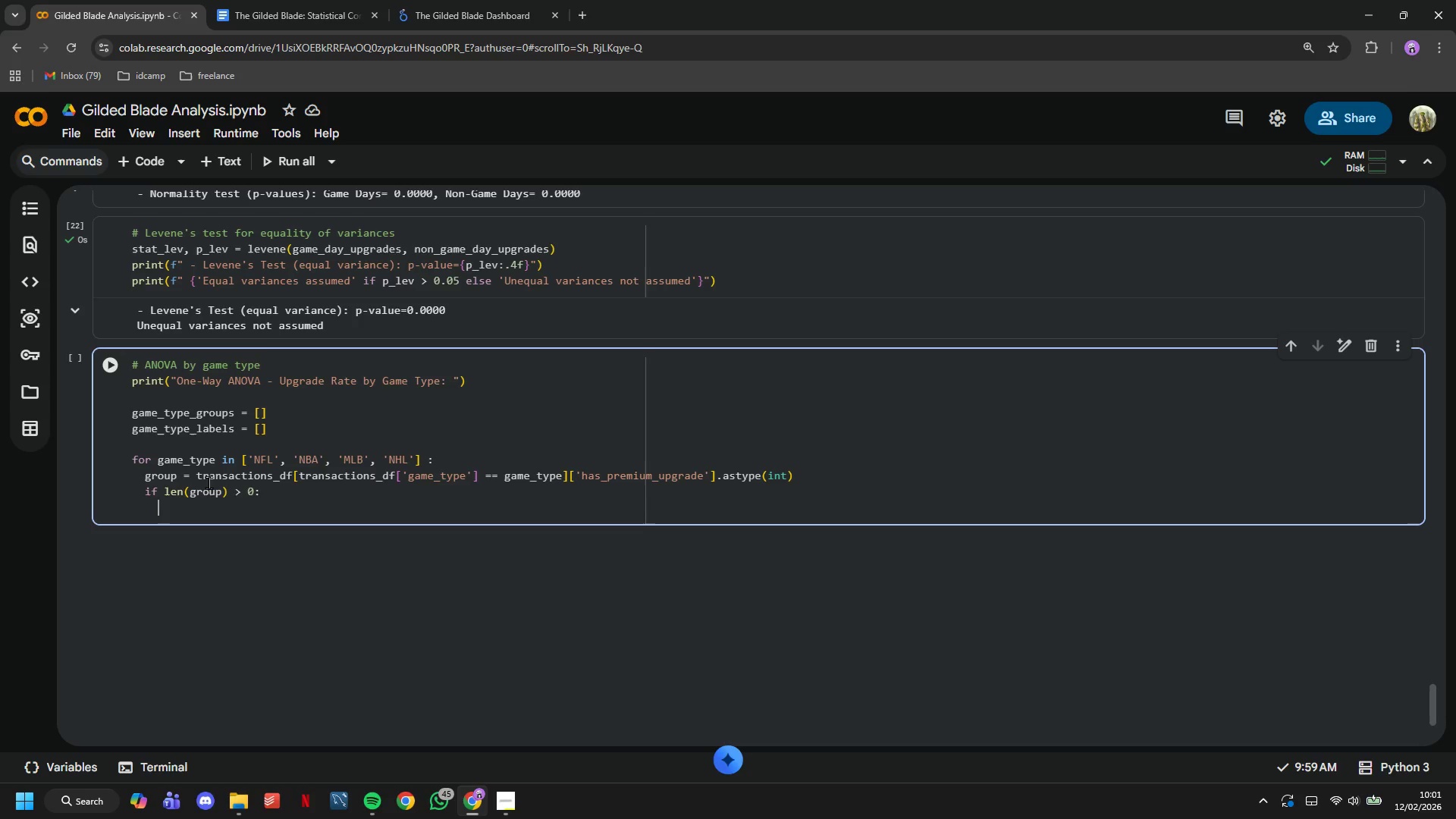 
key(Enter)
 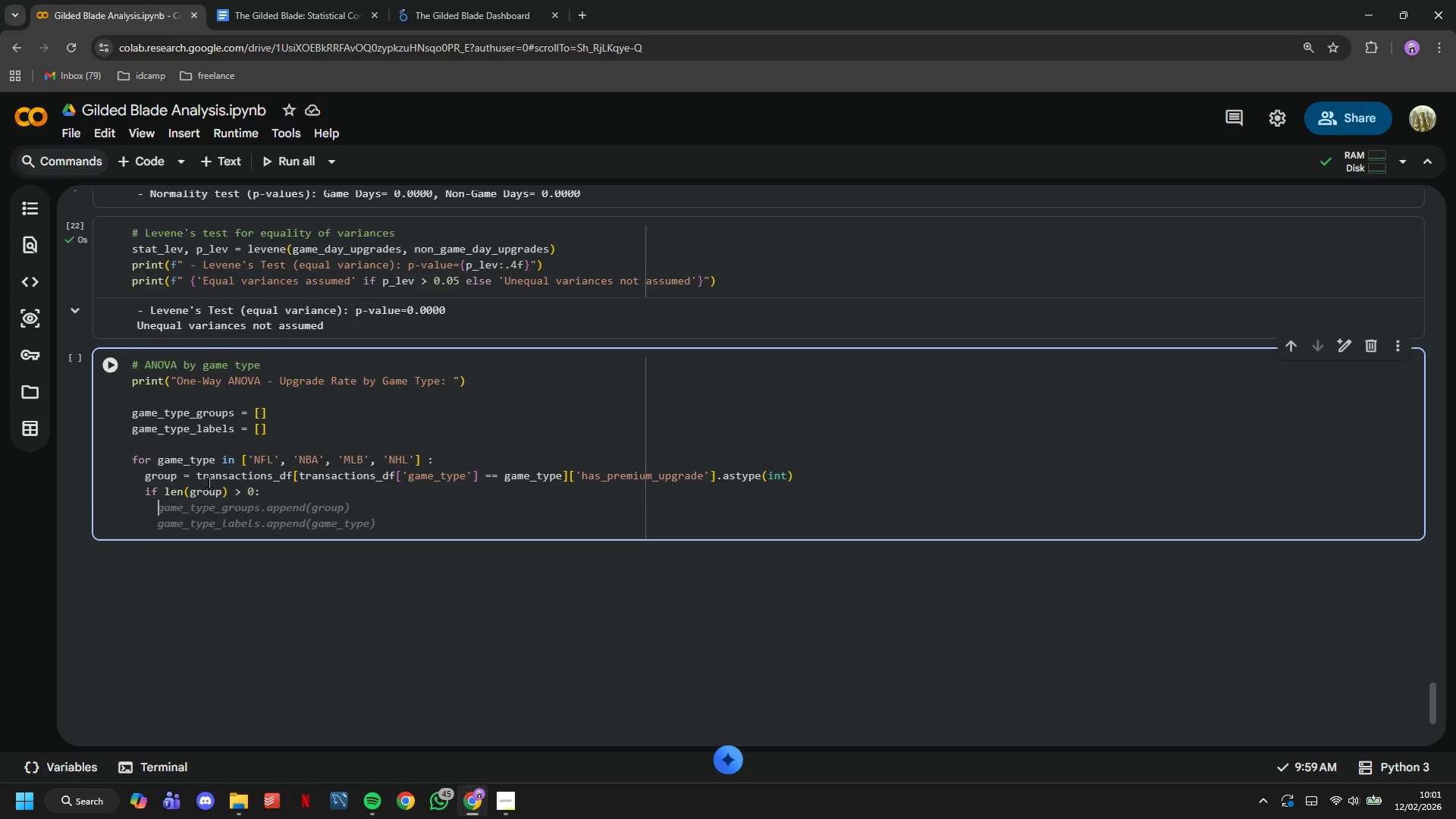 
wait(5.03)
 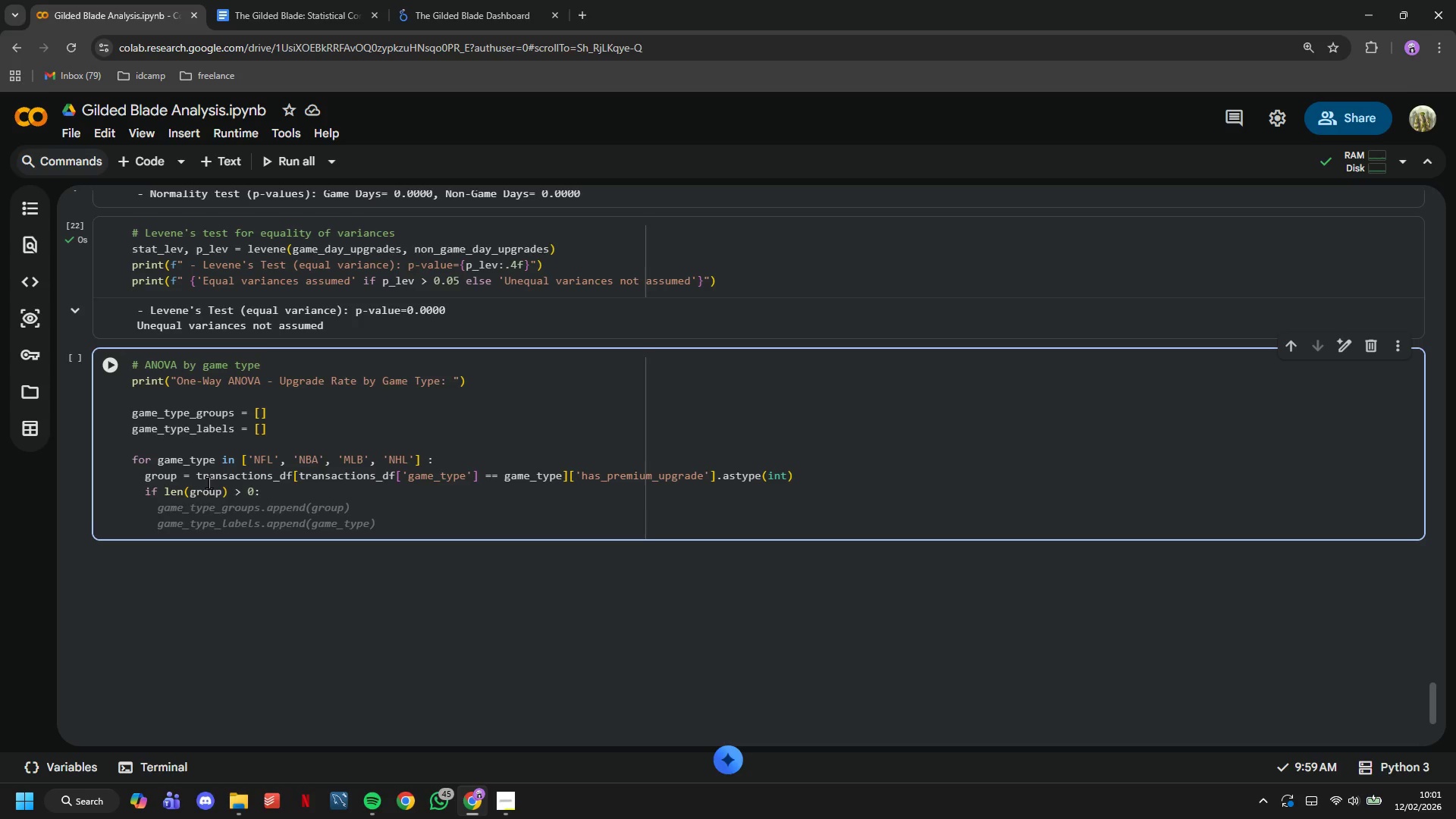 
type(game_type_groups.append(group)
 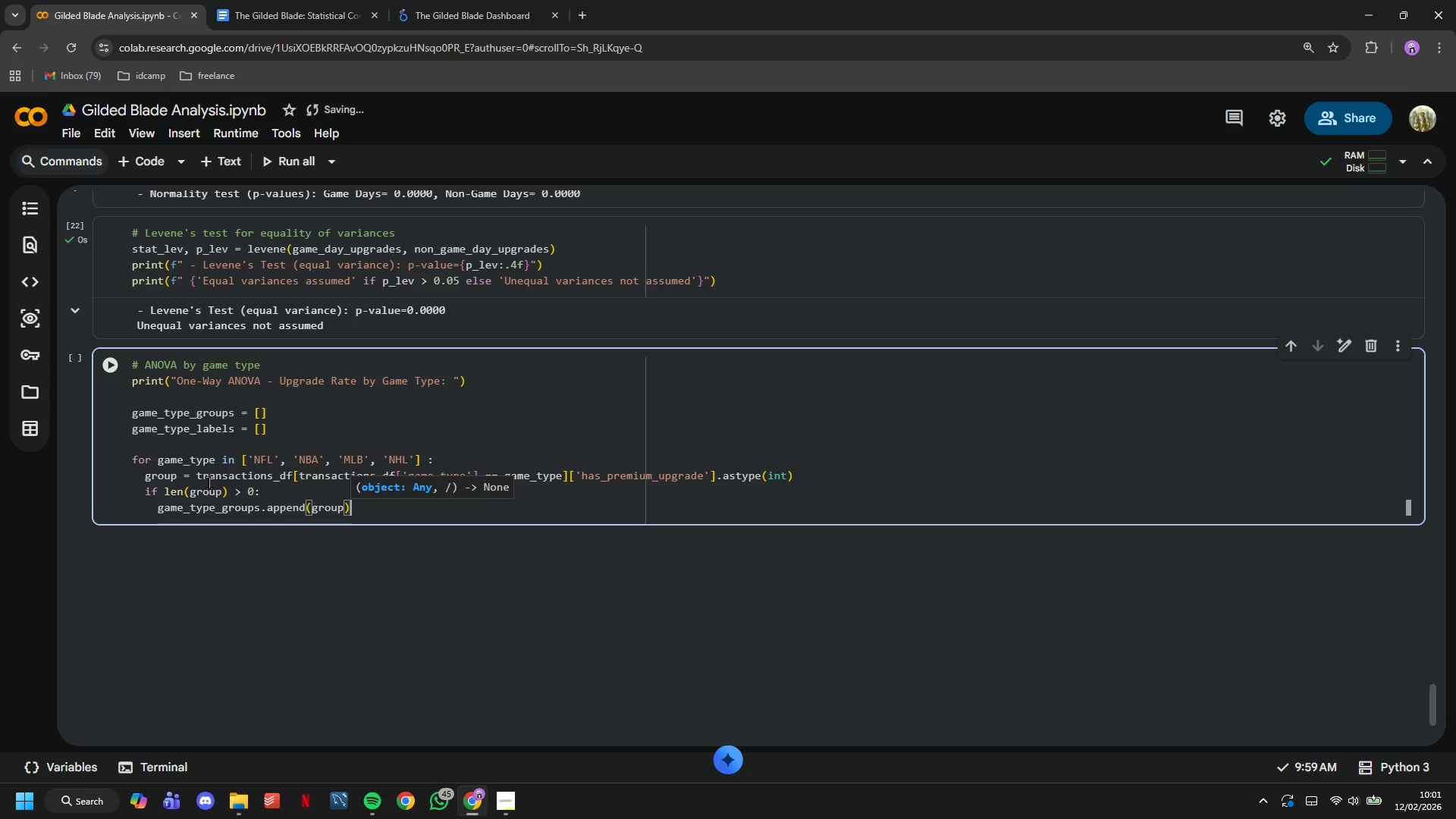 
 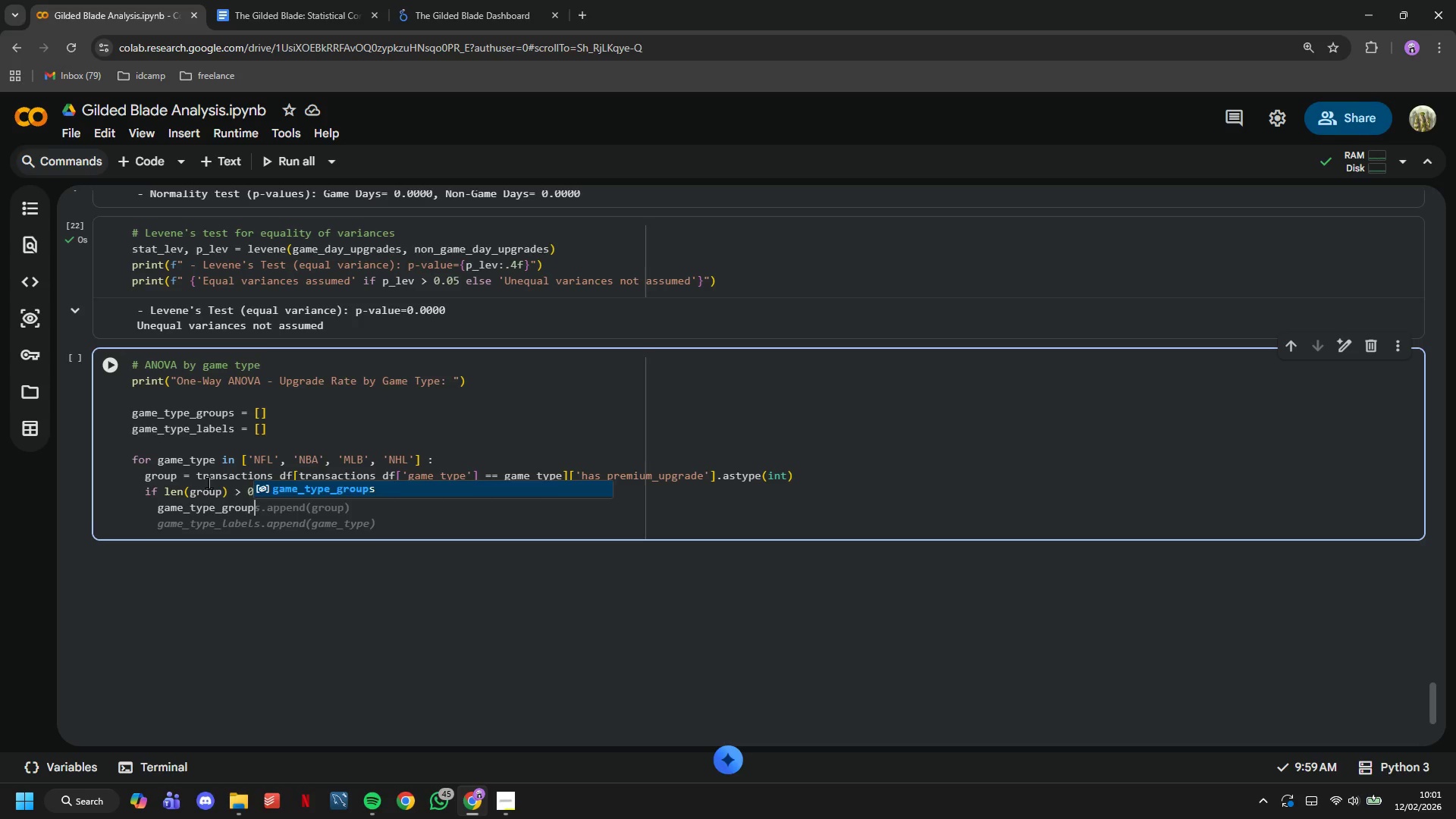 
key(ArrowRight)
 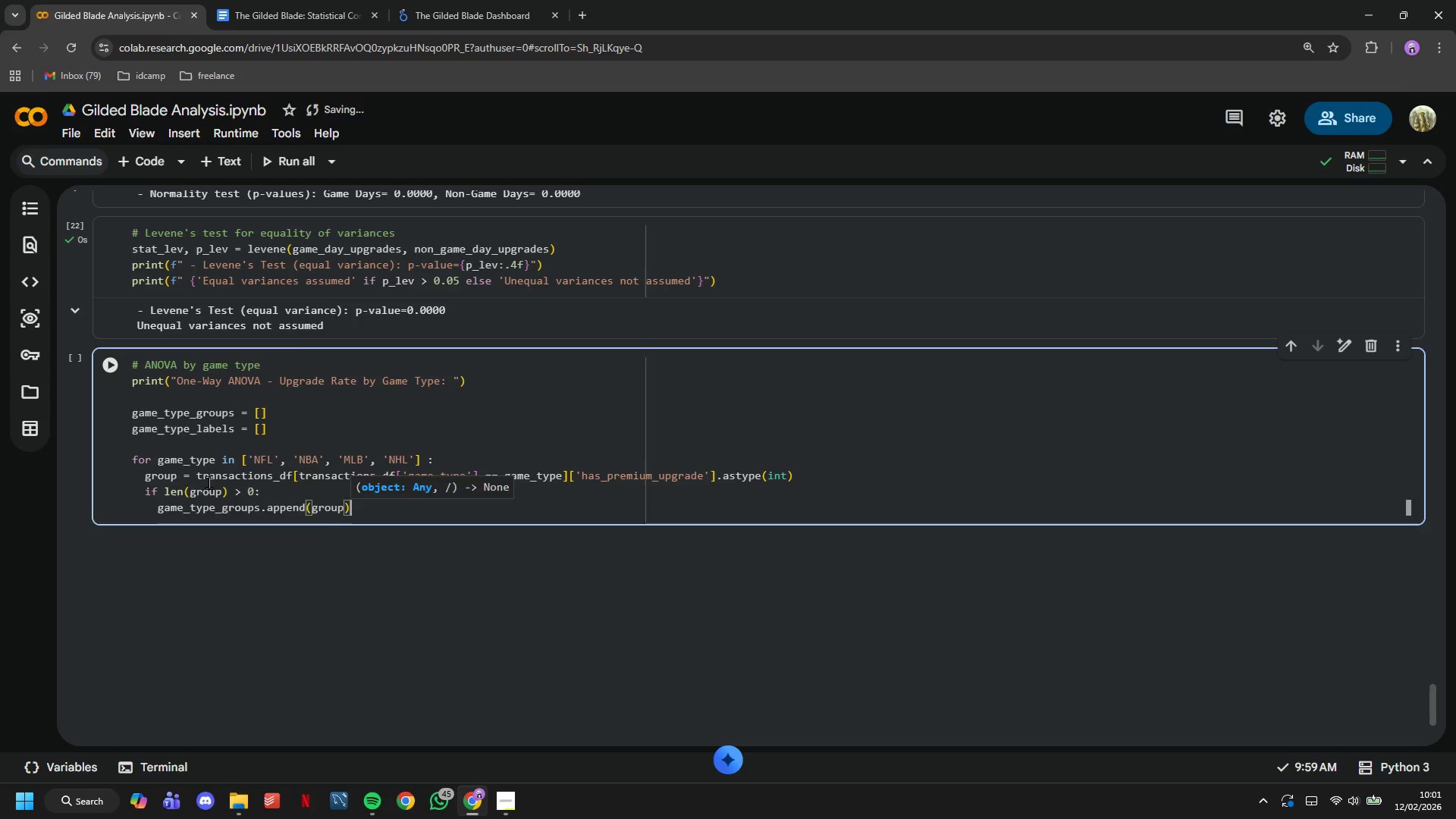 
key(Enter)
 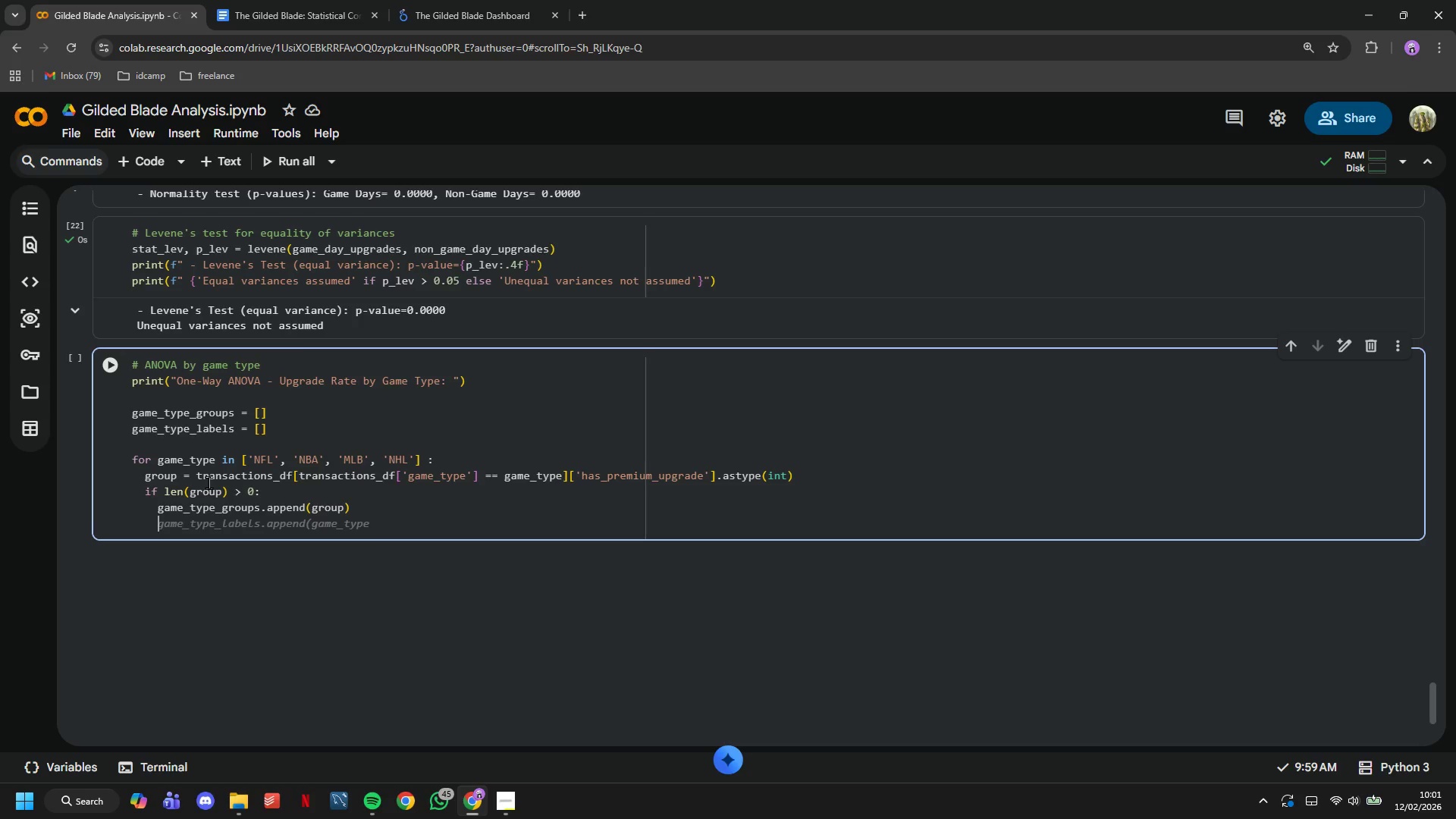 
type(game_type)
 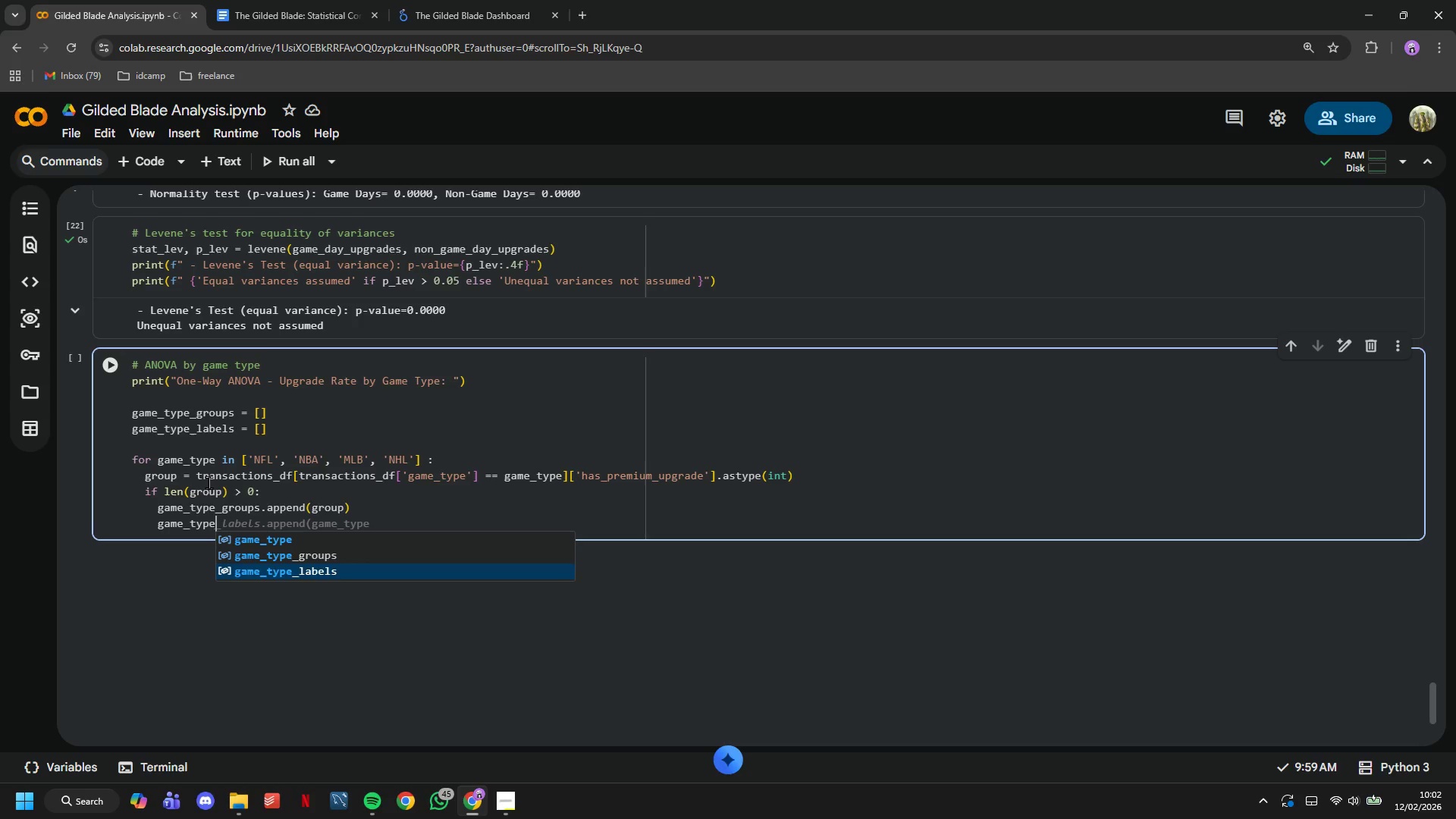 
type(_labels.append)
 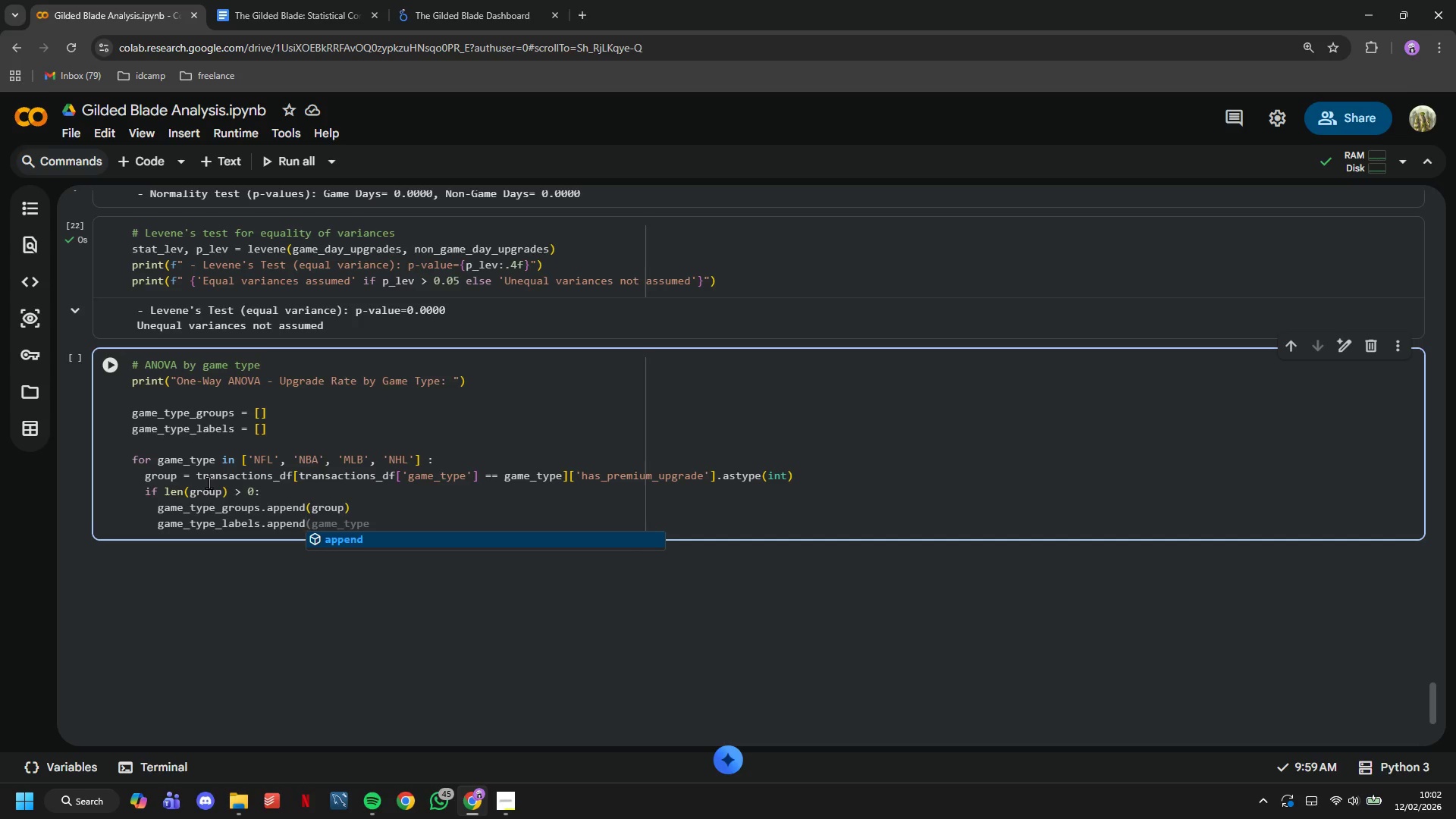 
hold_key(key=ShiftLeft, duration=1.5)
 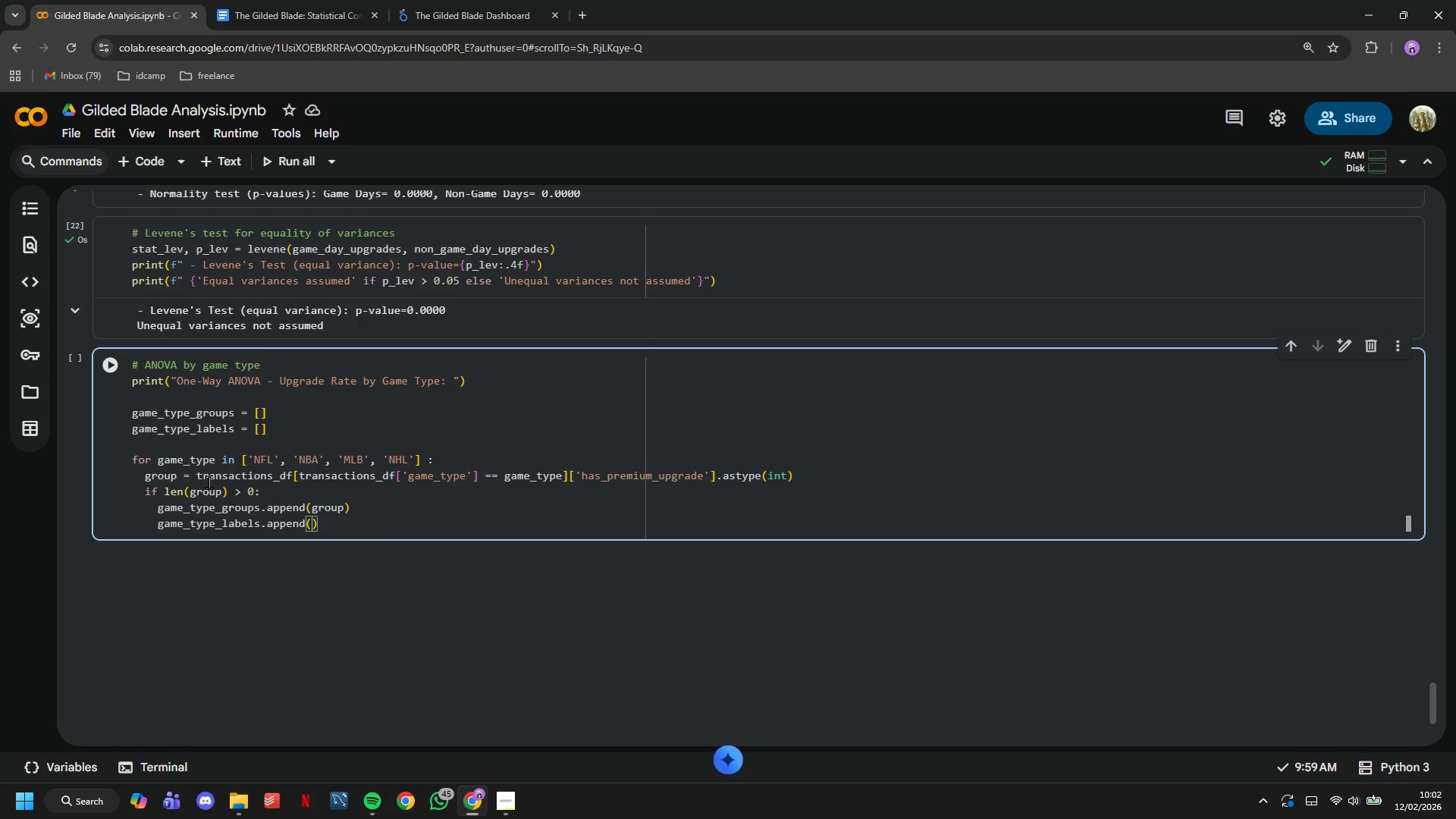 
type((game_type)
 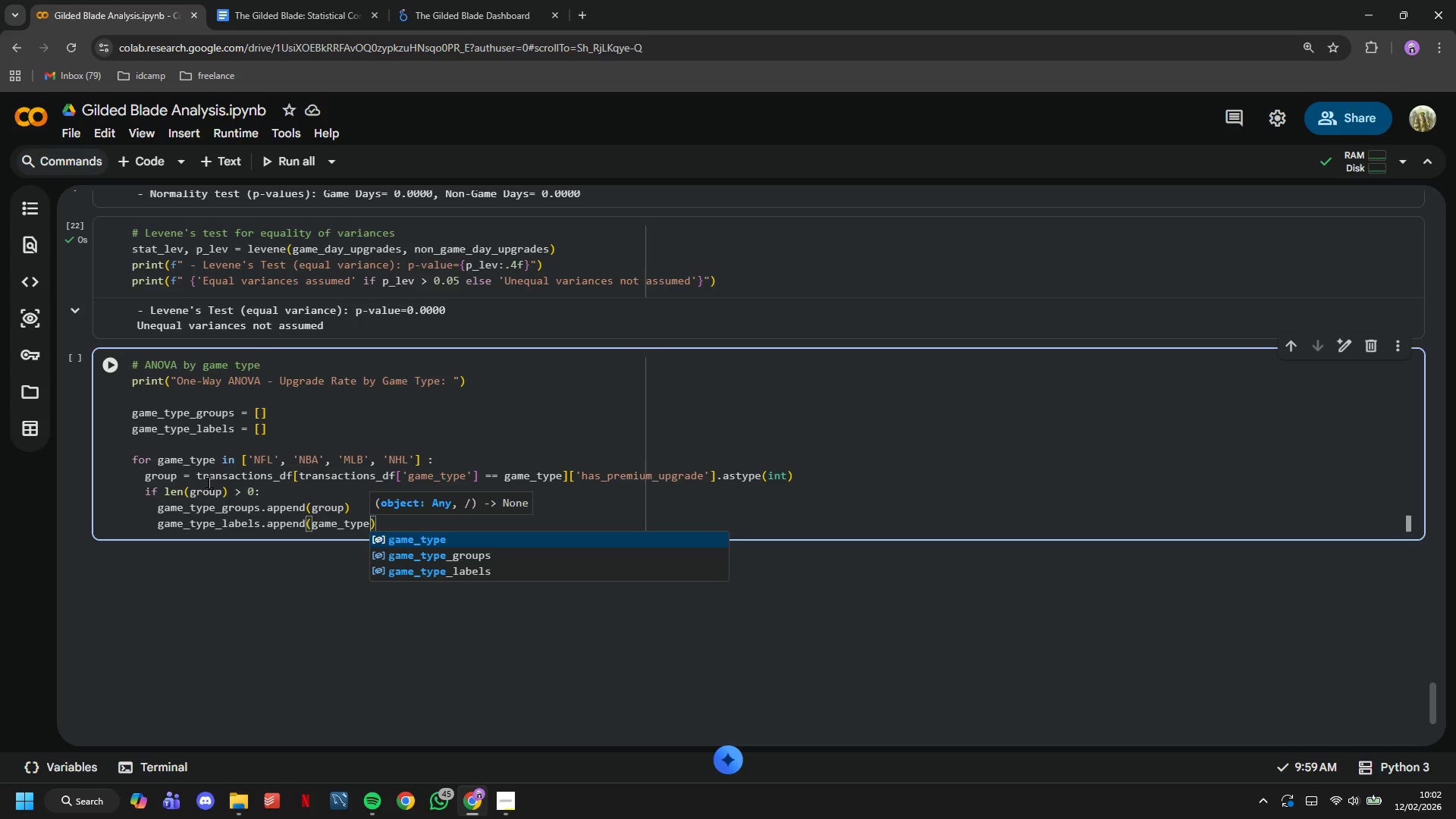 
key(ArrowRight)
 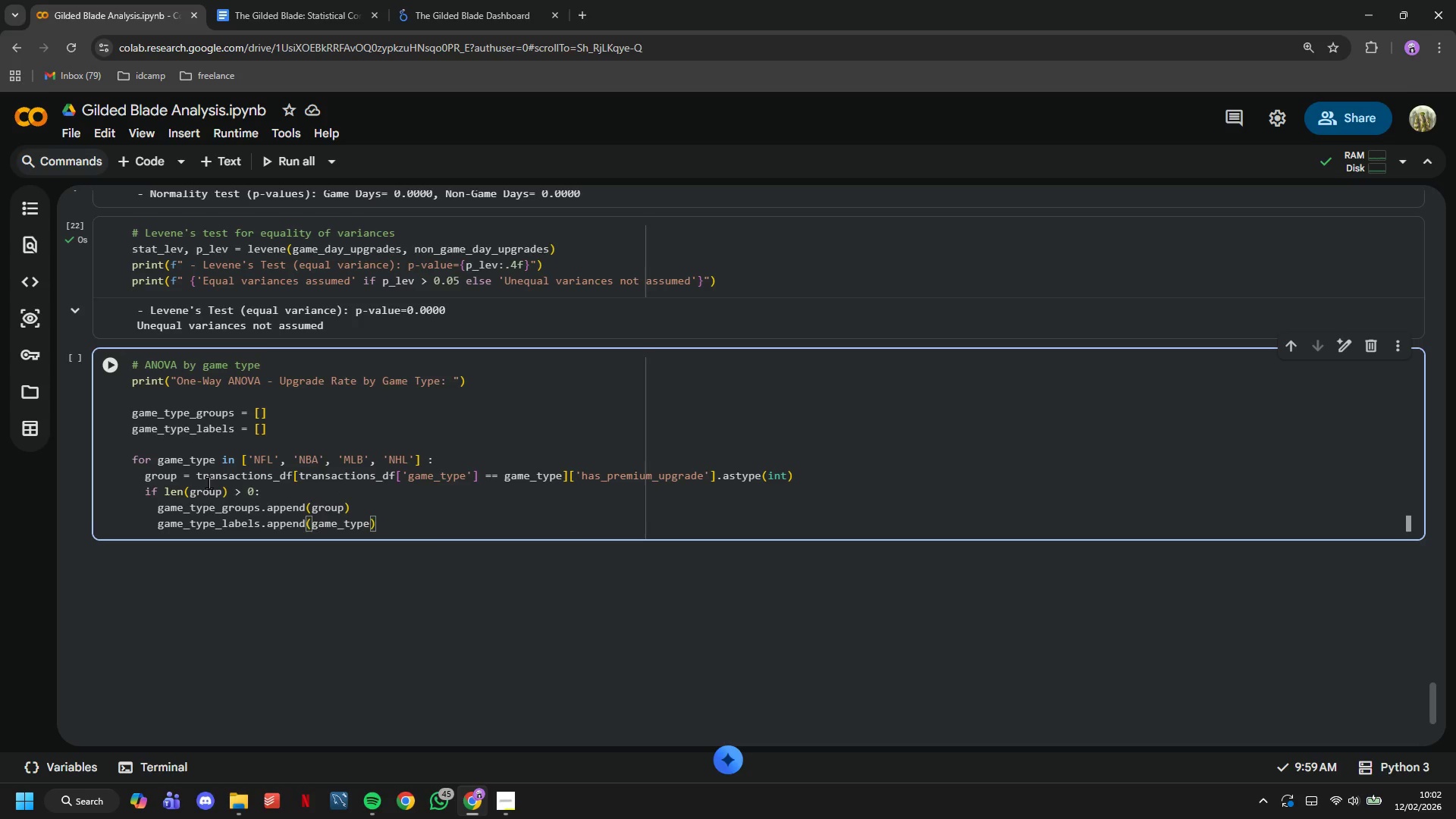 
key(Enter)
 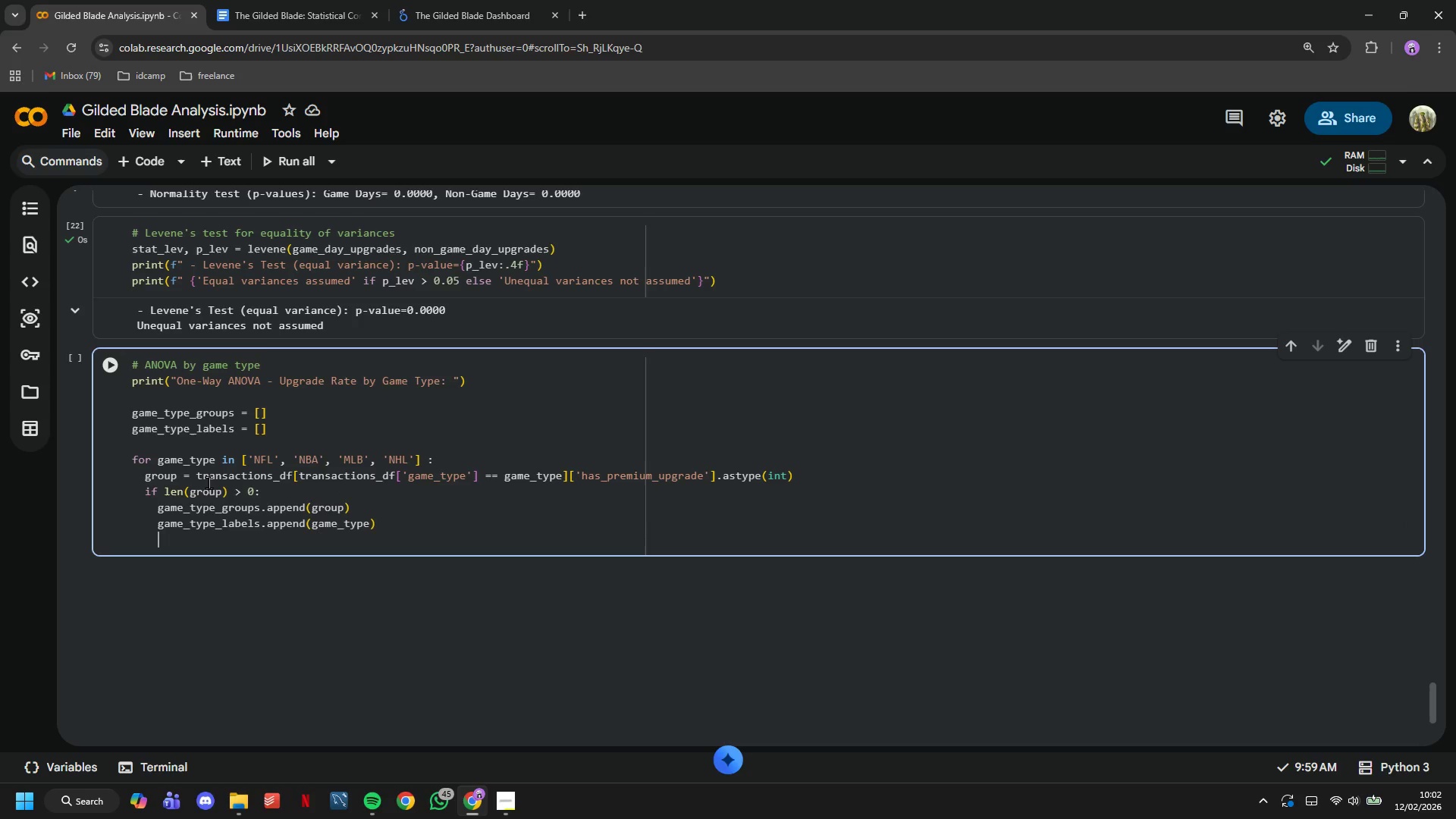 
type(print(f" {game_type)
 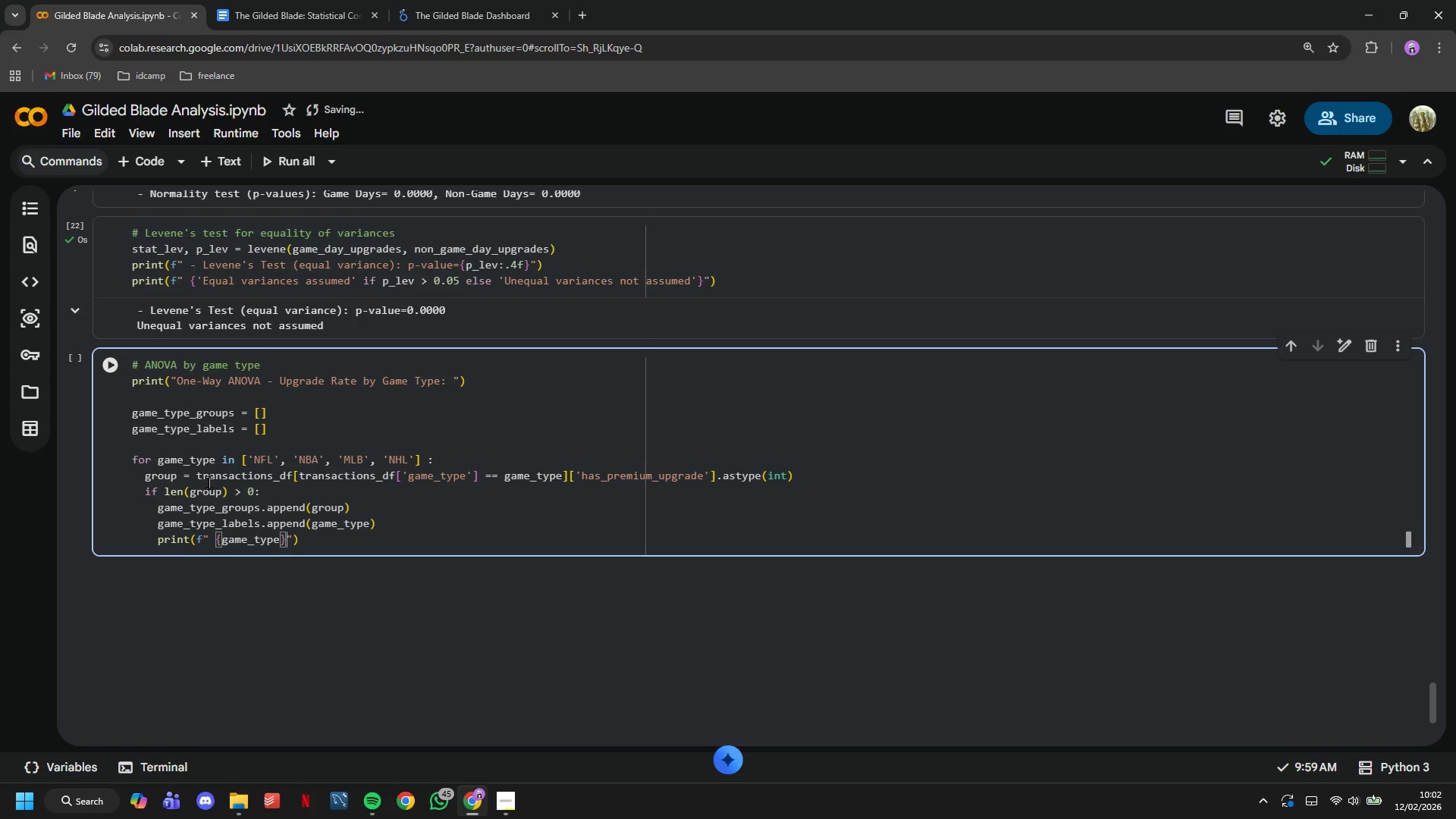 
 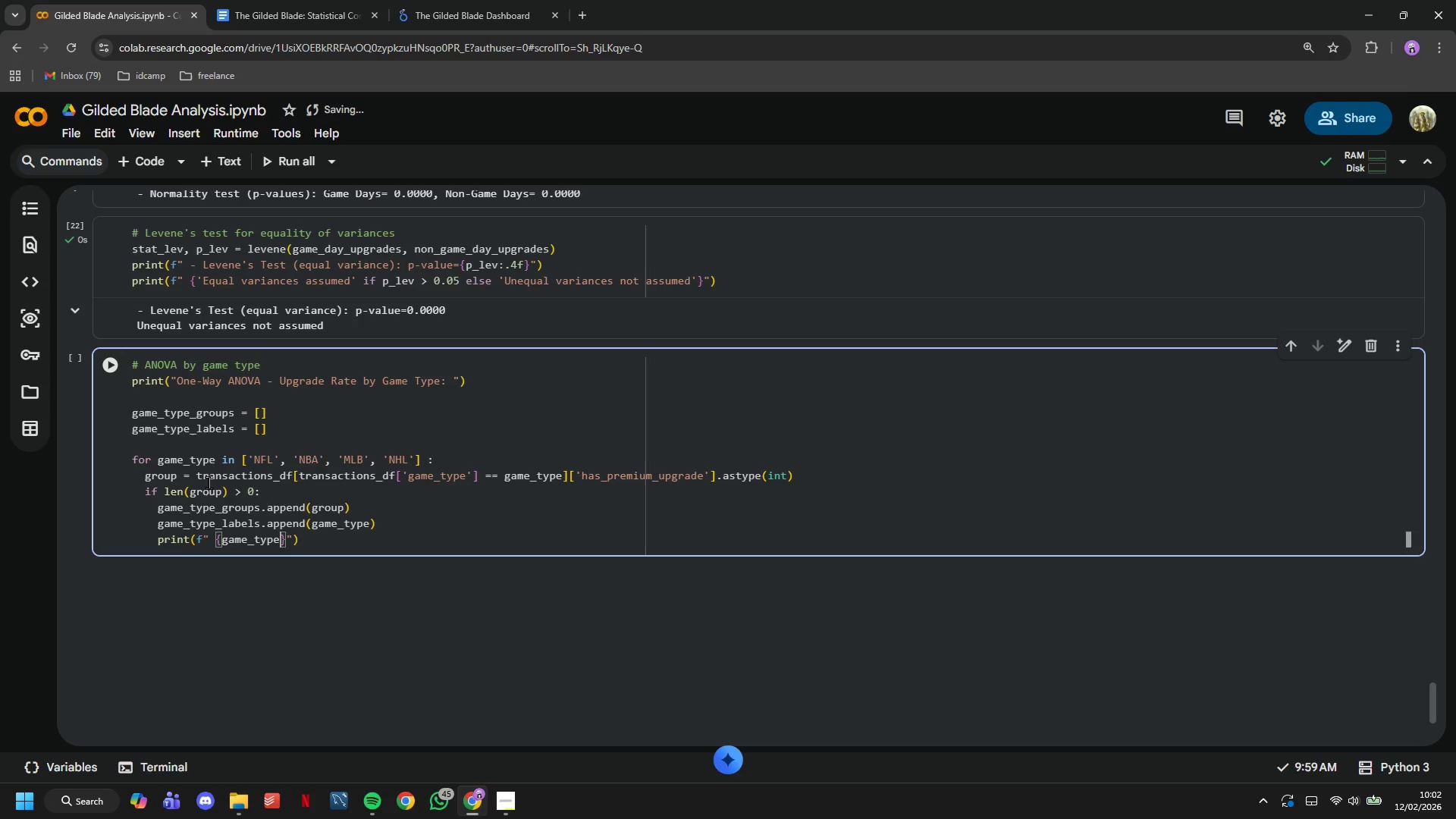 
key(ArrowRight)
 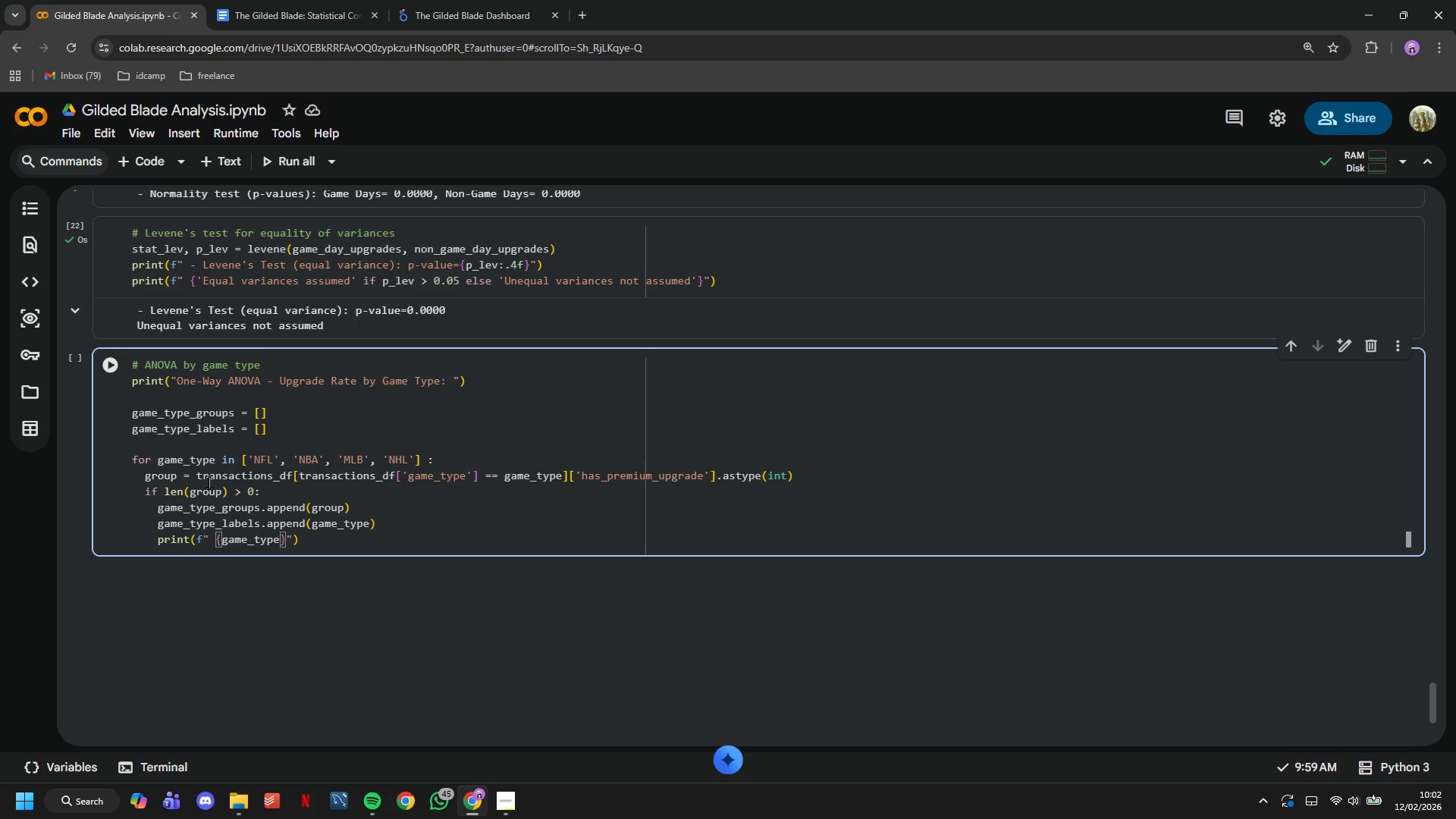 
type(: {group.mean()
 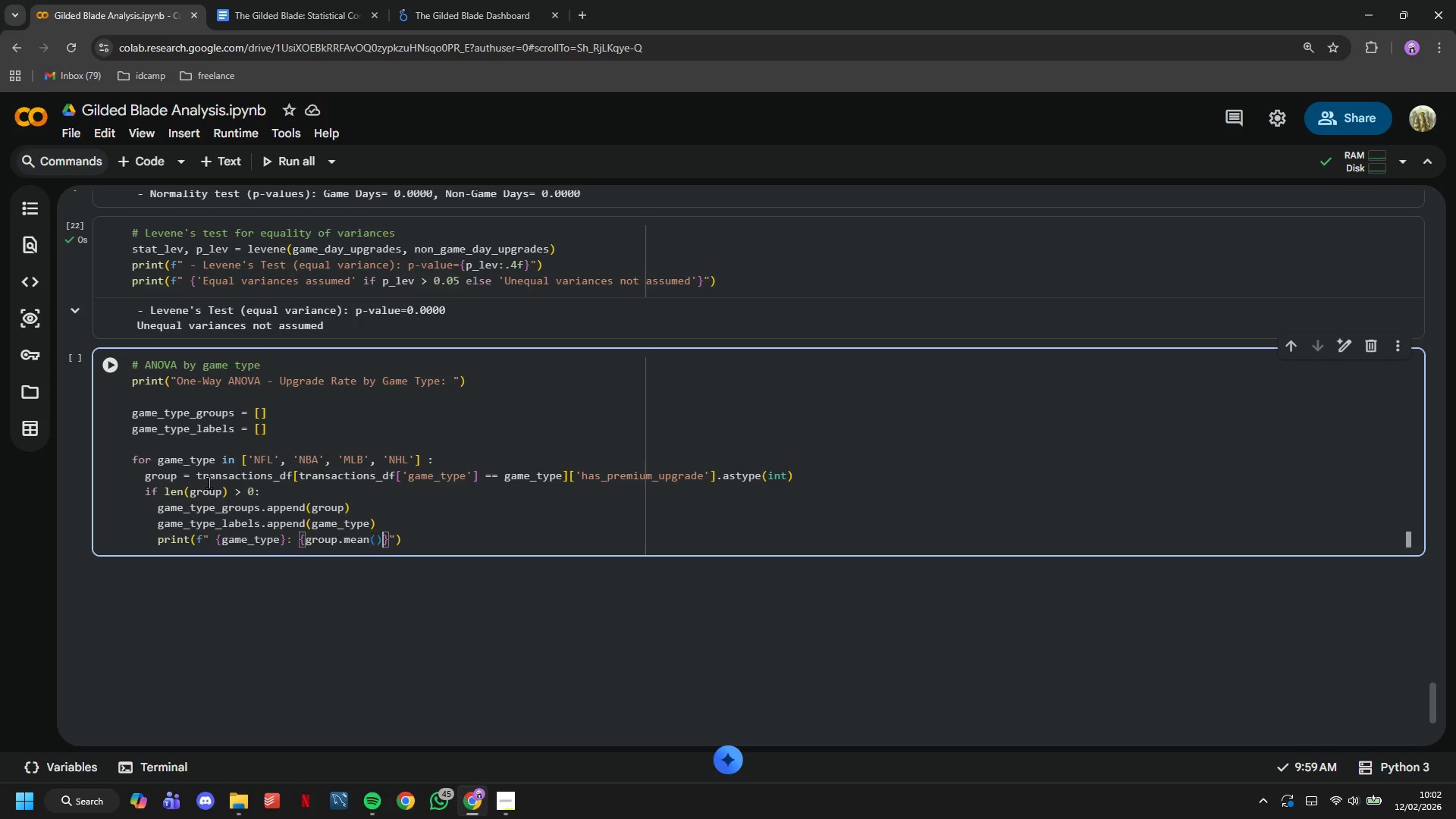 
 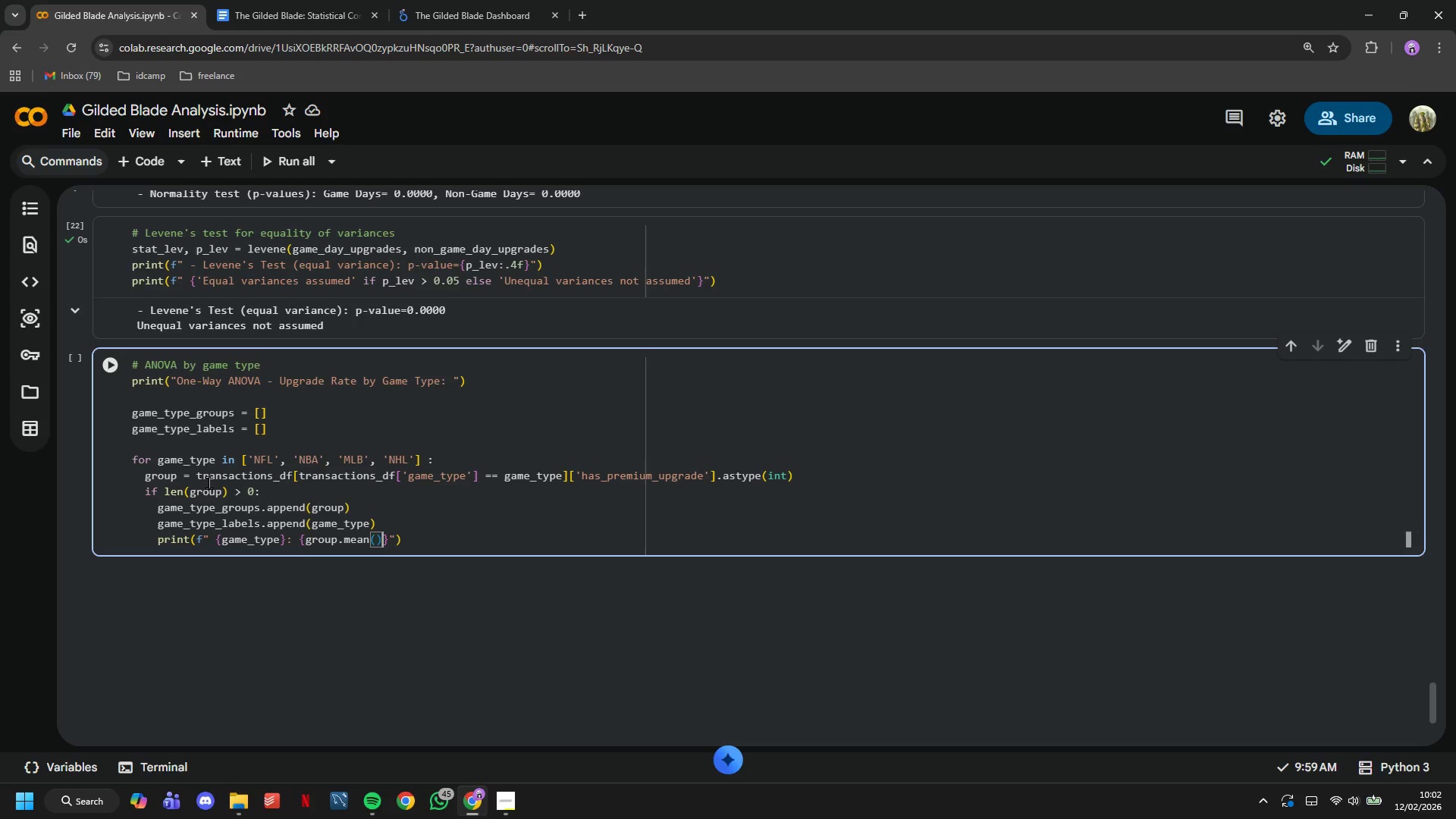 
key(ArrowRight)
 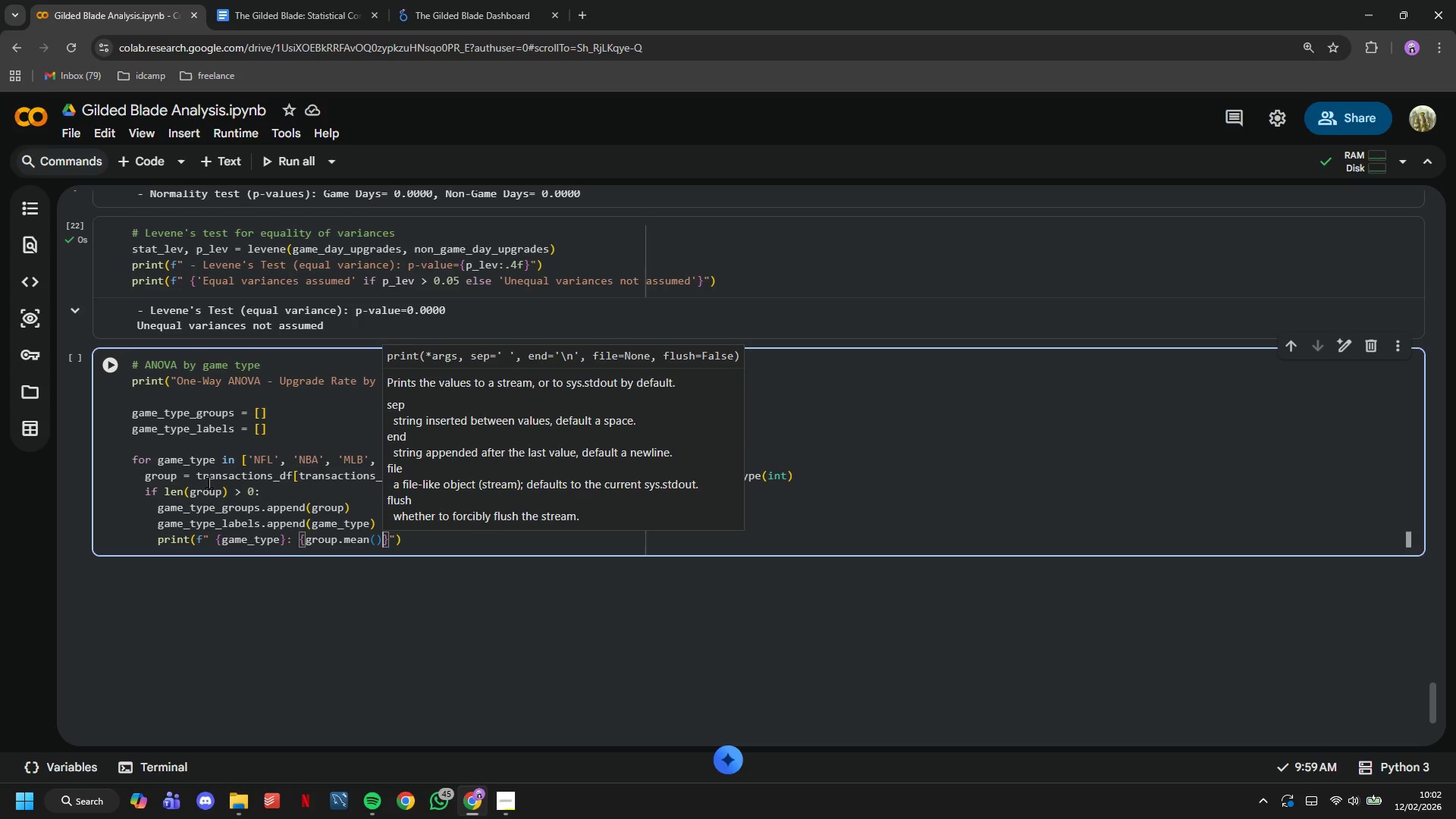 
type(*100:.2f)
 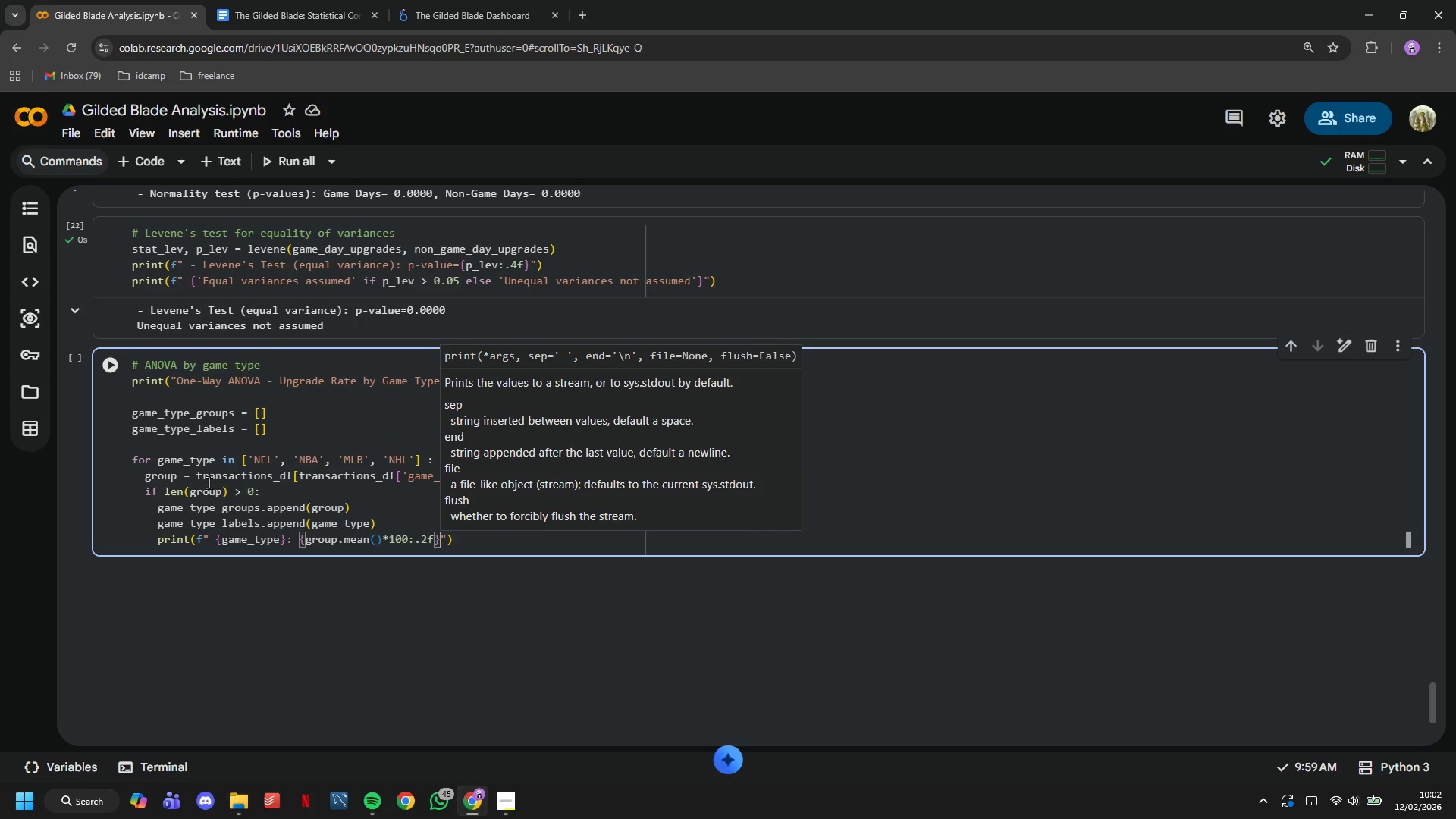 
 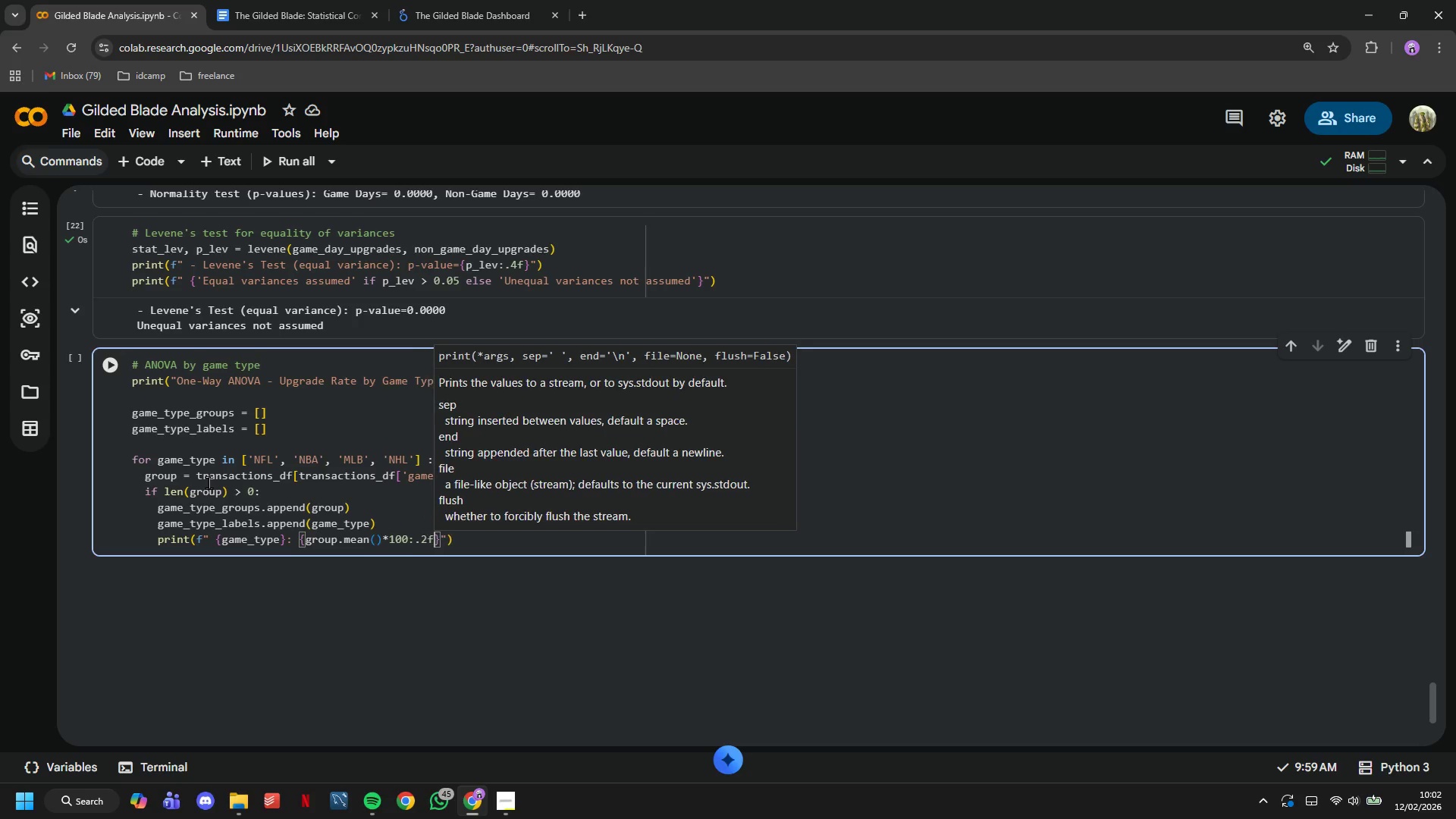 
key(ArrowRight)
 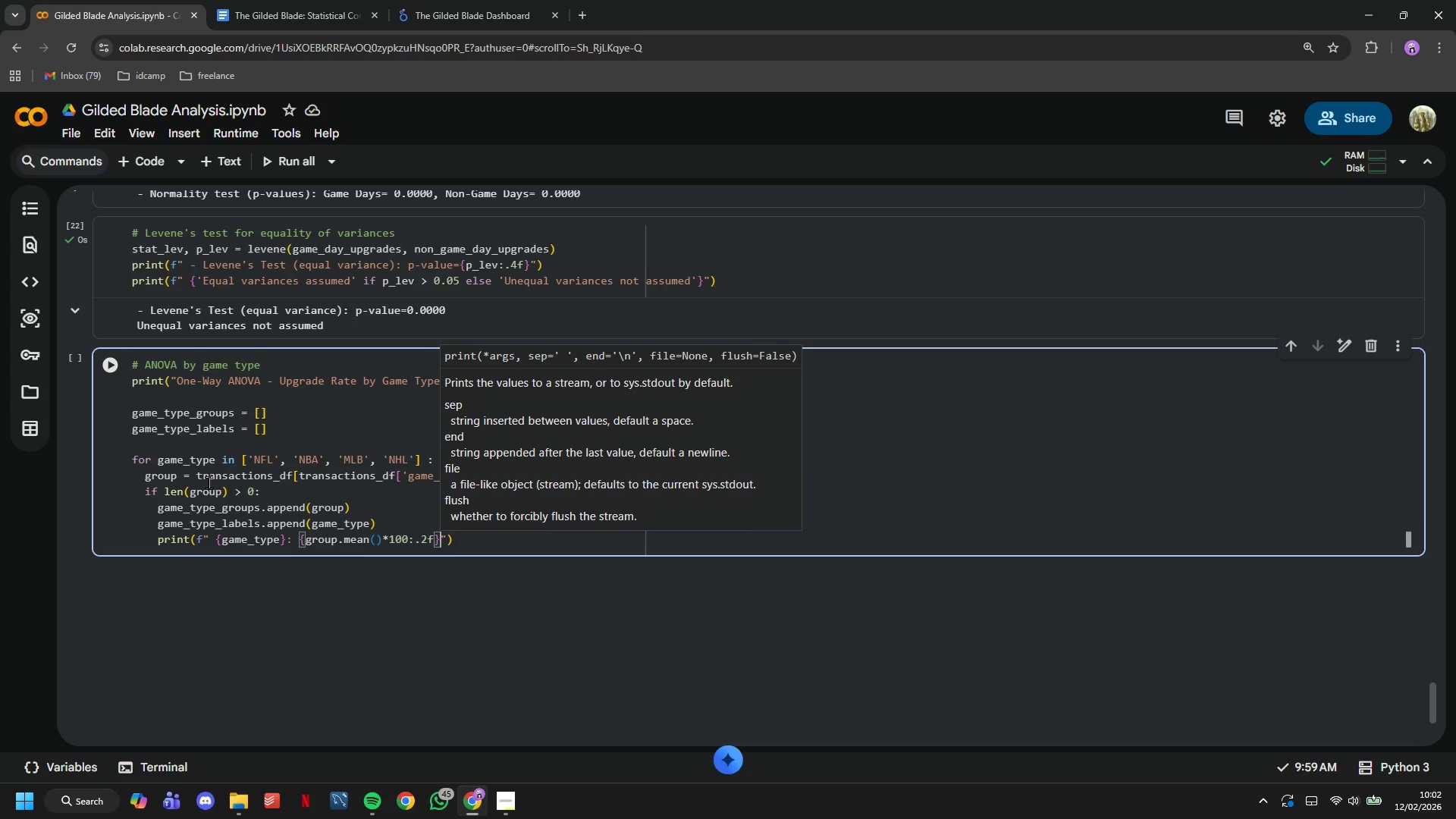 
type(% upgrade rae)
key(Backspace)
type(te (n={len(group)
 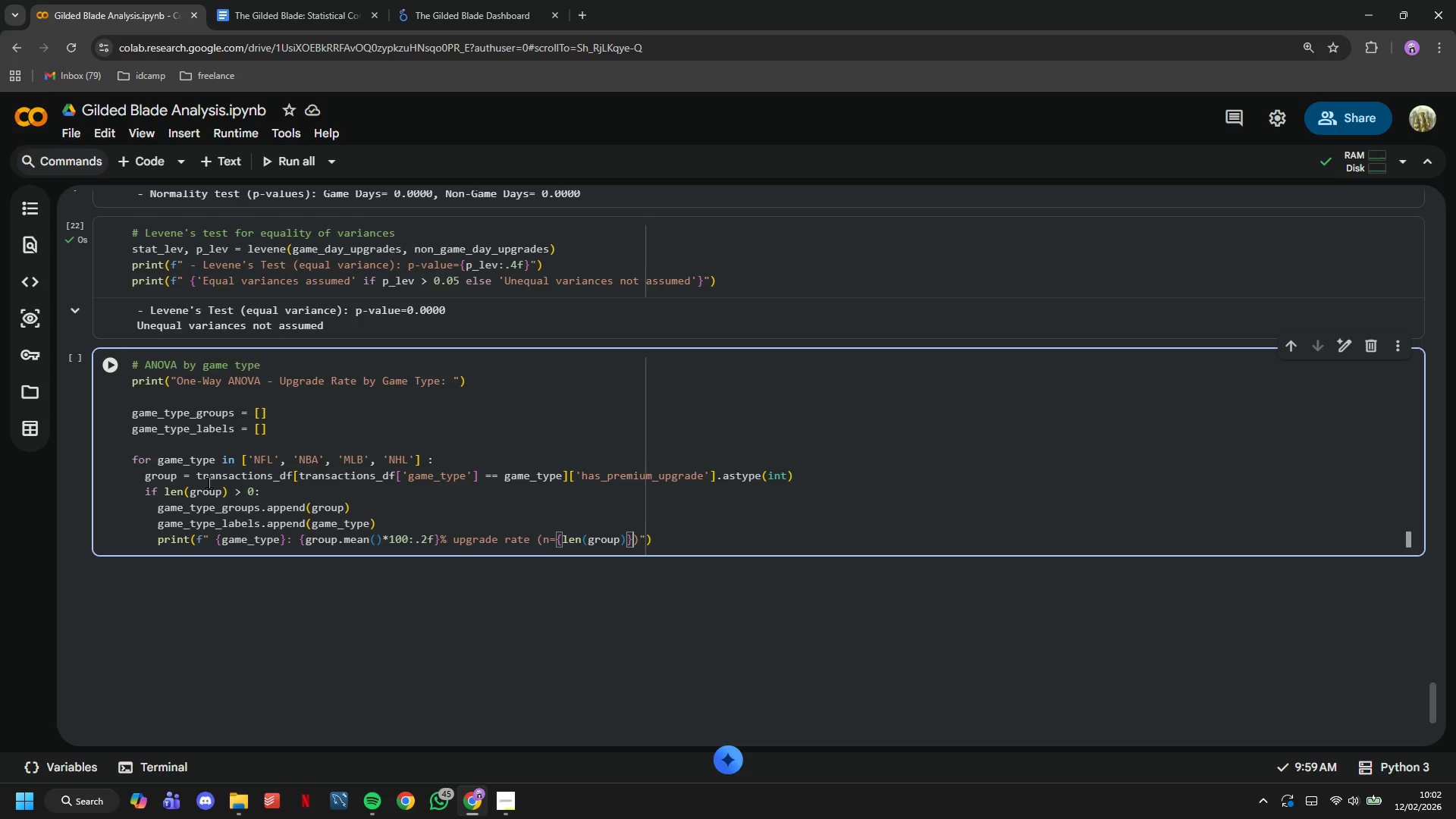 
 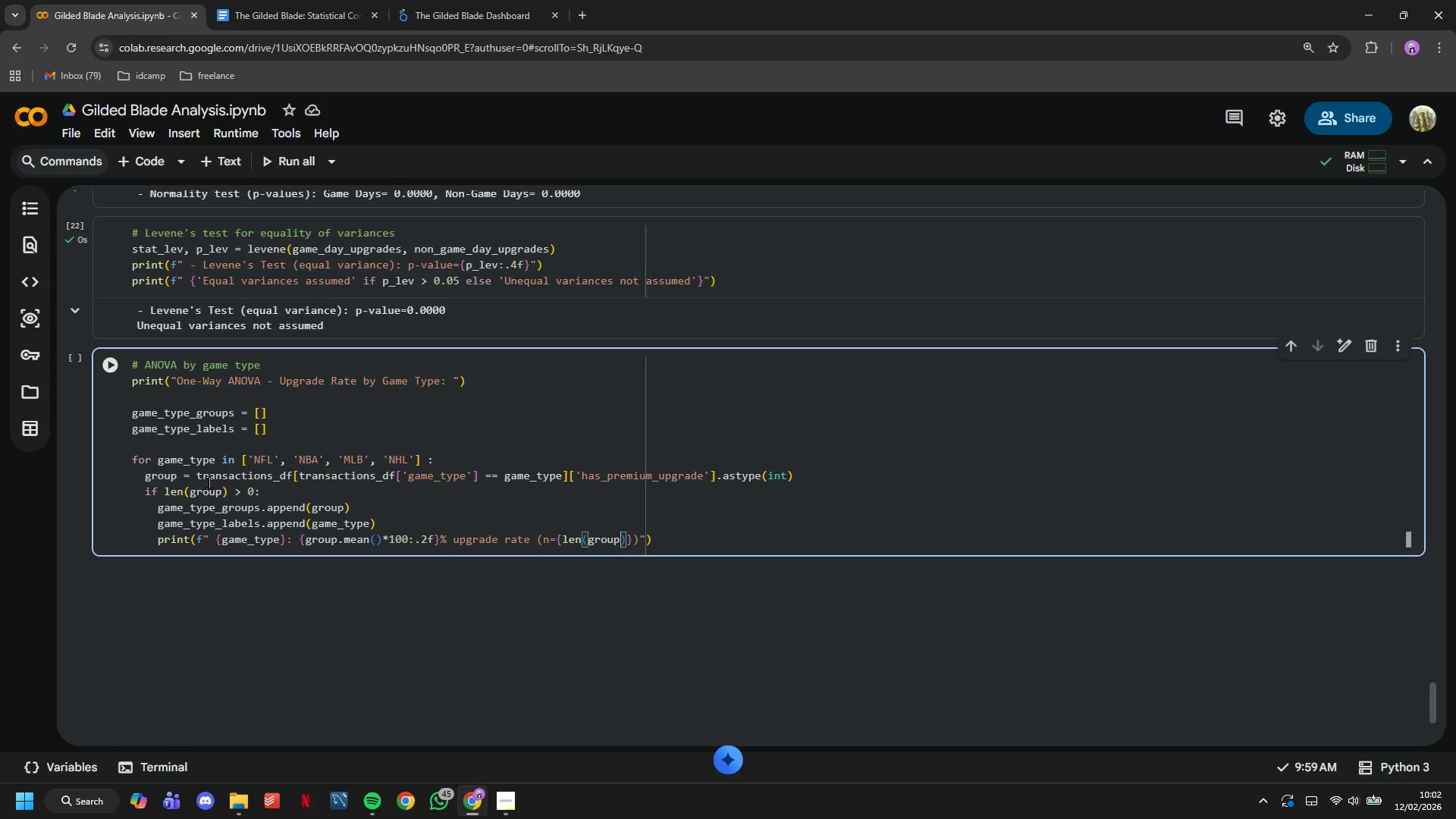 
key(ArrowRight)
 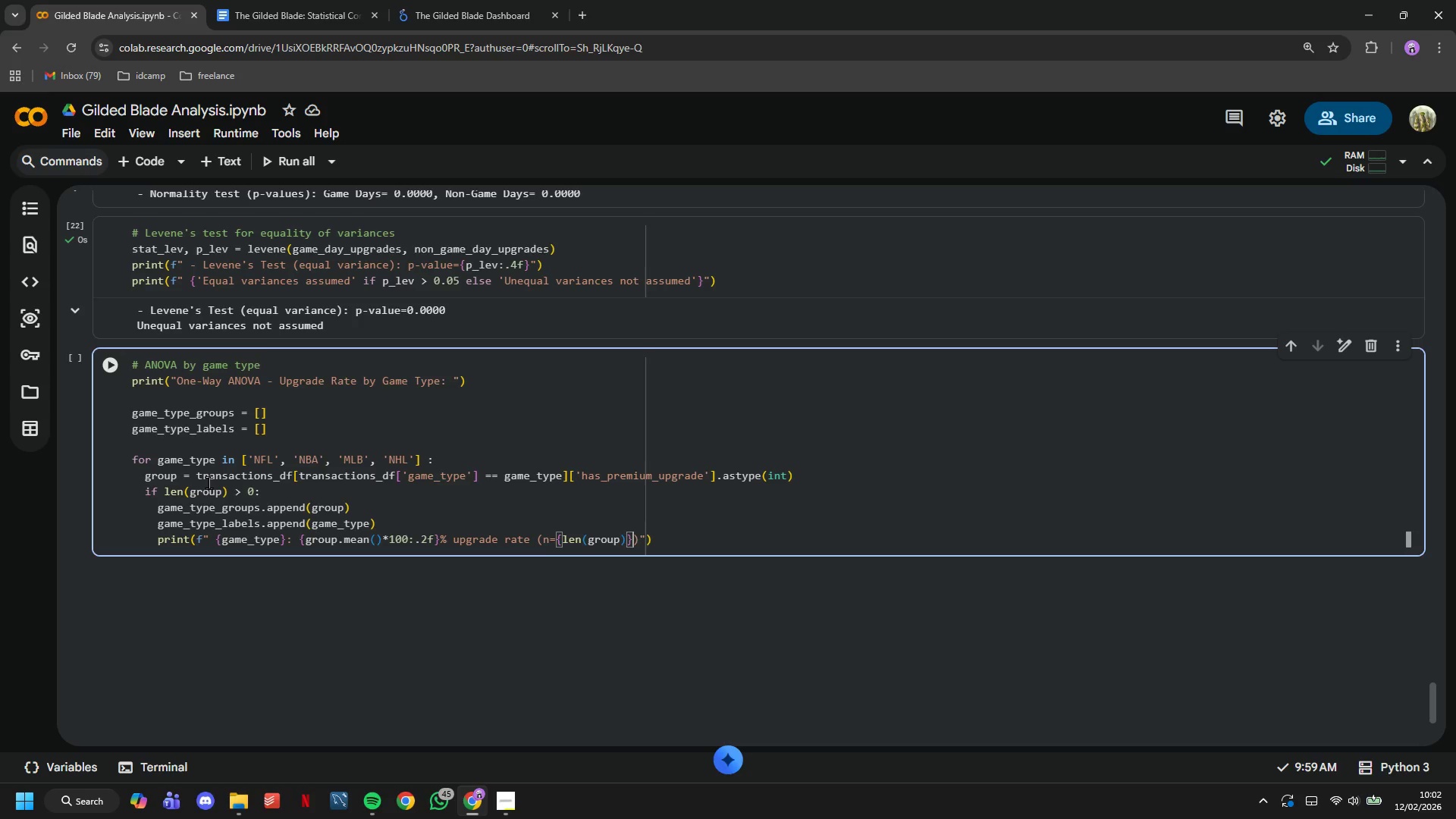 
key(ArrowRight)
 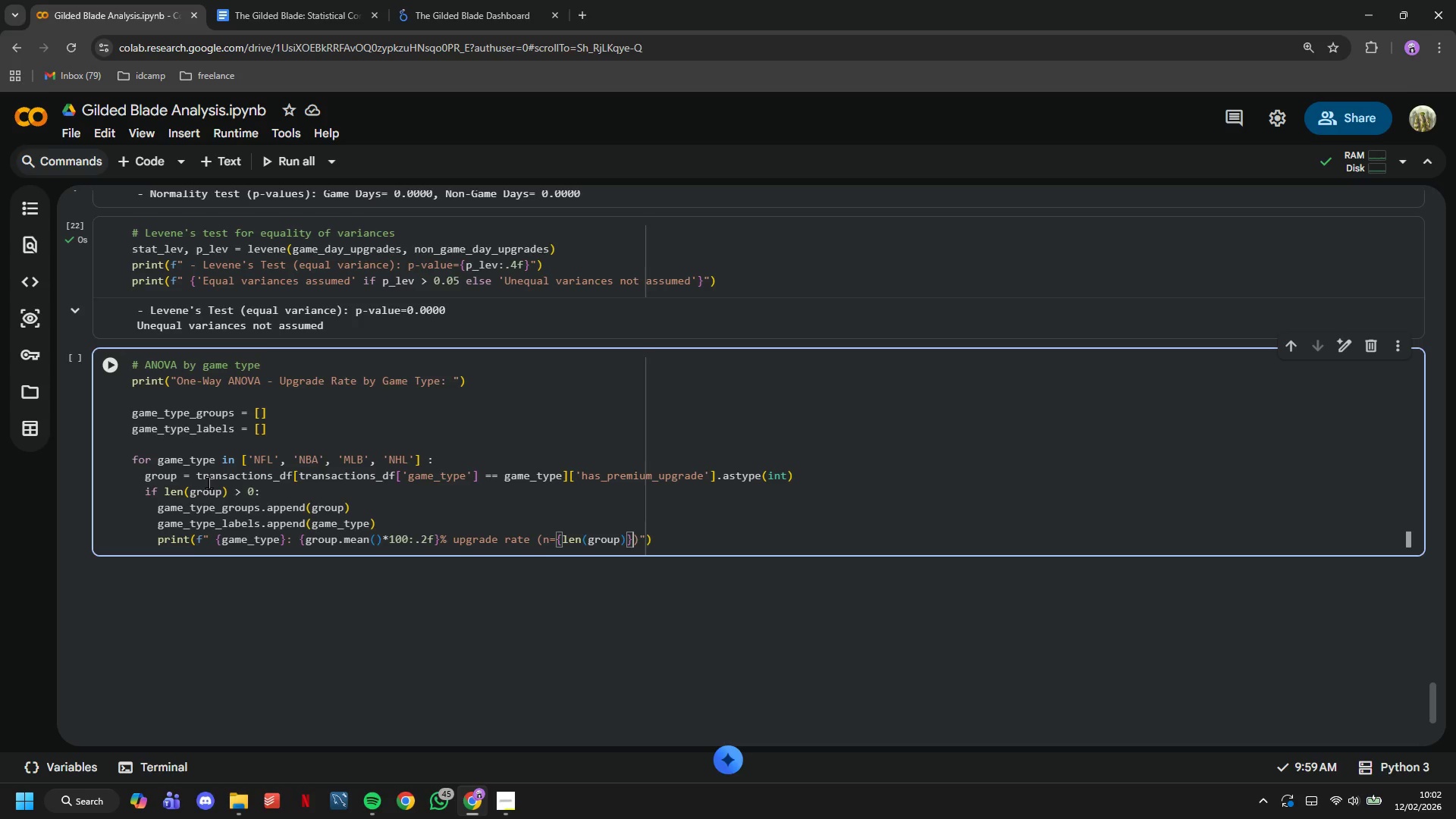 
key(ArrowRight)
 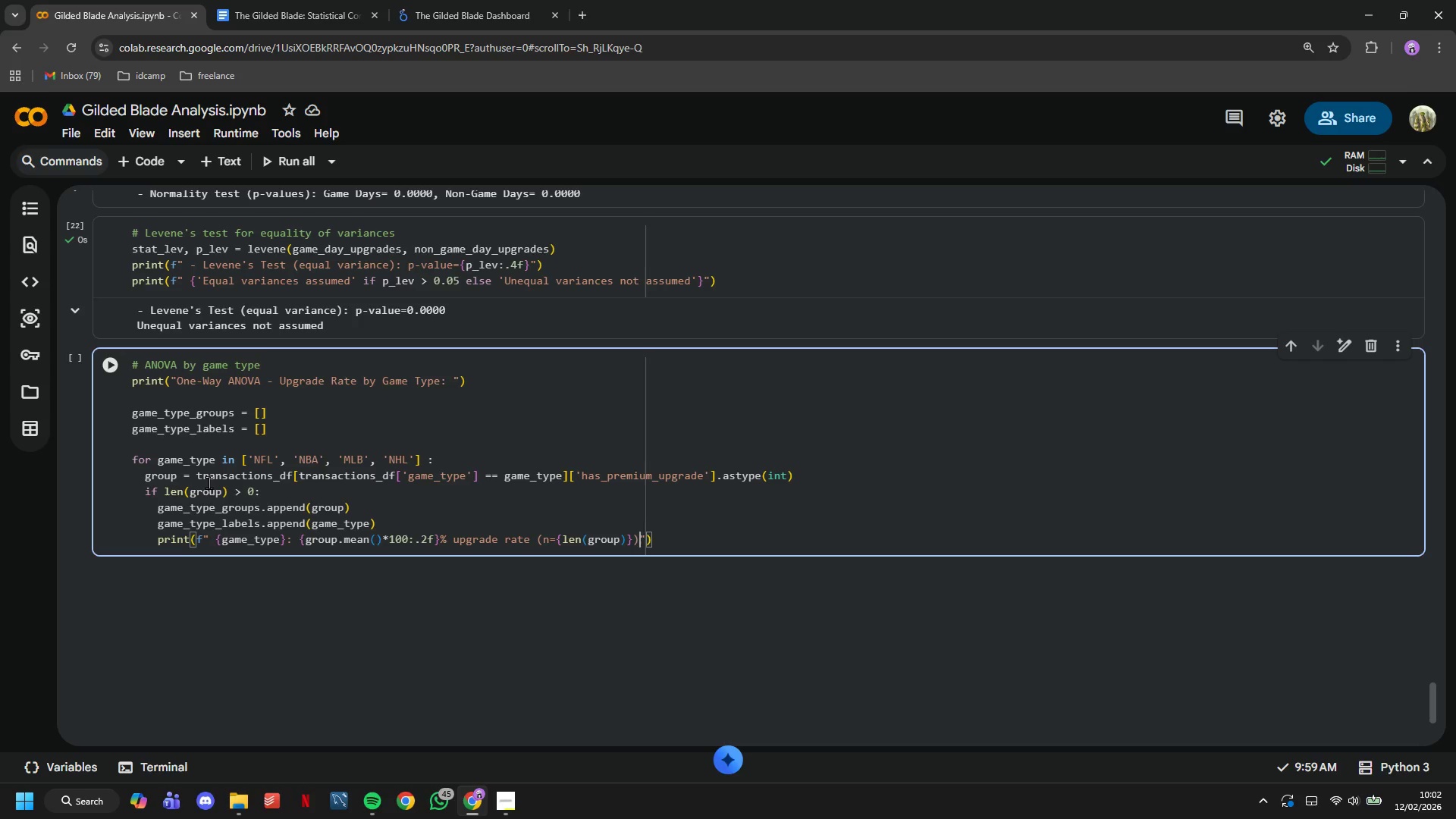 
key(ArrowRight)
 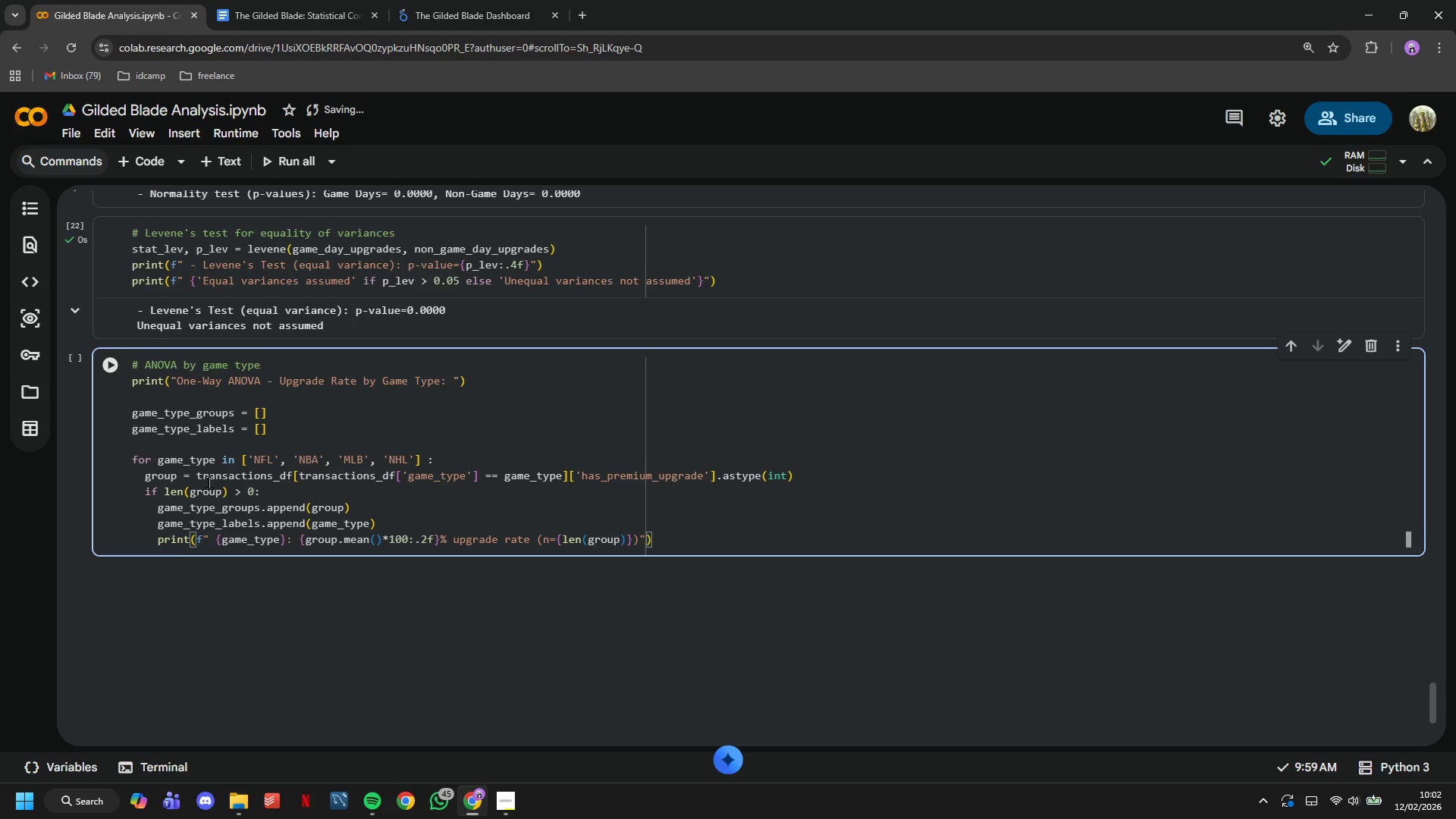 
key(ArrowRight)
 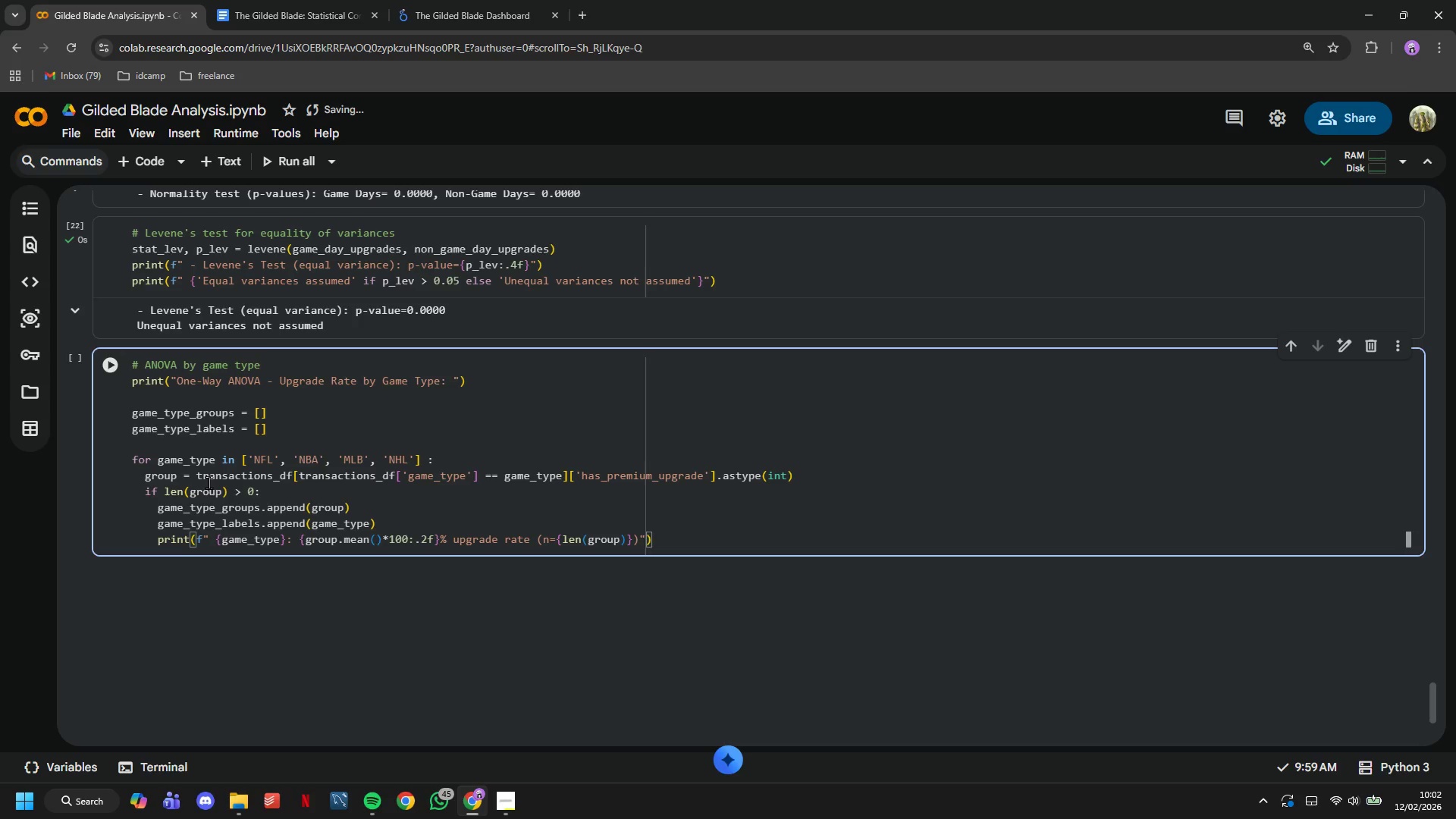 
key(Enter)
 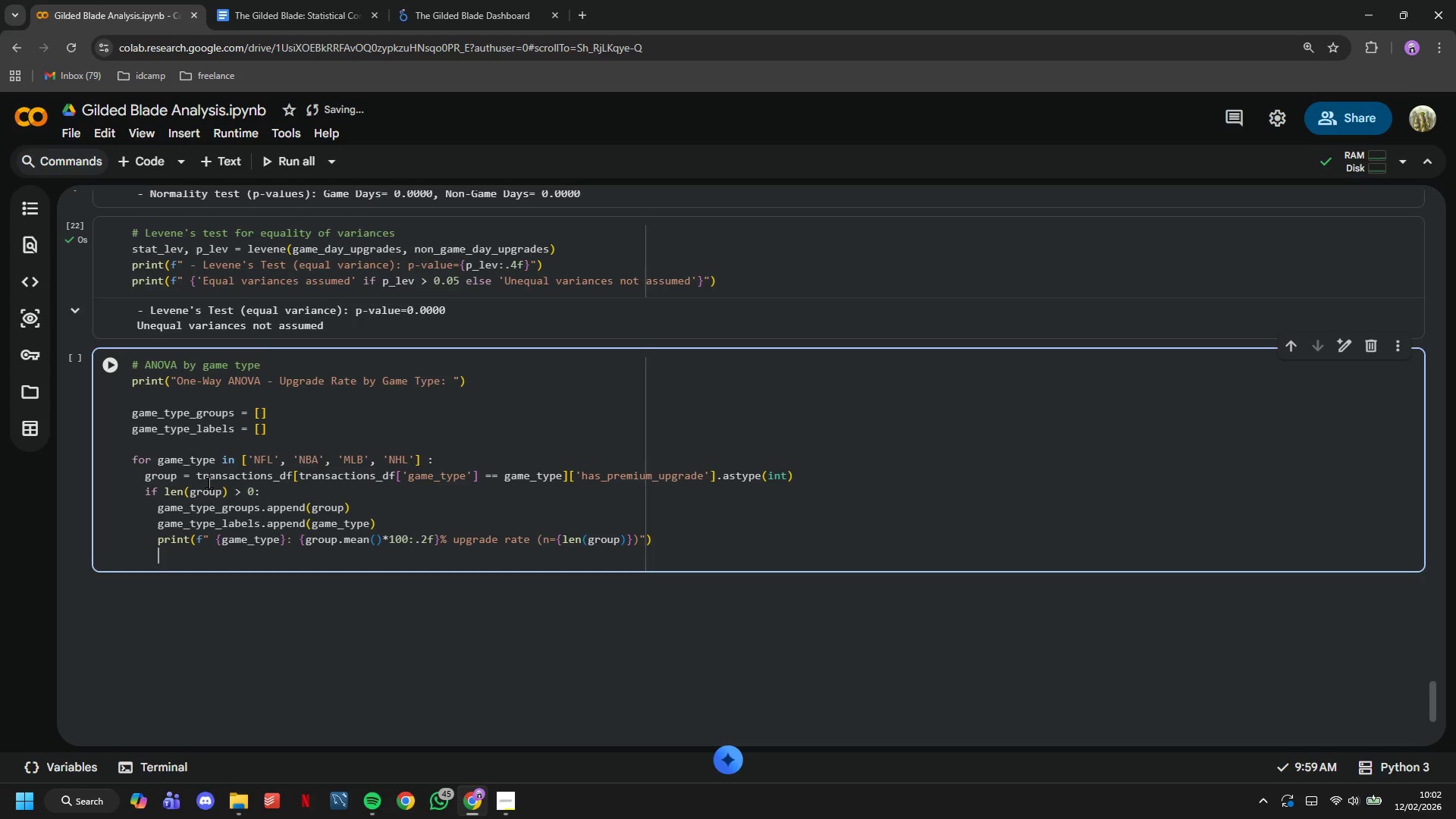 
key(Backspace)
 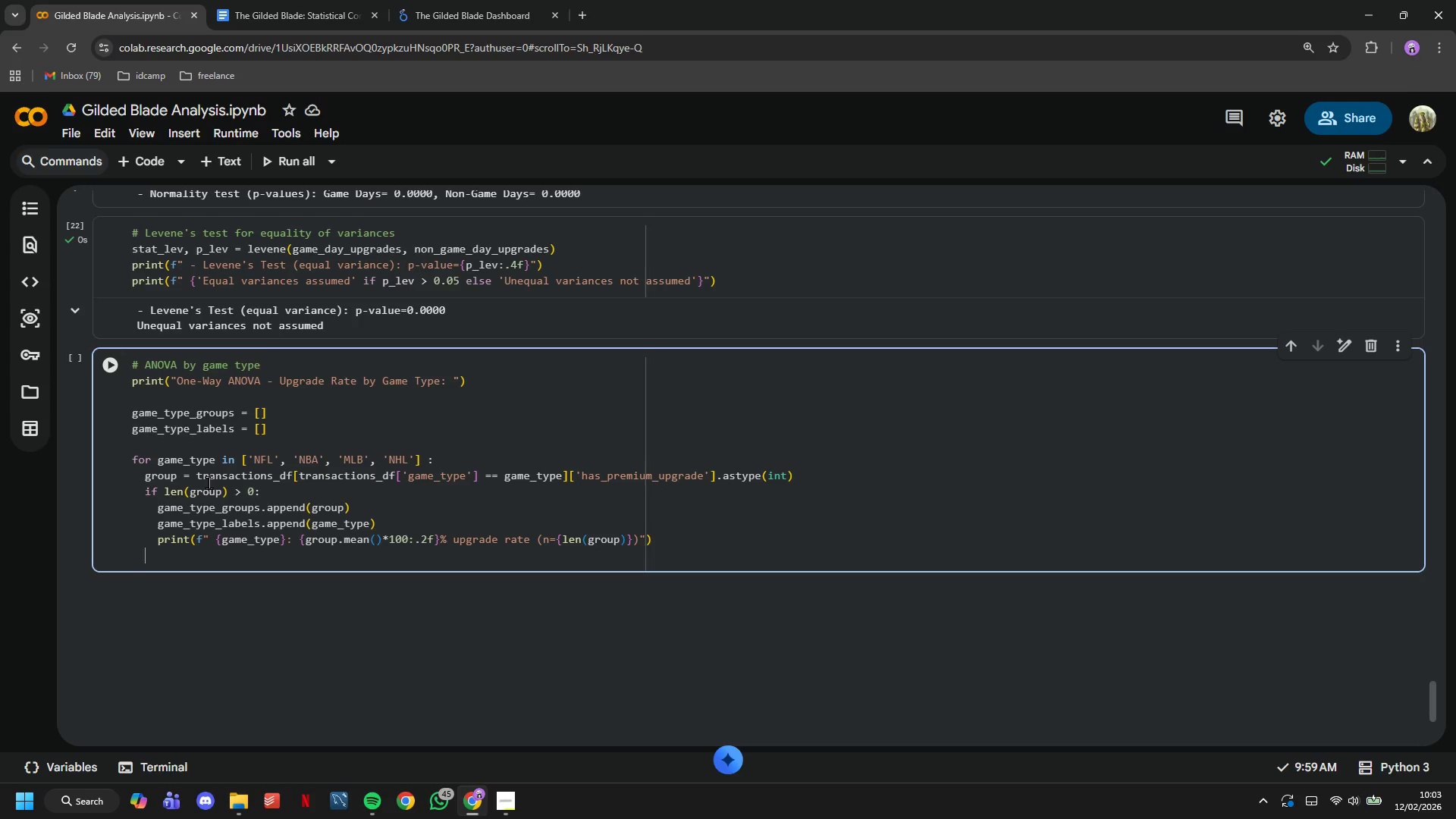 
key(Backspace)
 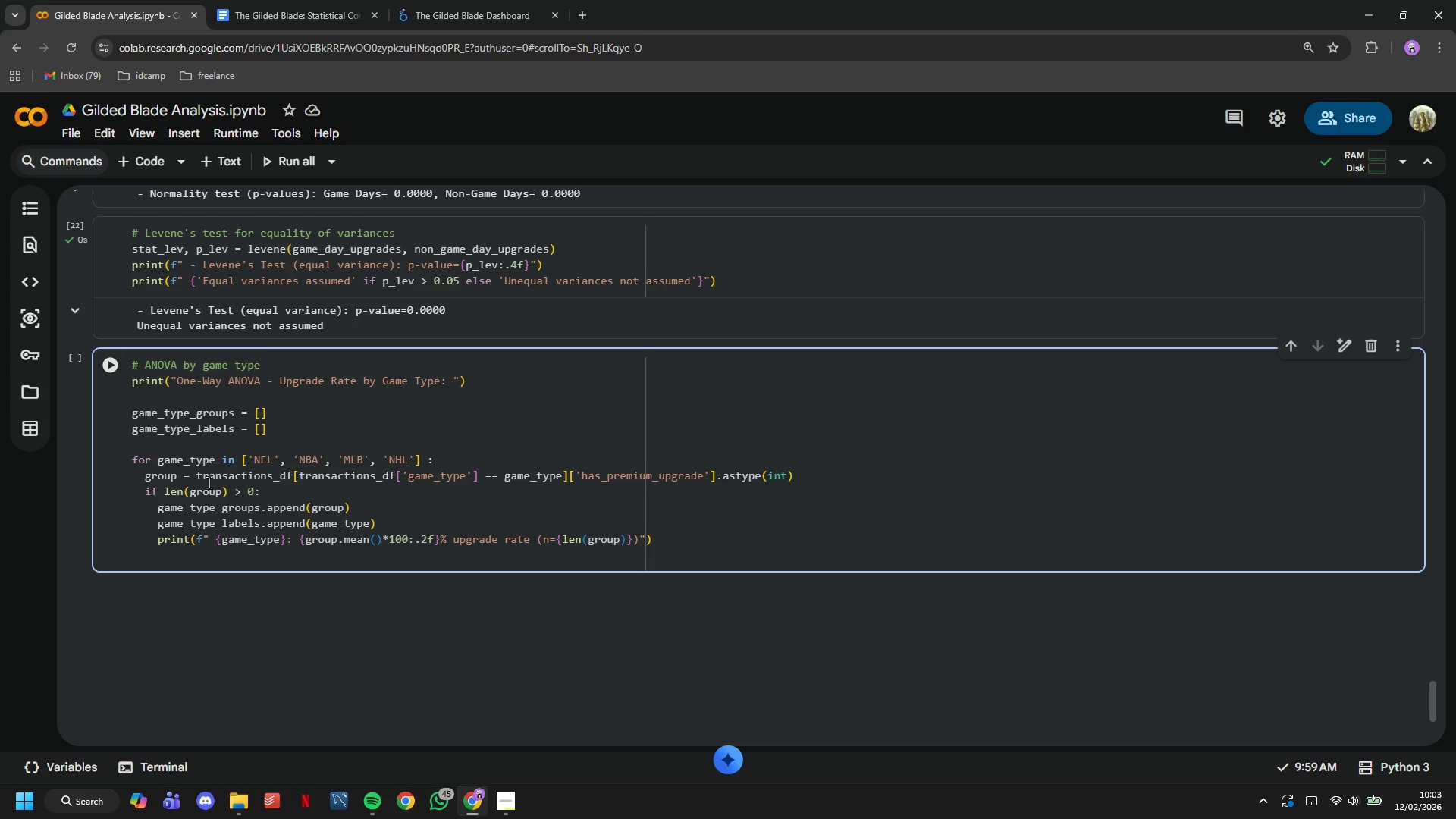 
key(Enter)
 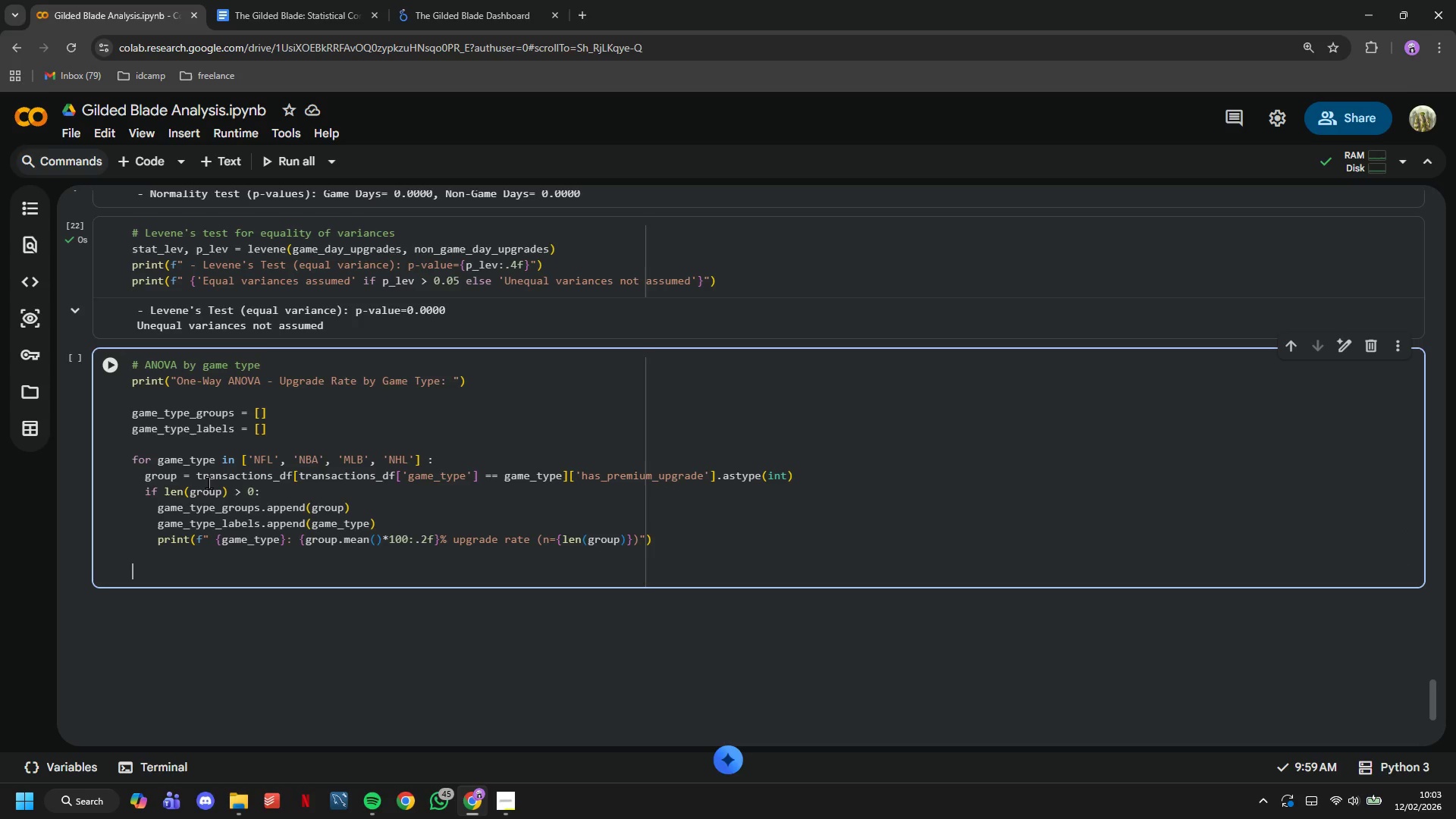 
type(# Add non-game day group)
 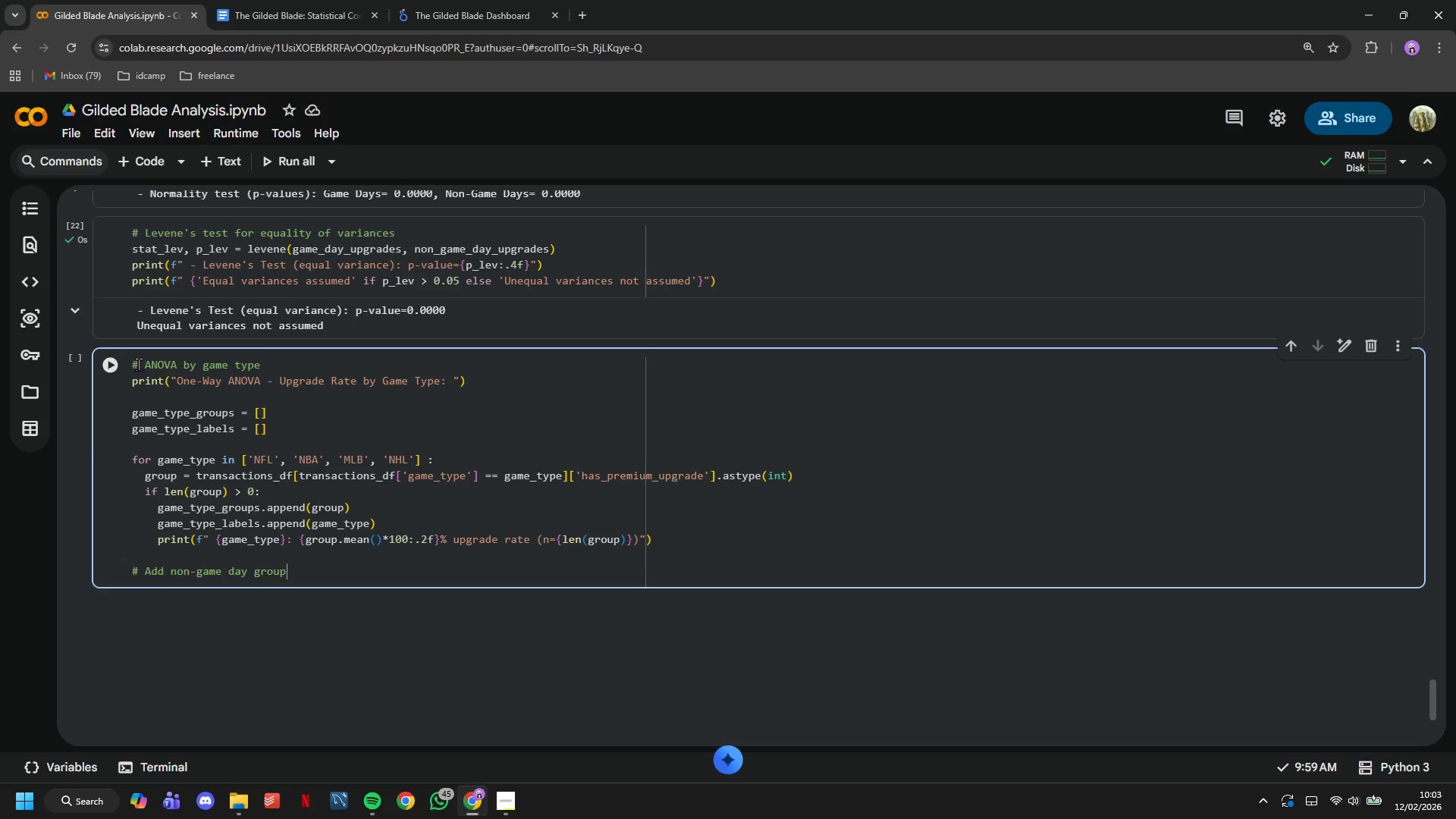 
left_click([113, 362])
 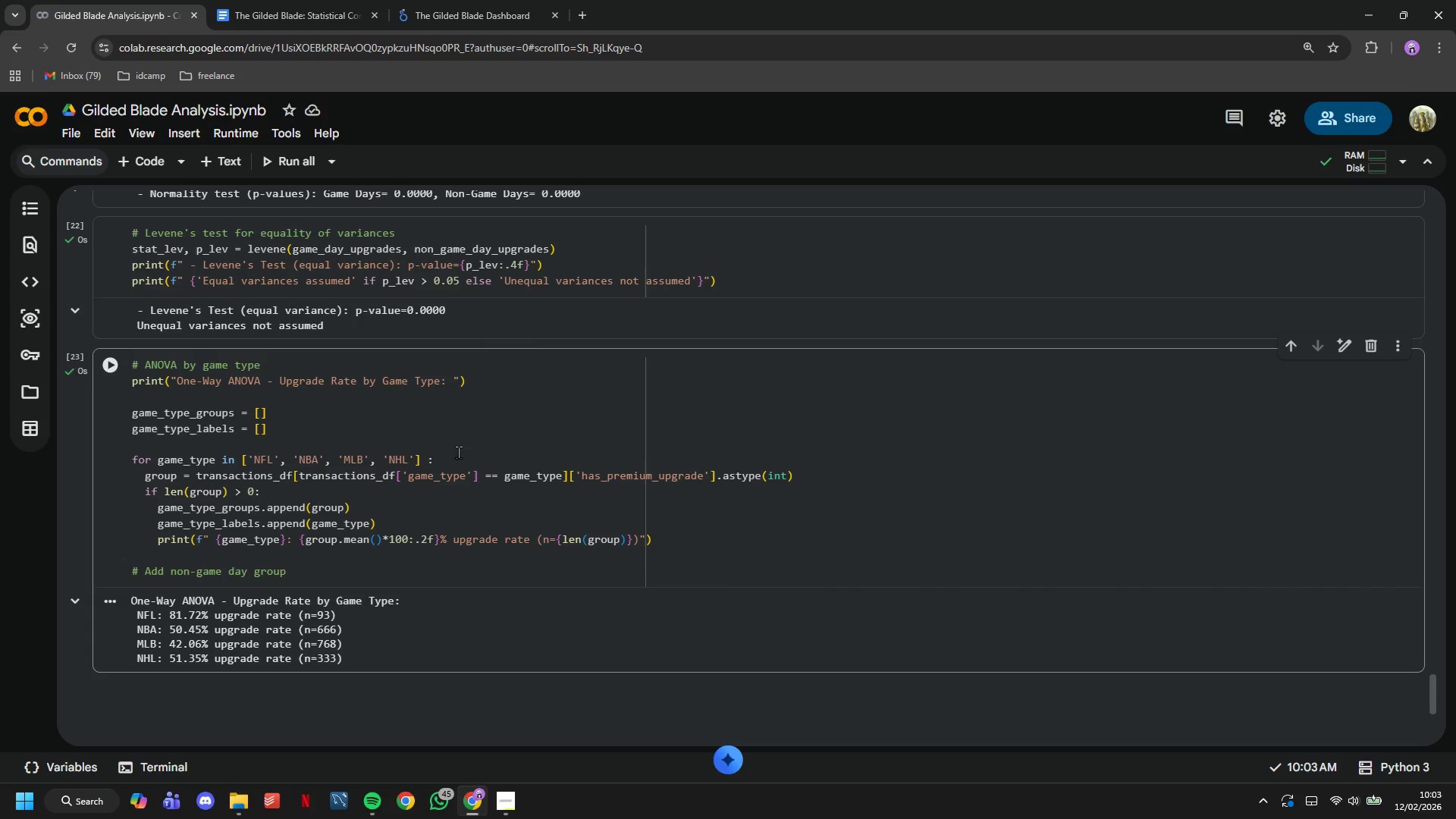 
scroll: coordinate [458, 429], scroll_direction: down, amount: 2.0
 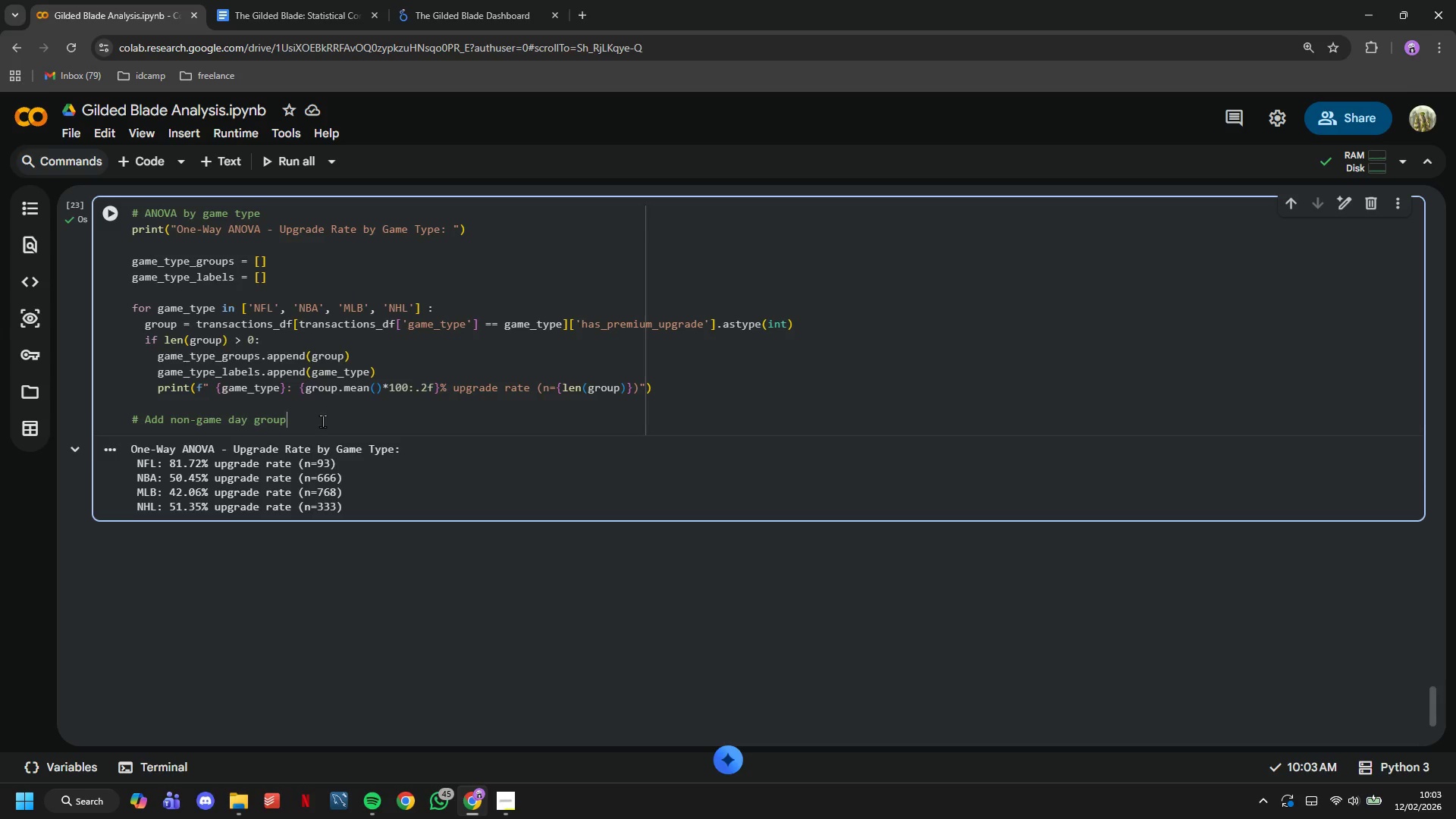 
wait(51.97)
 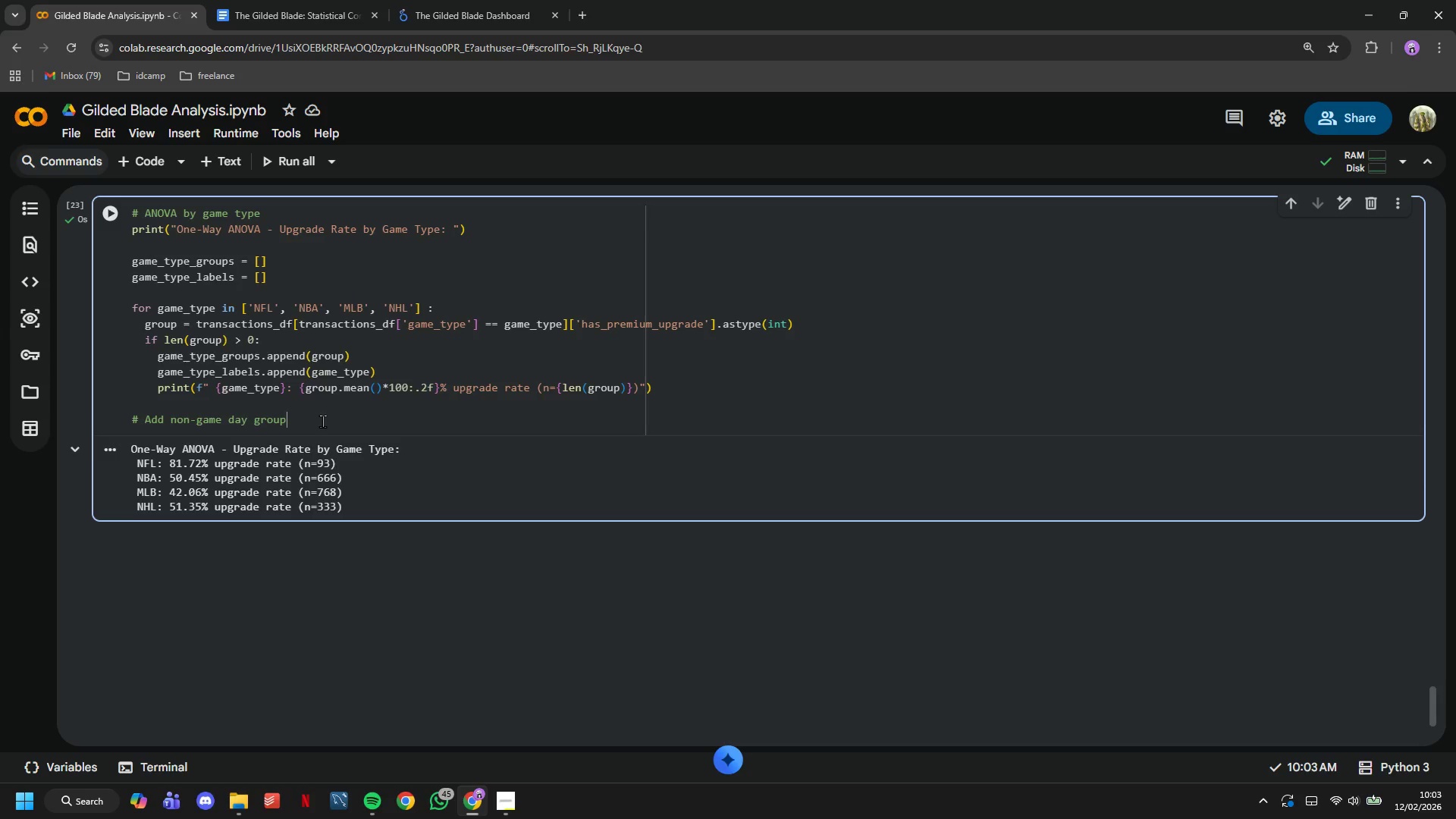 
scroll: coordinate [314, 257], scroll_direction: down, amount: 2.0
 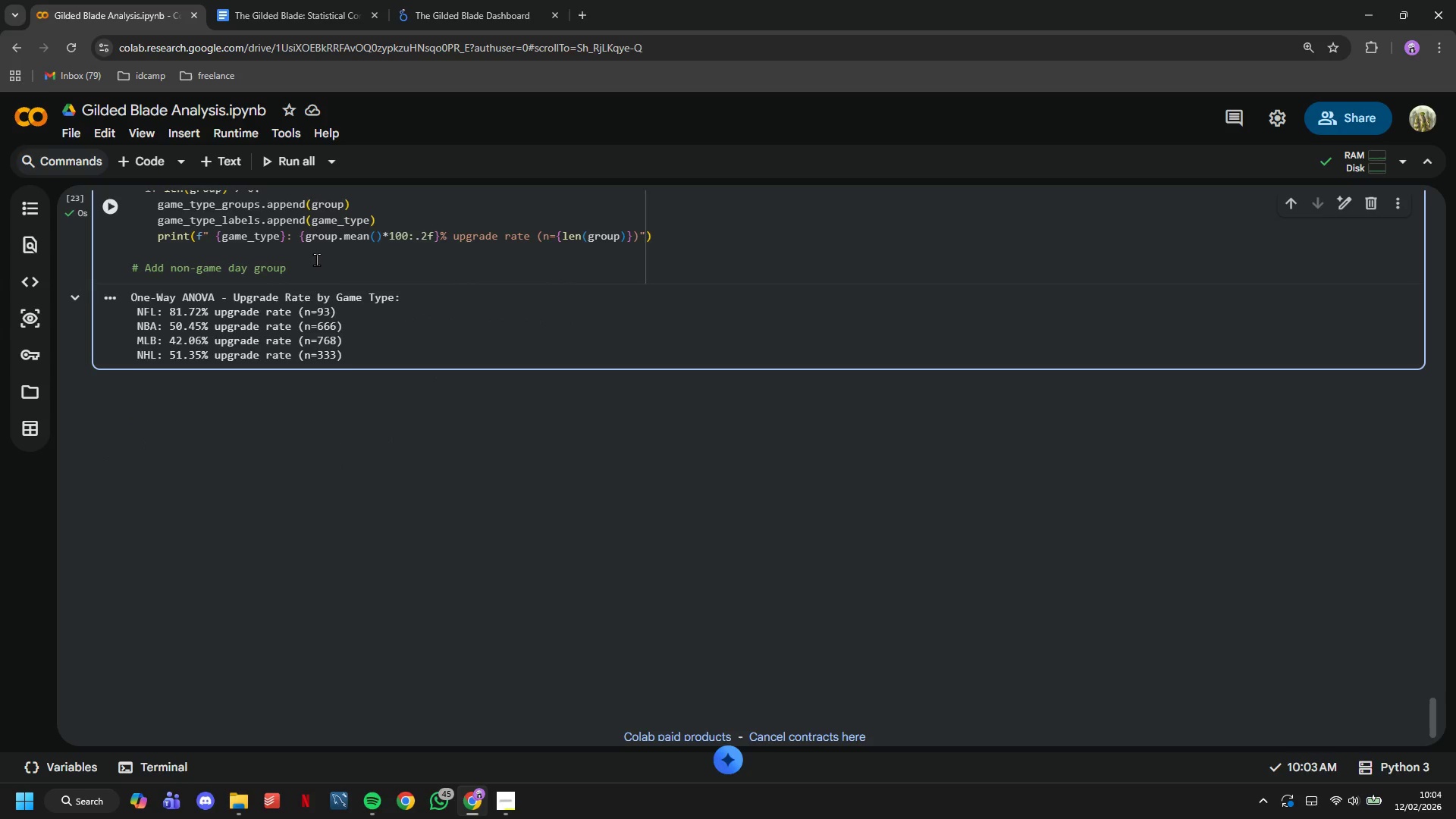 
key(Enter)
 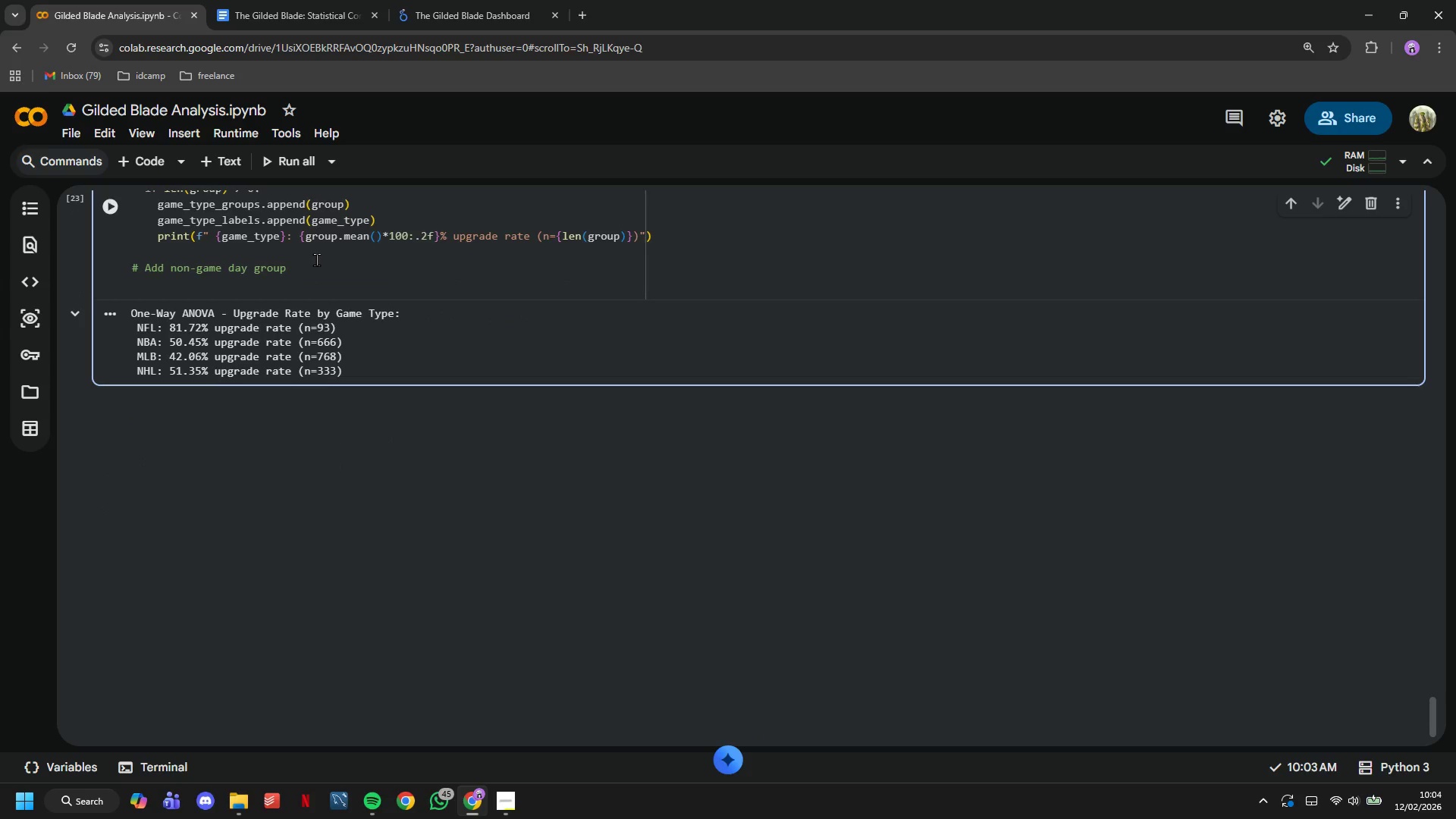 
type(game_type_)
 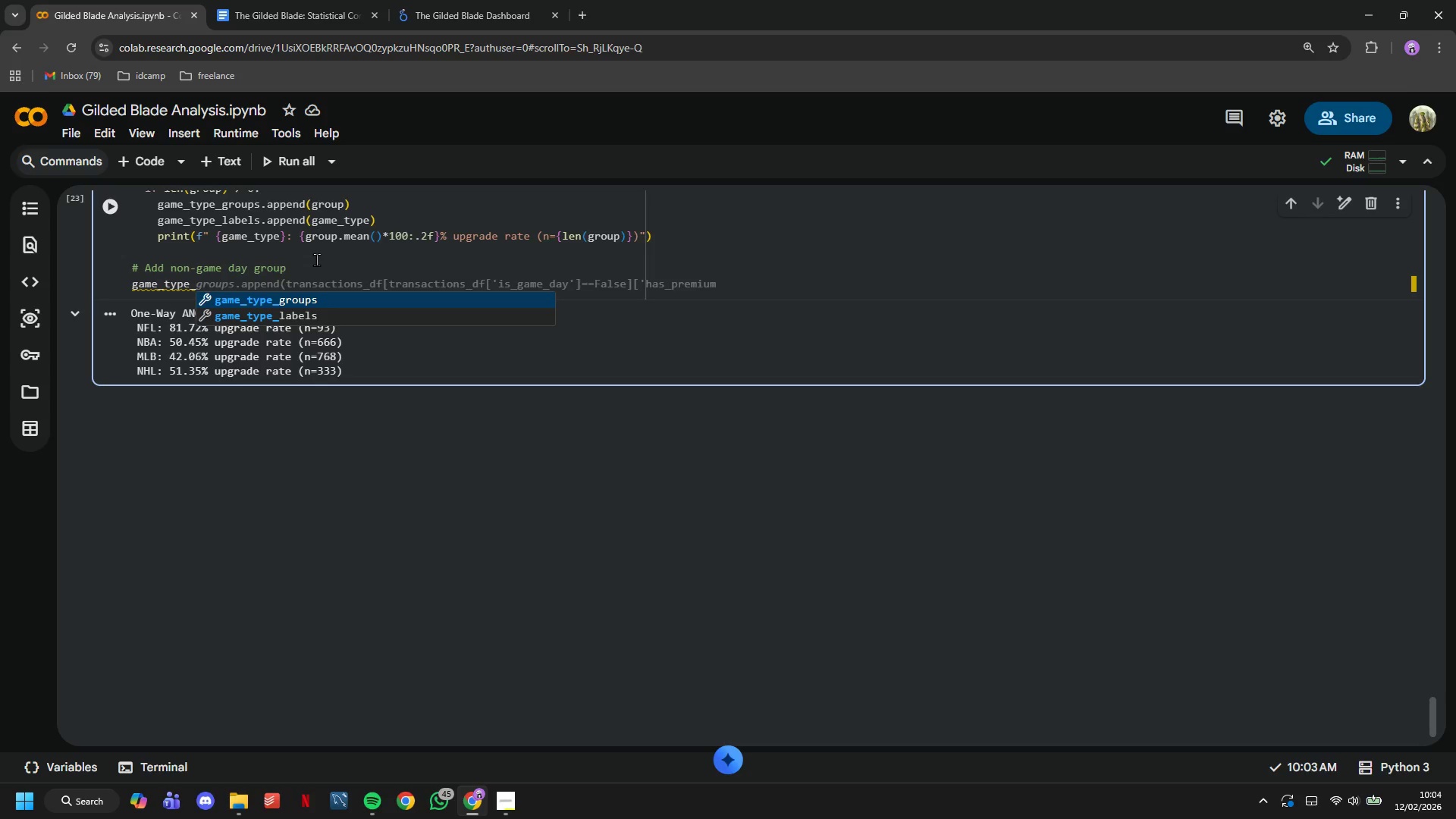 
wait(40.58)
 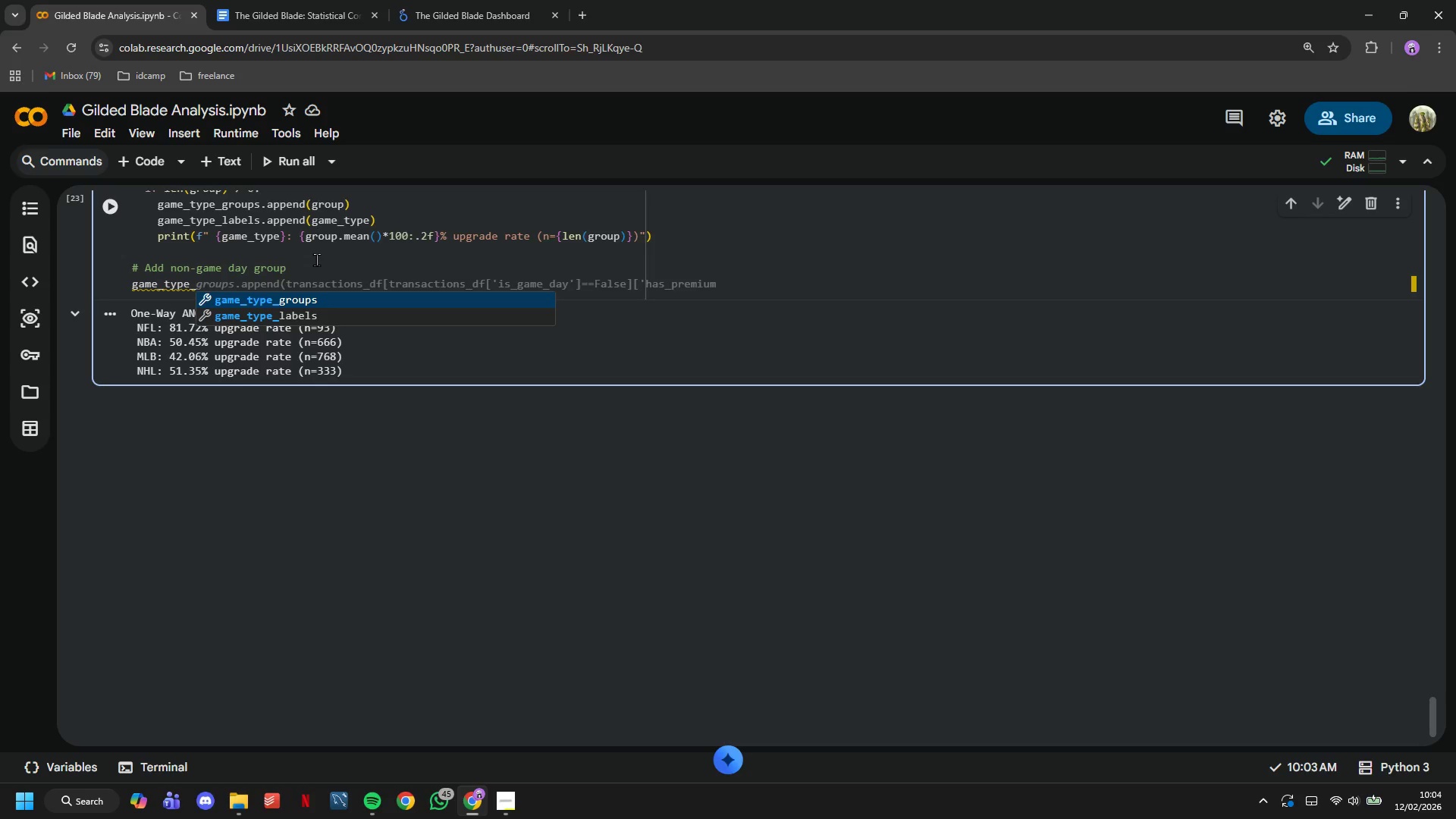 
type(groups.append()
 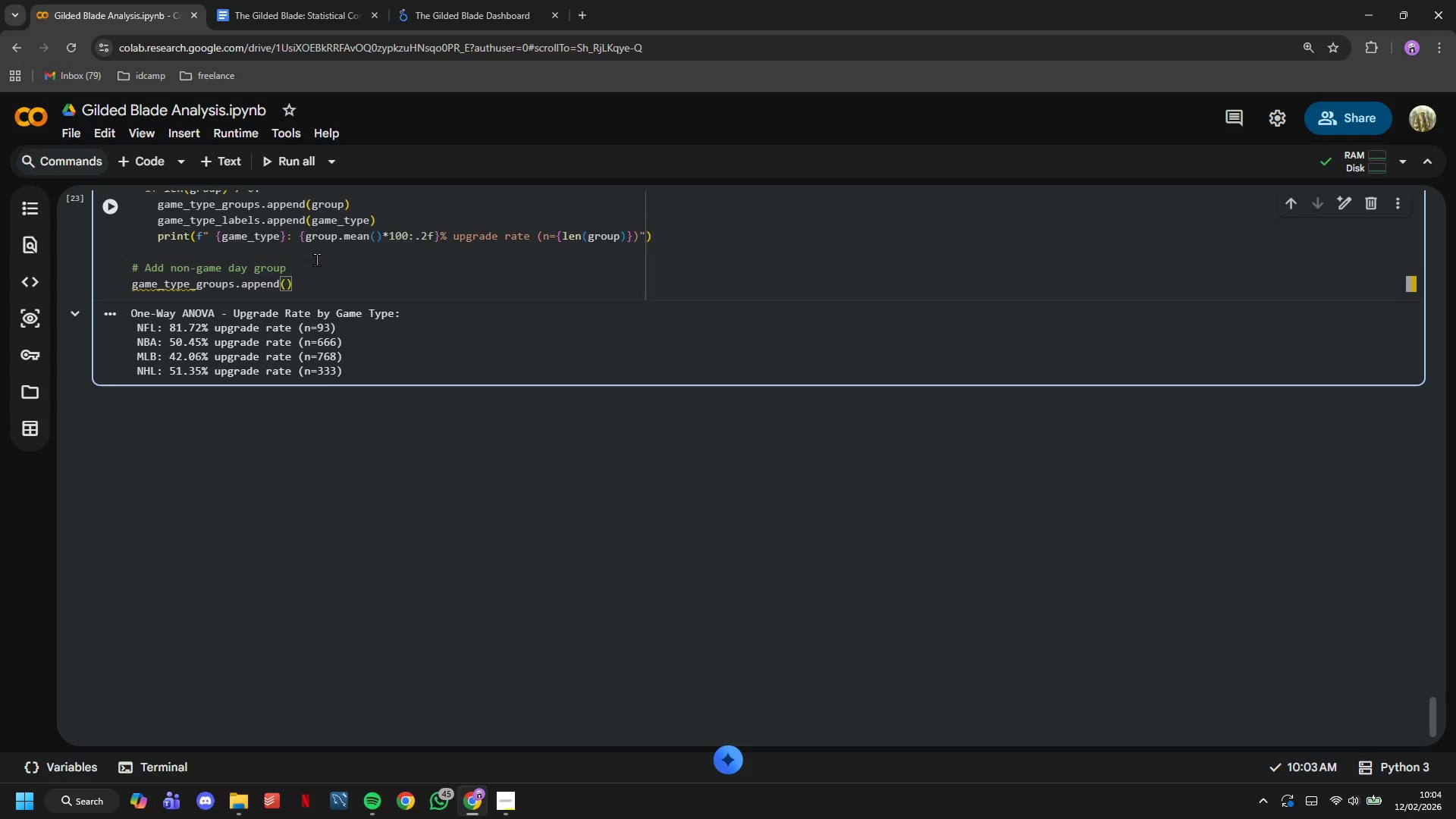 
wait(12.91)
 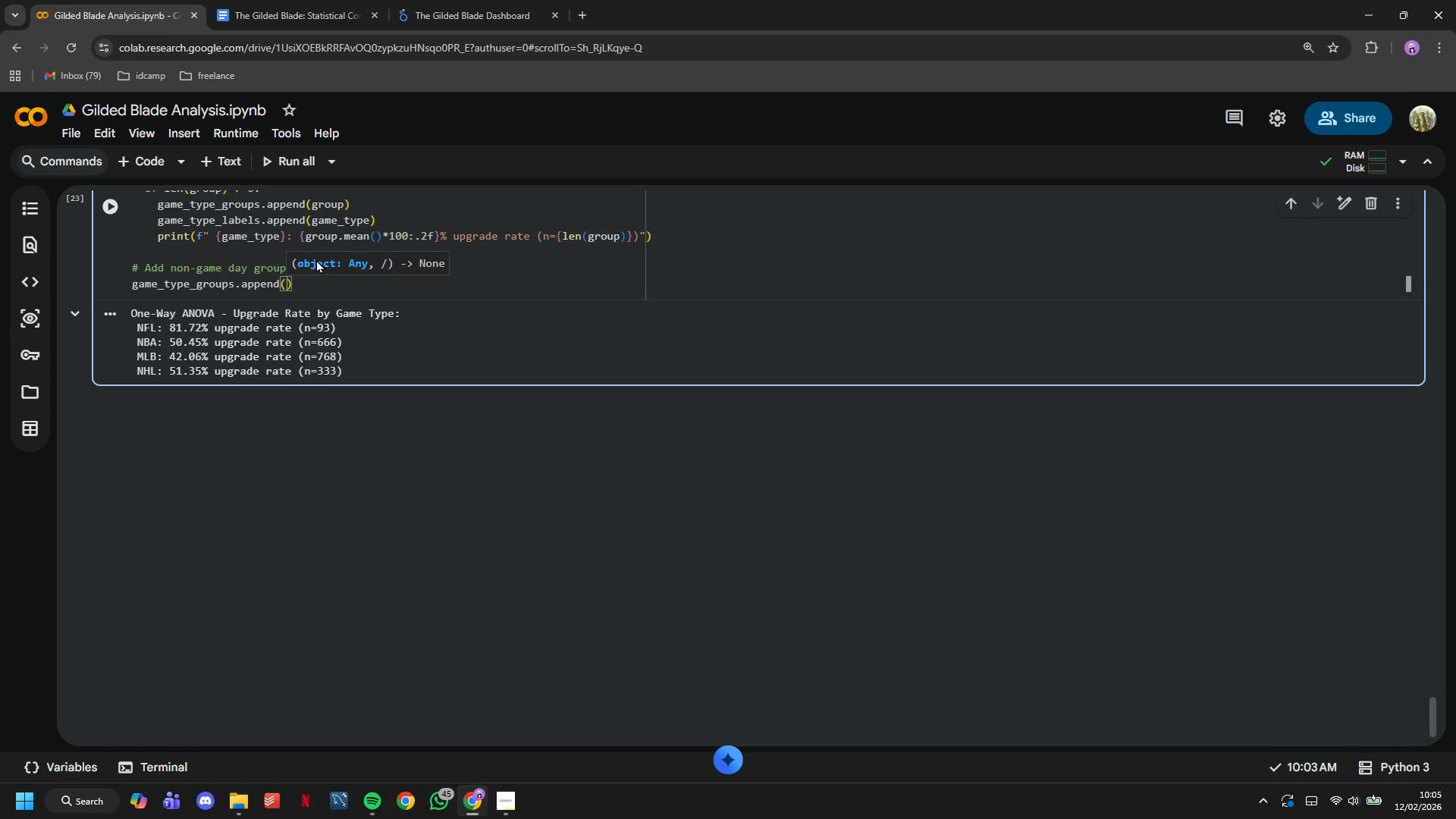 
type(non_game_day_upgrades)
 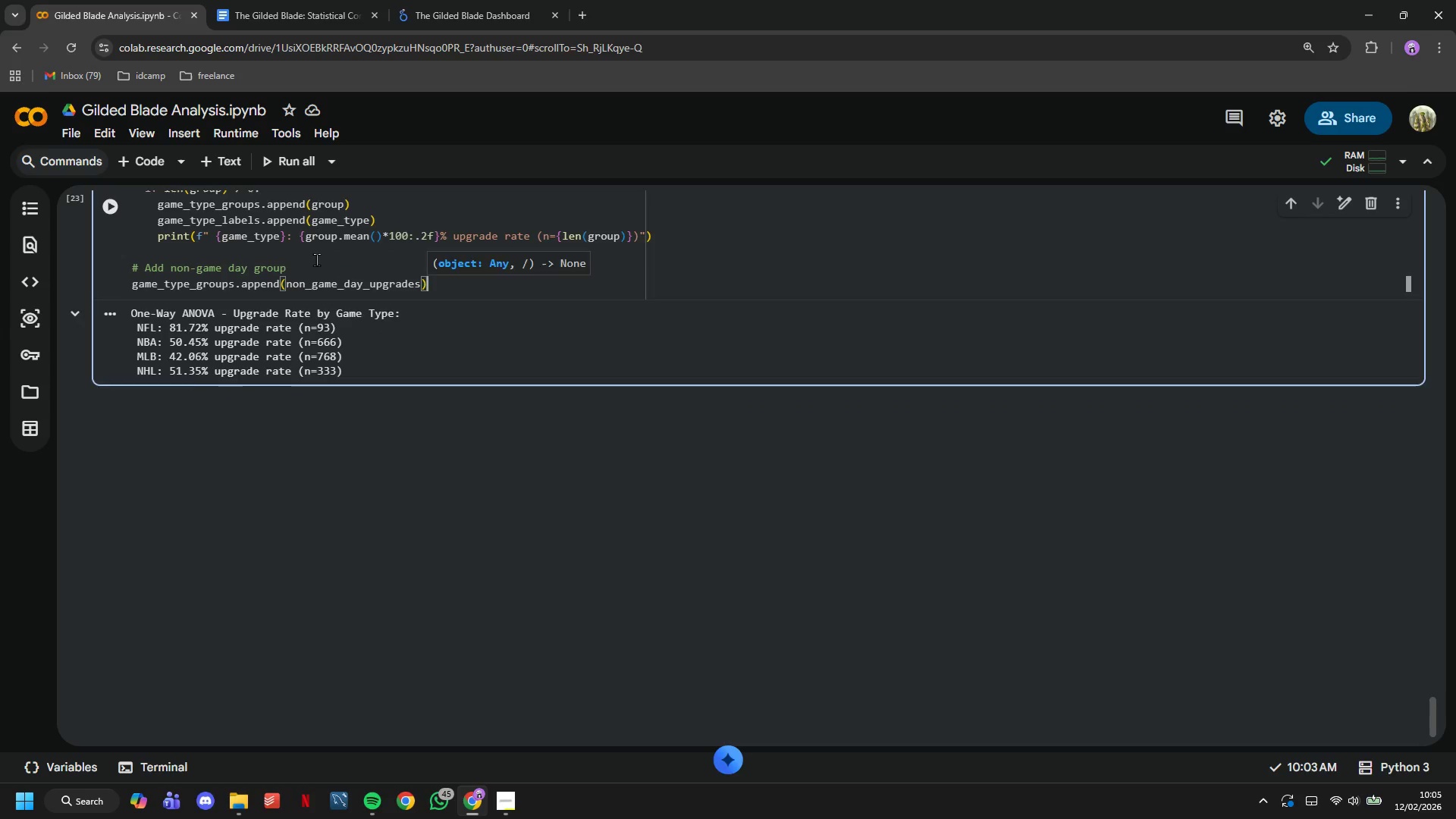 
 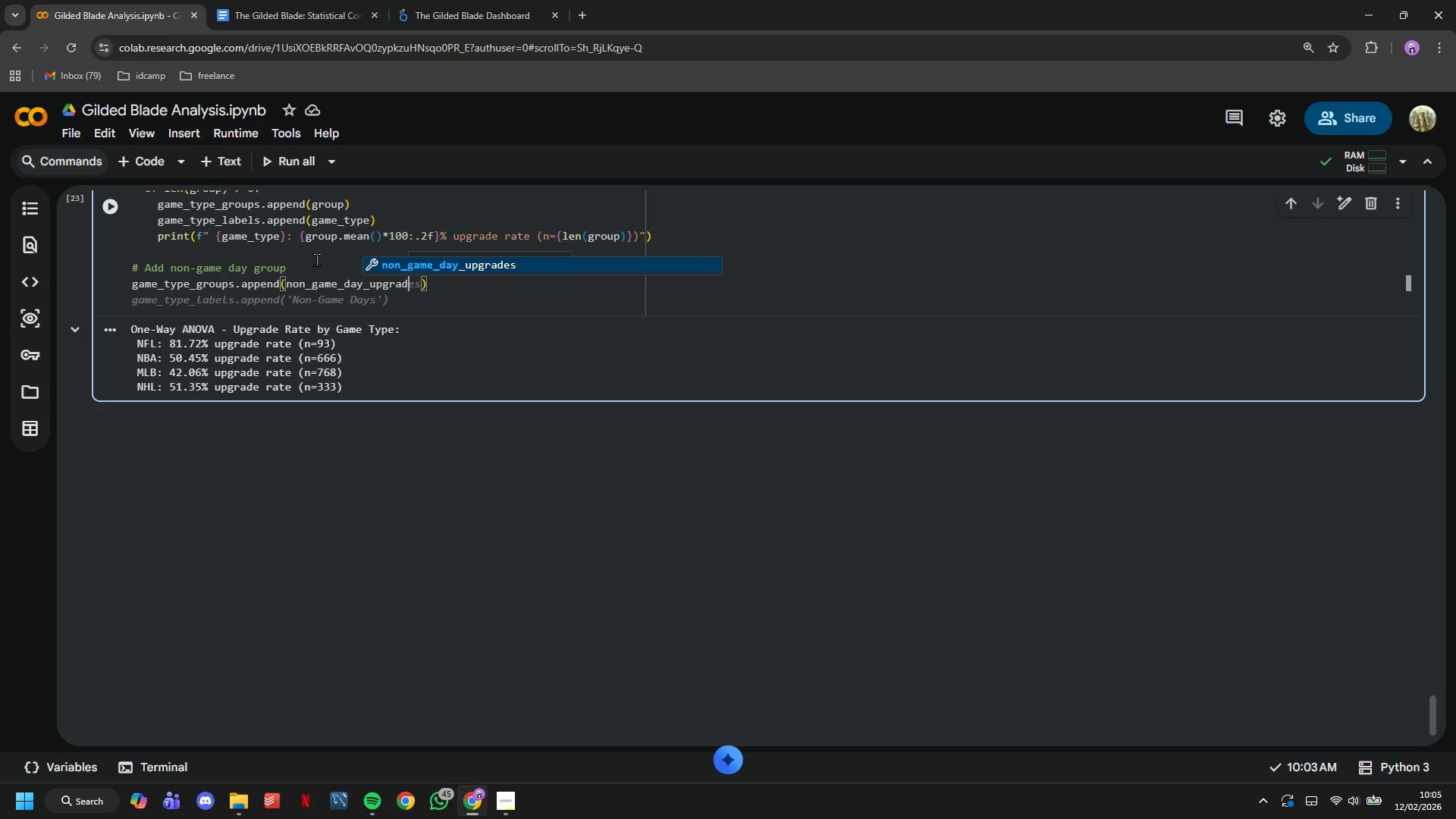 
key(ArrowRight)
 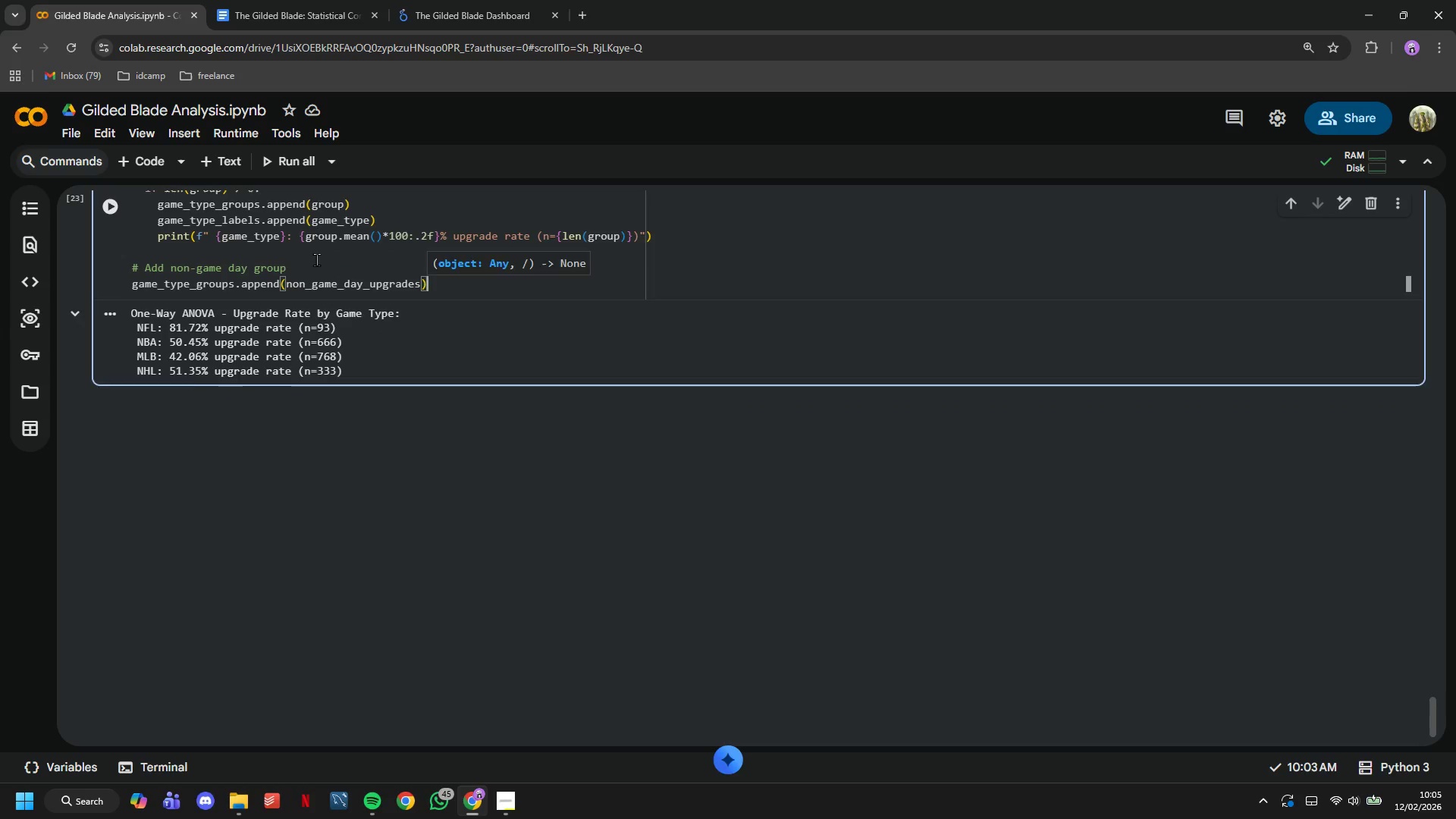 
key(Enter)
 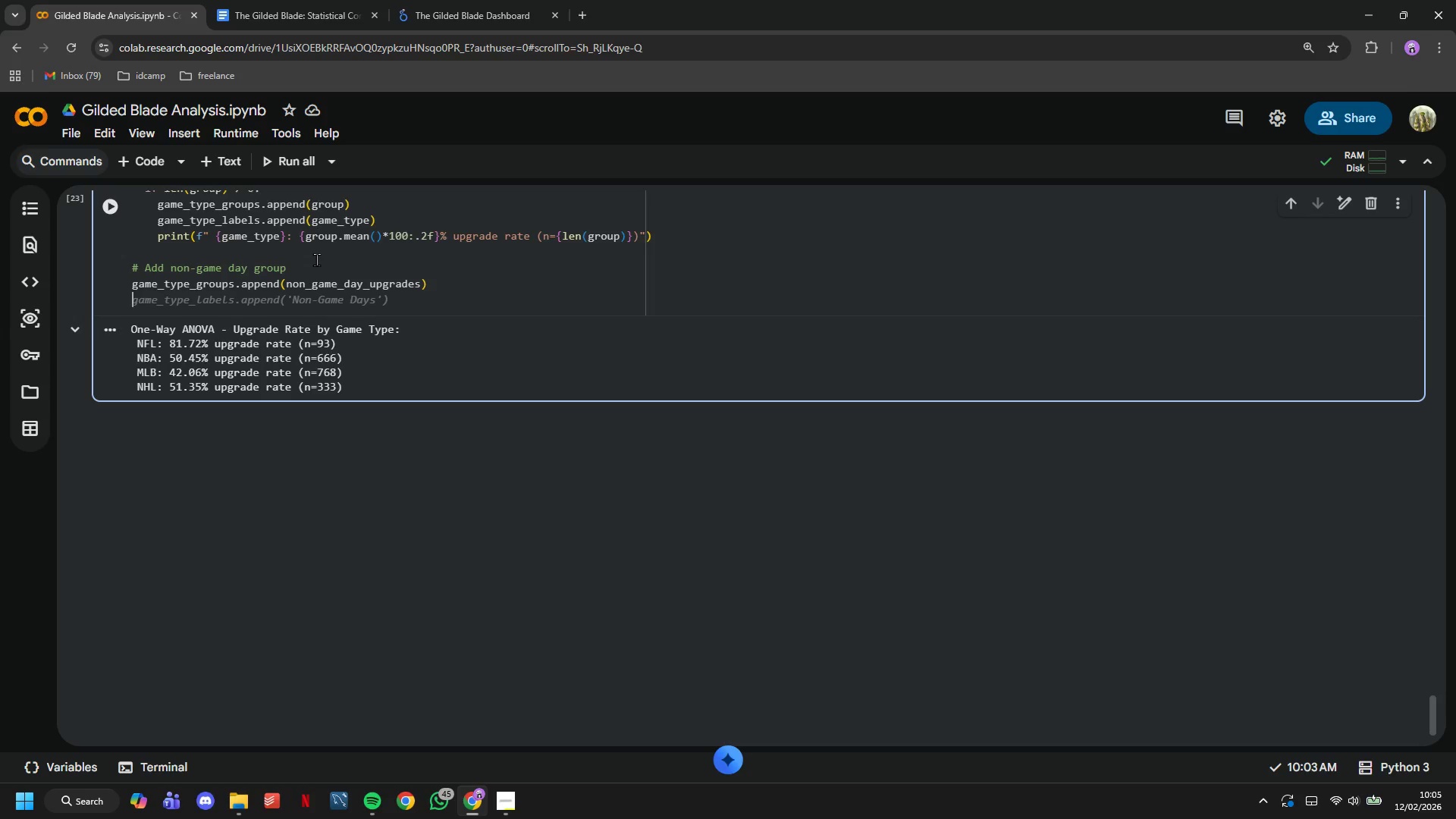 
key(Tab)
 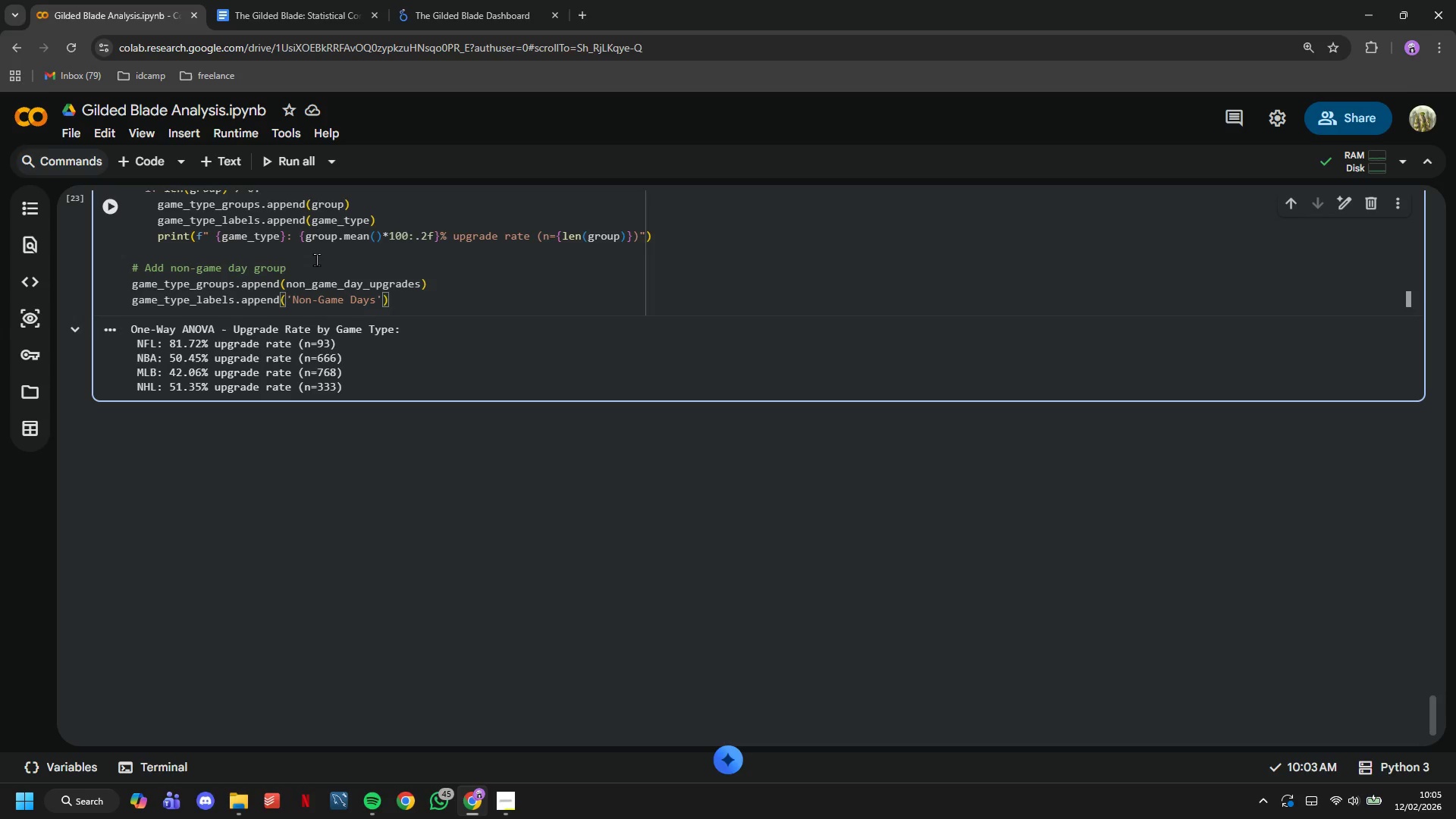 
key(Enter)
 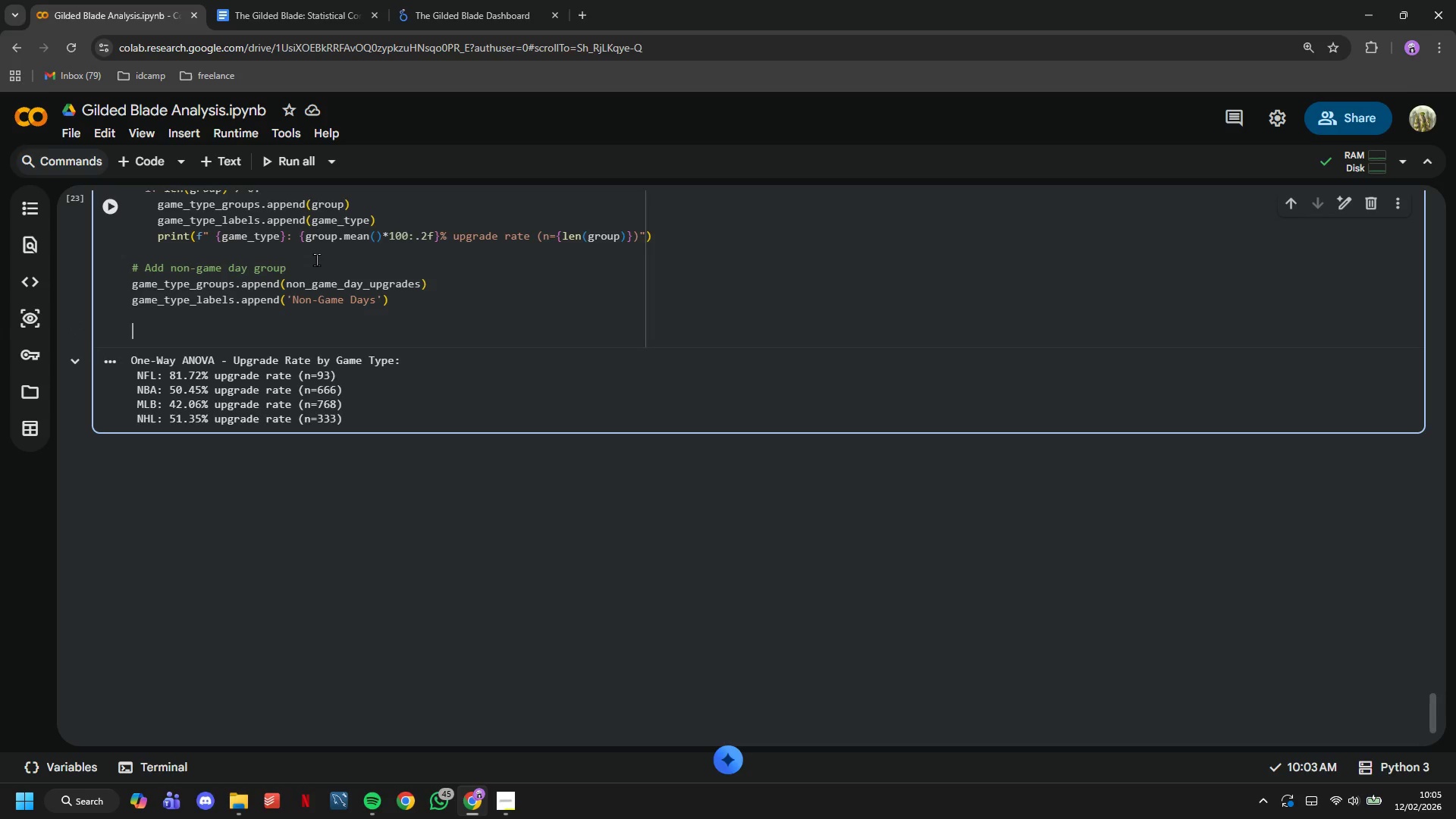 
key(Enter)
 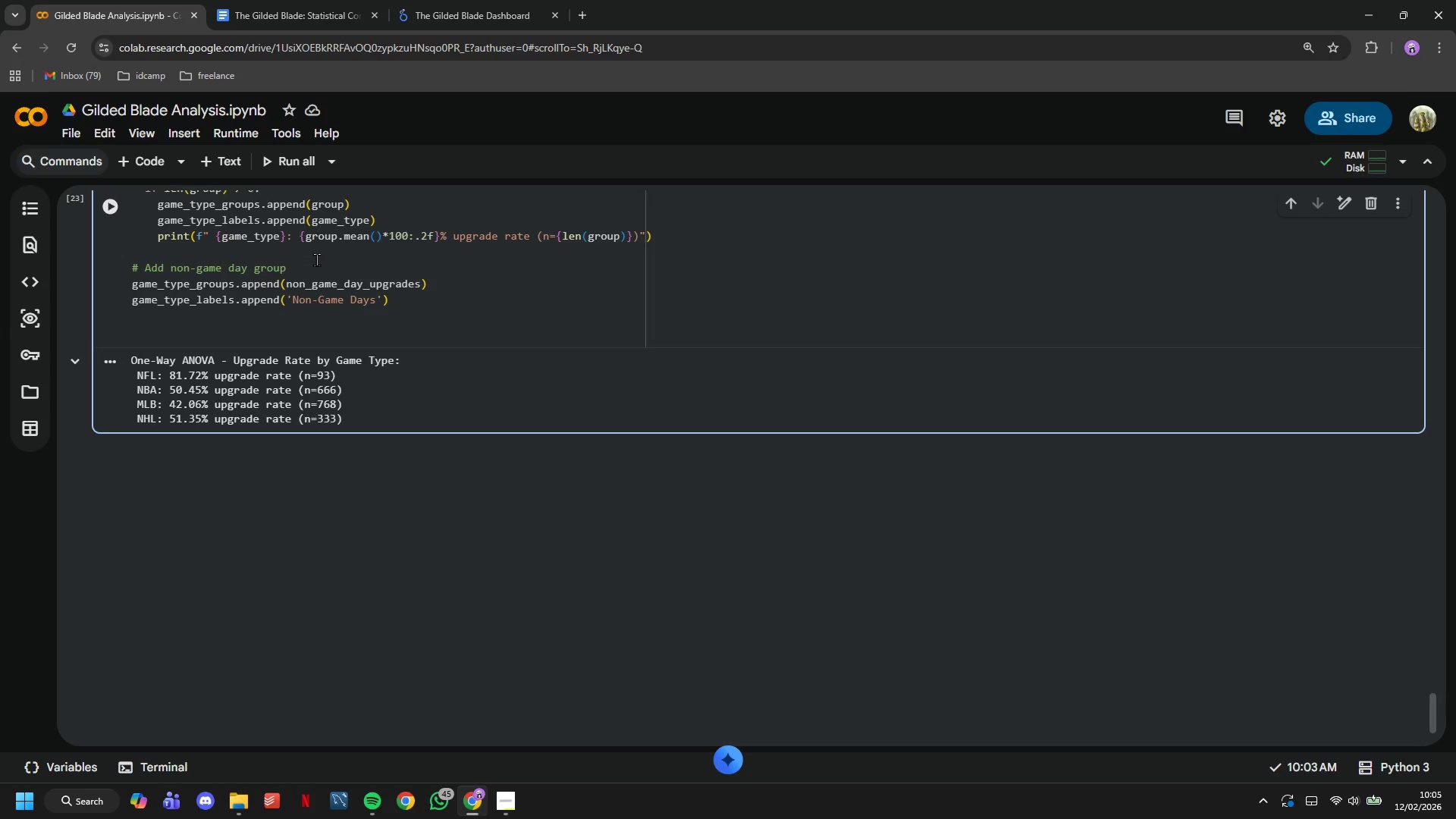 
type(f_statistic, p_value_anova = f_oneway(*game_type_groups)
 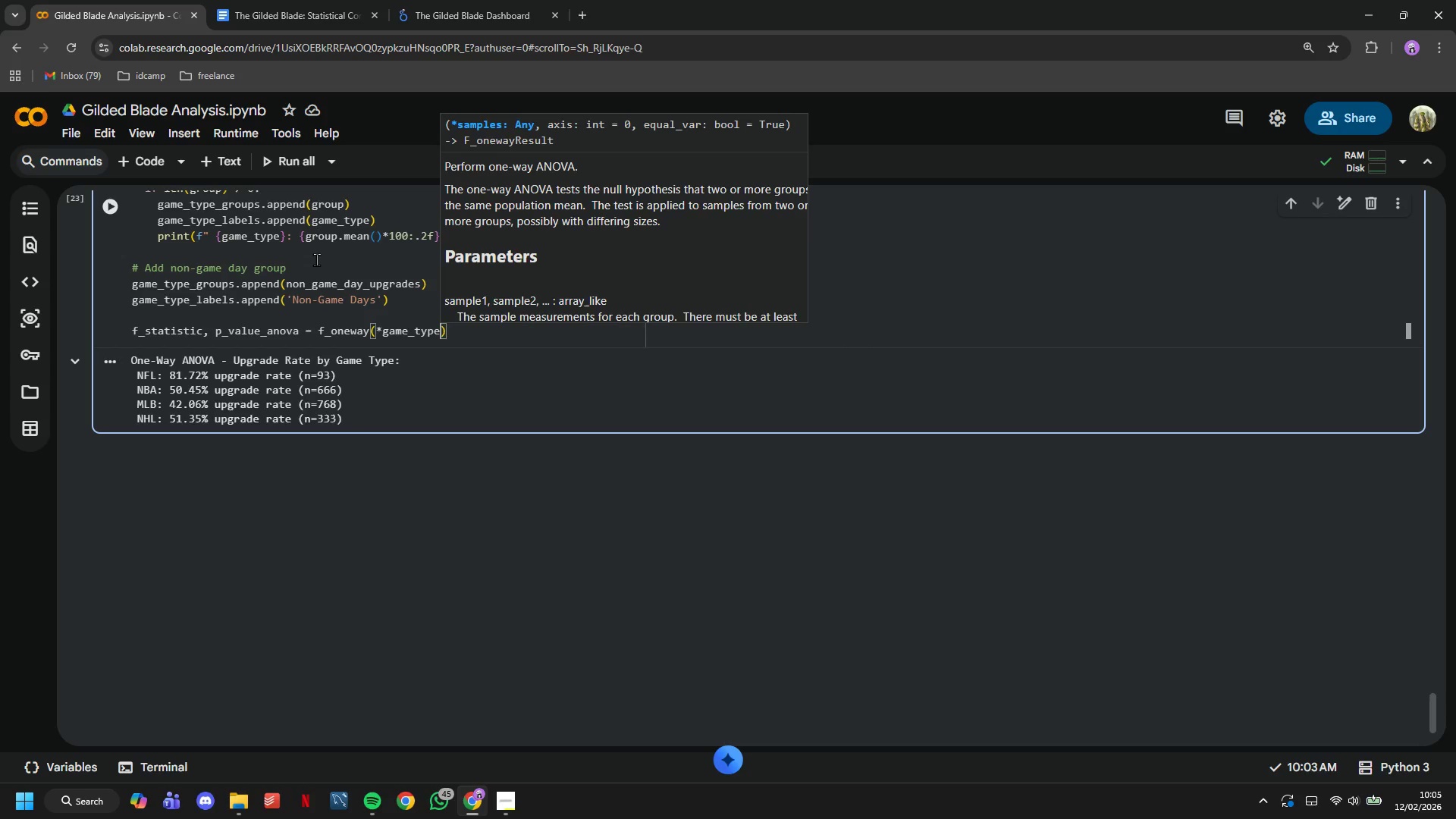 
 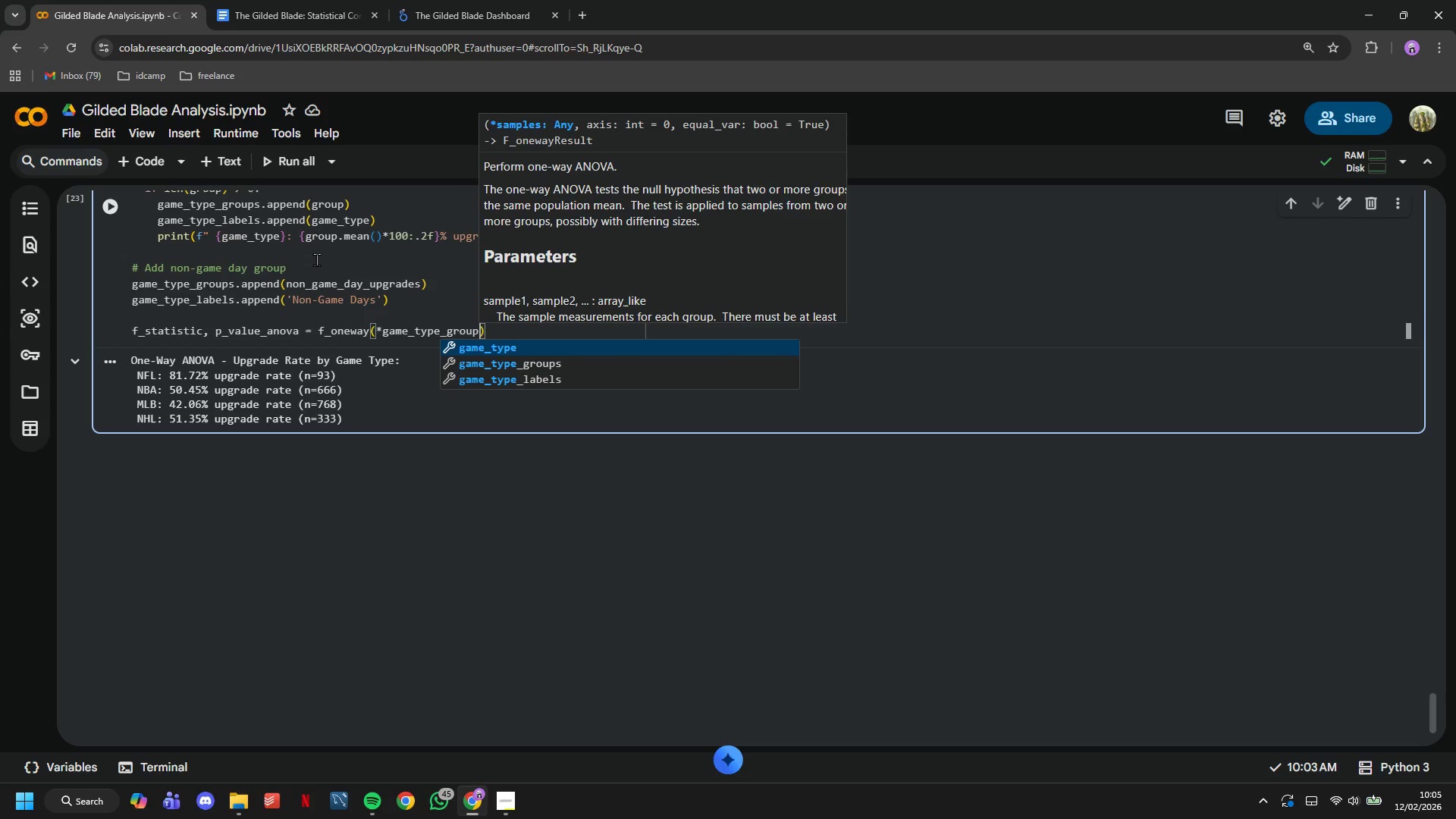 
key(Enter)
 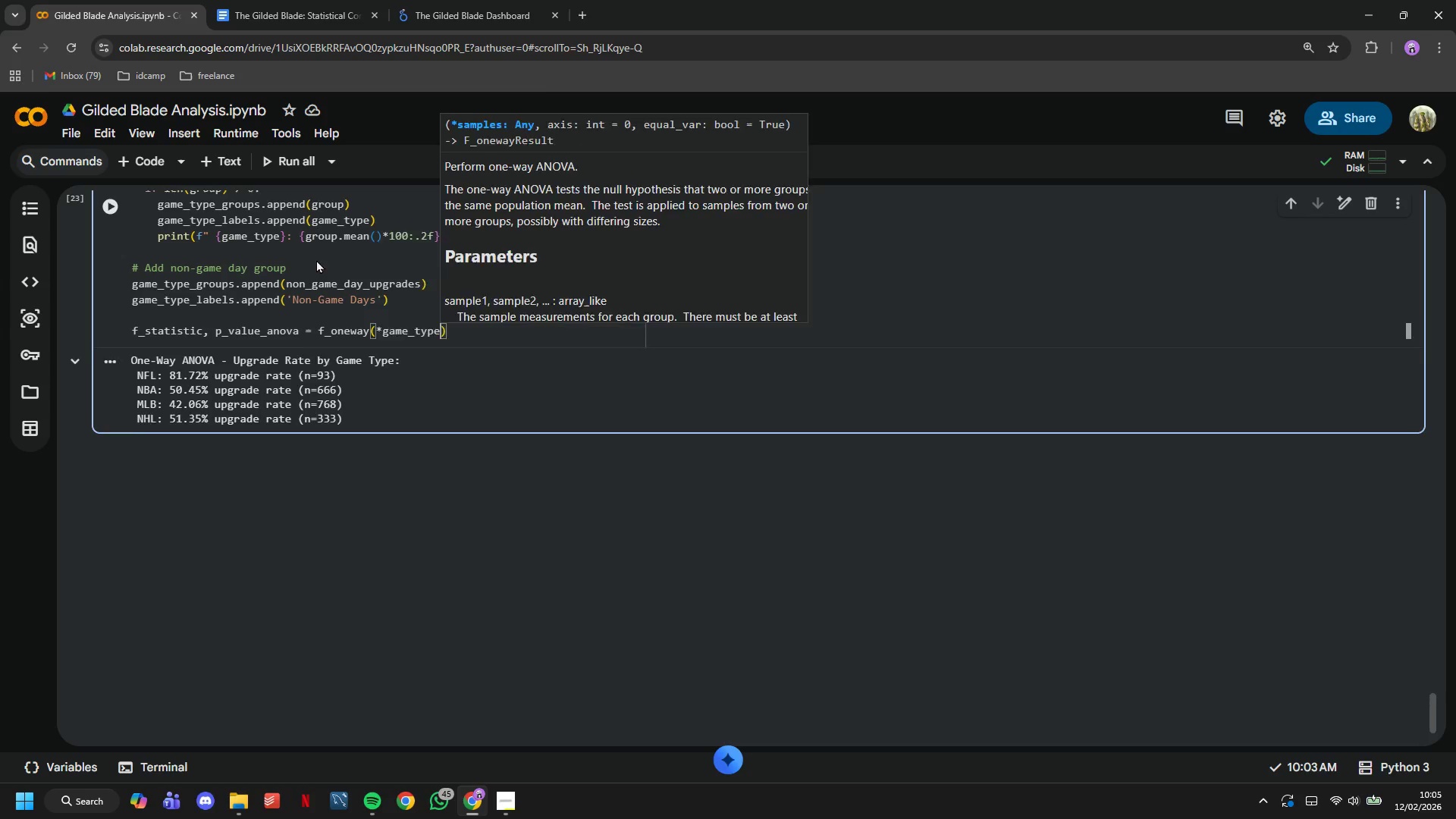 
key(Enter)
 